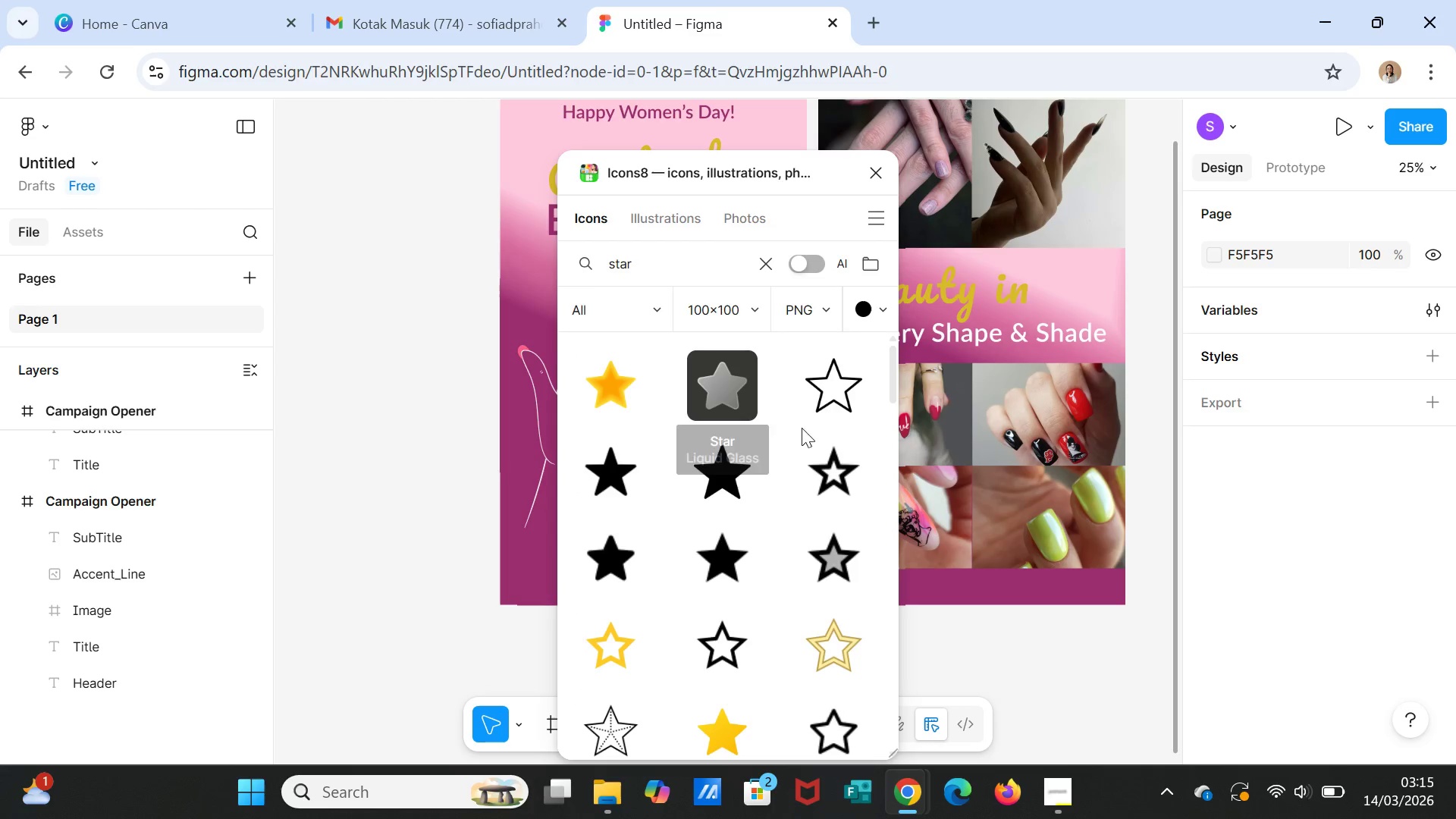 
wait(5.74)
 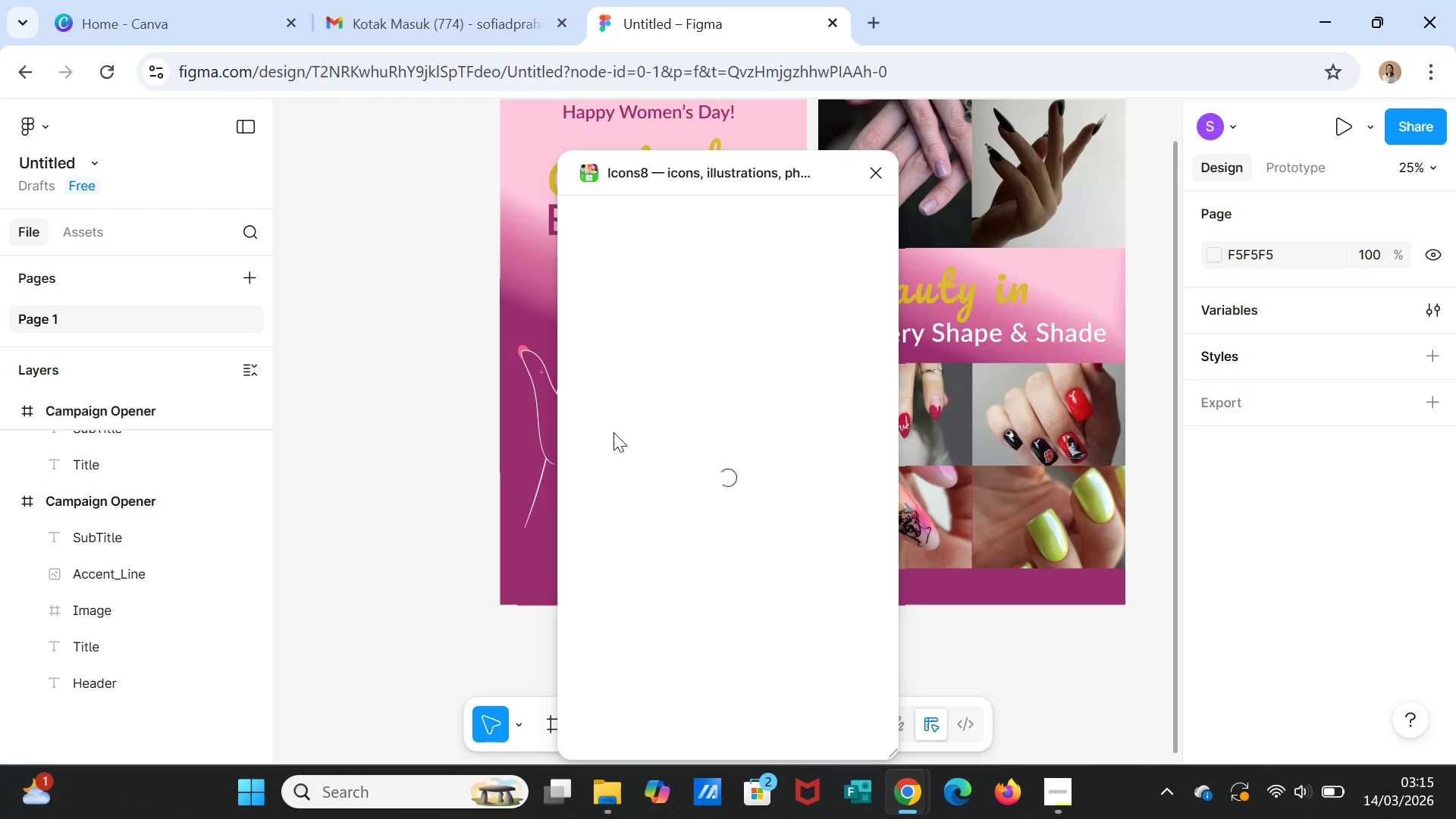 
scroll: coordinate [839, 657], scroll_direction: down, amount: 1.0
 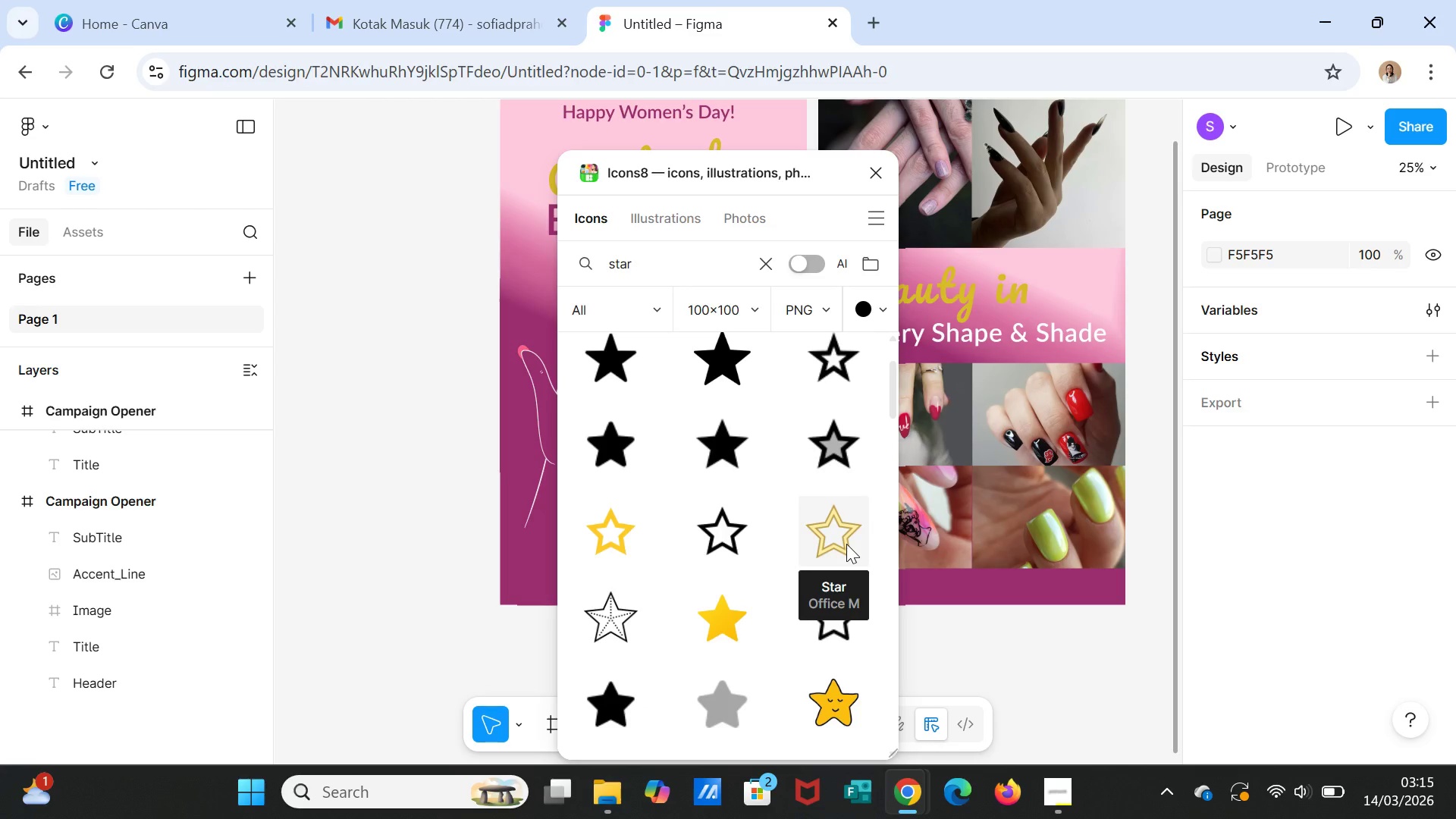 
left_click([846, 544])
 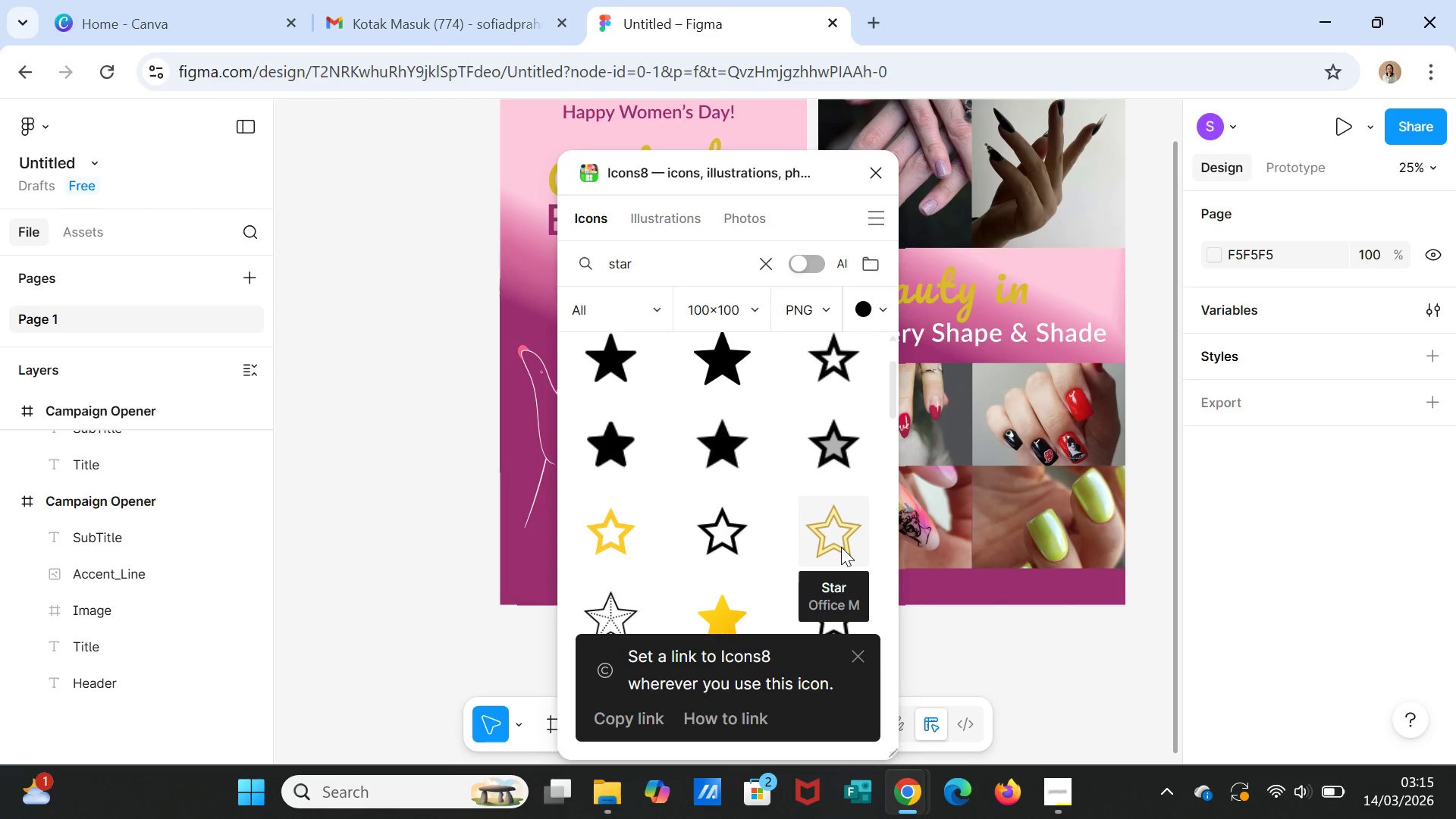 
left_click([967, 664])
 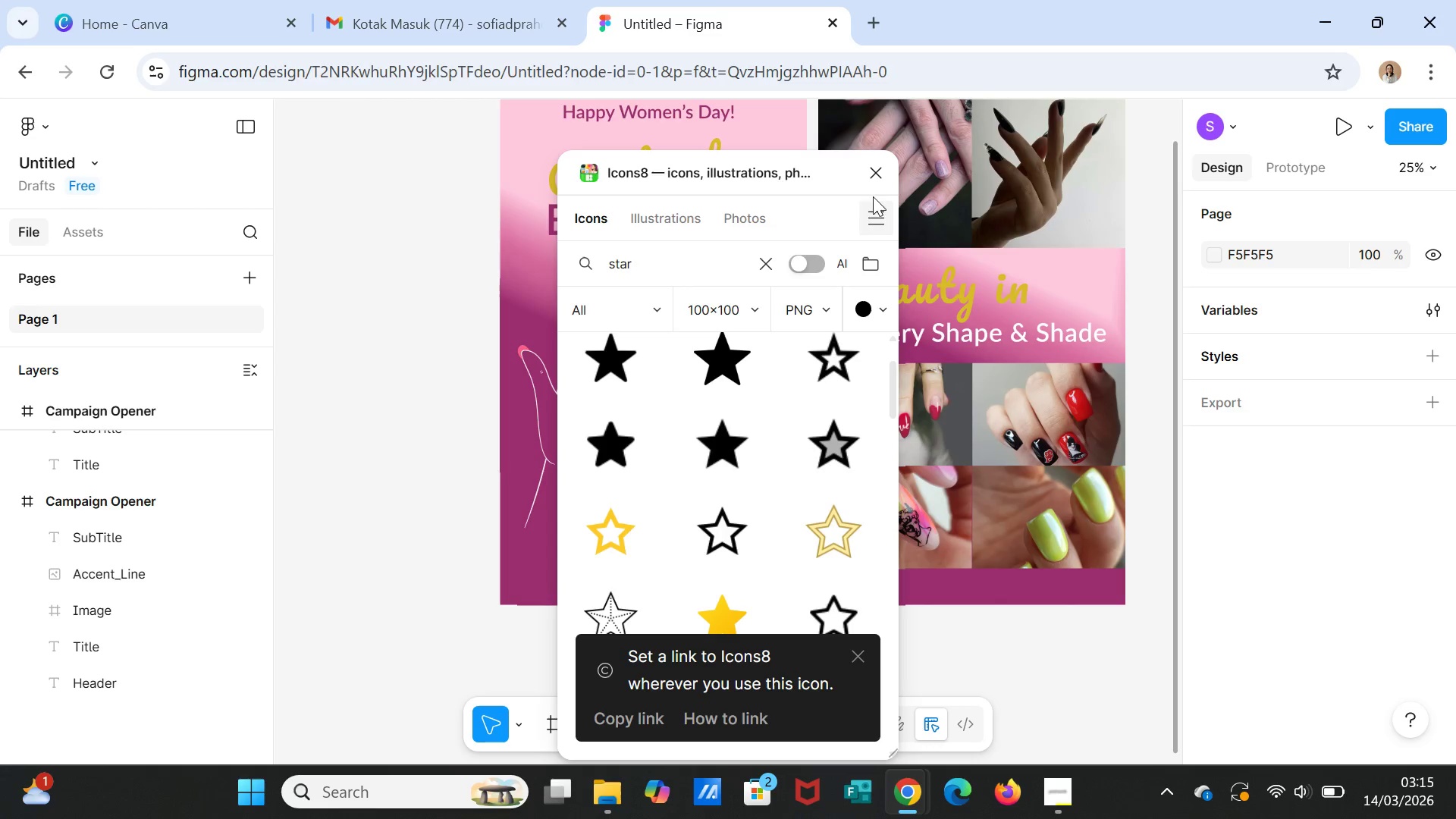 
left_click([872, 184])
 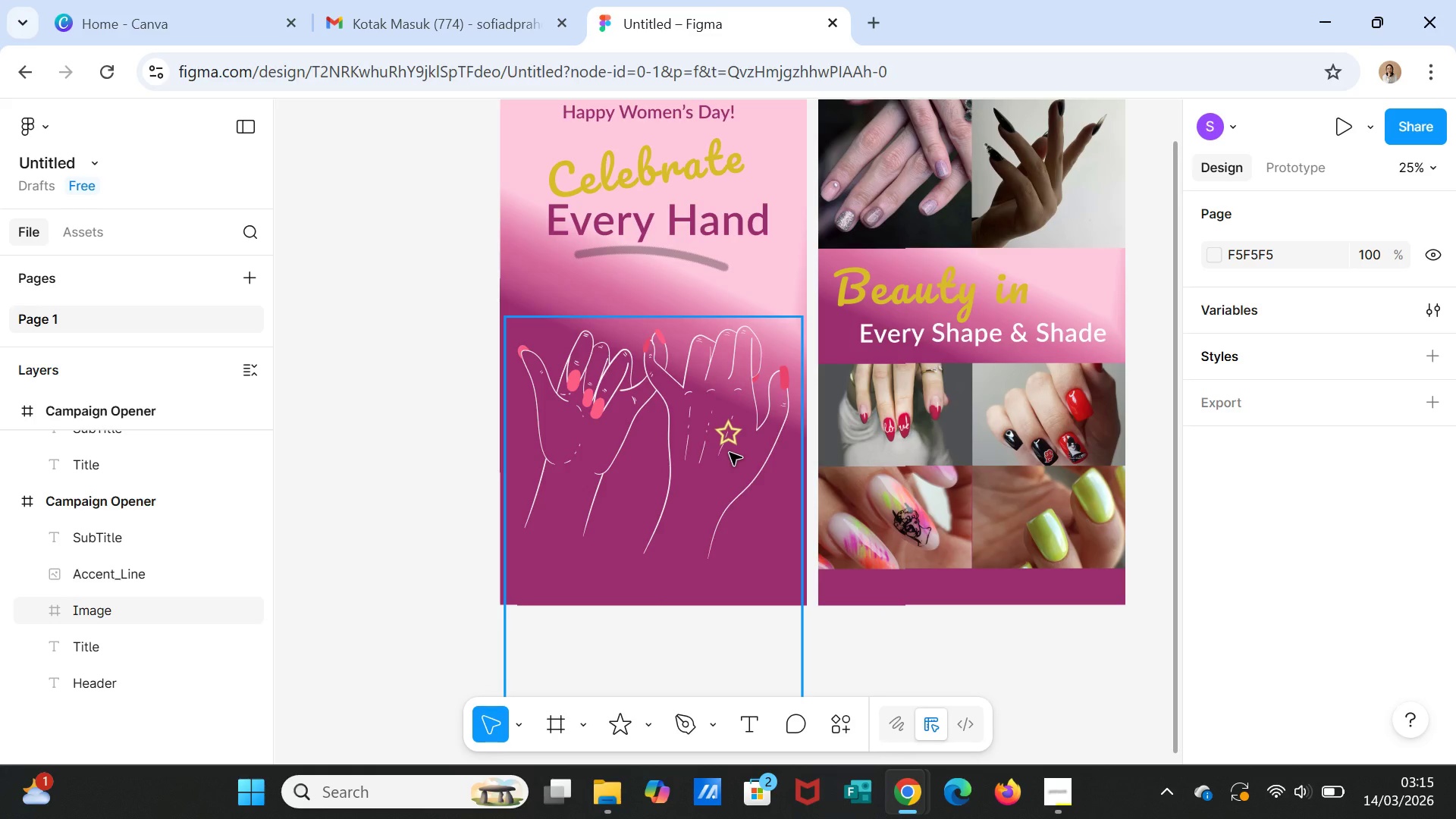 
key(Control+Z)
 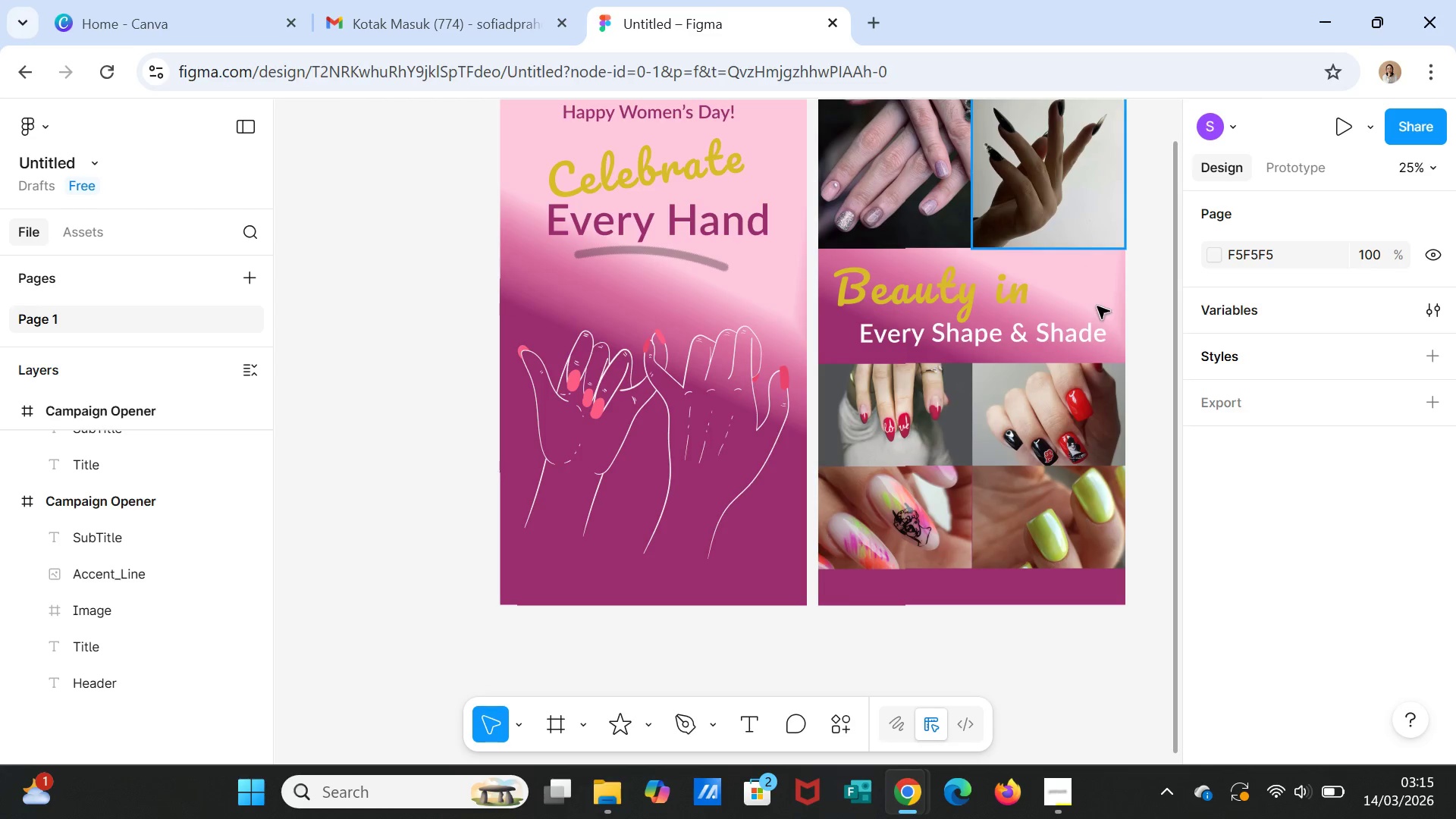 
left_click([1097, 303])
 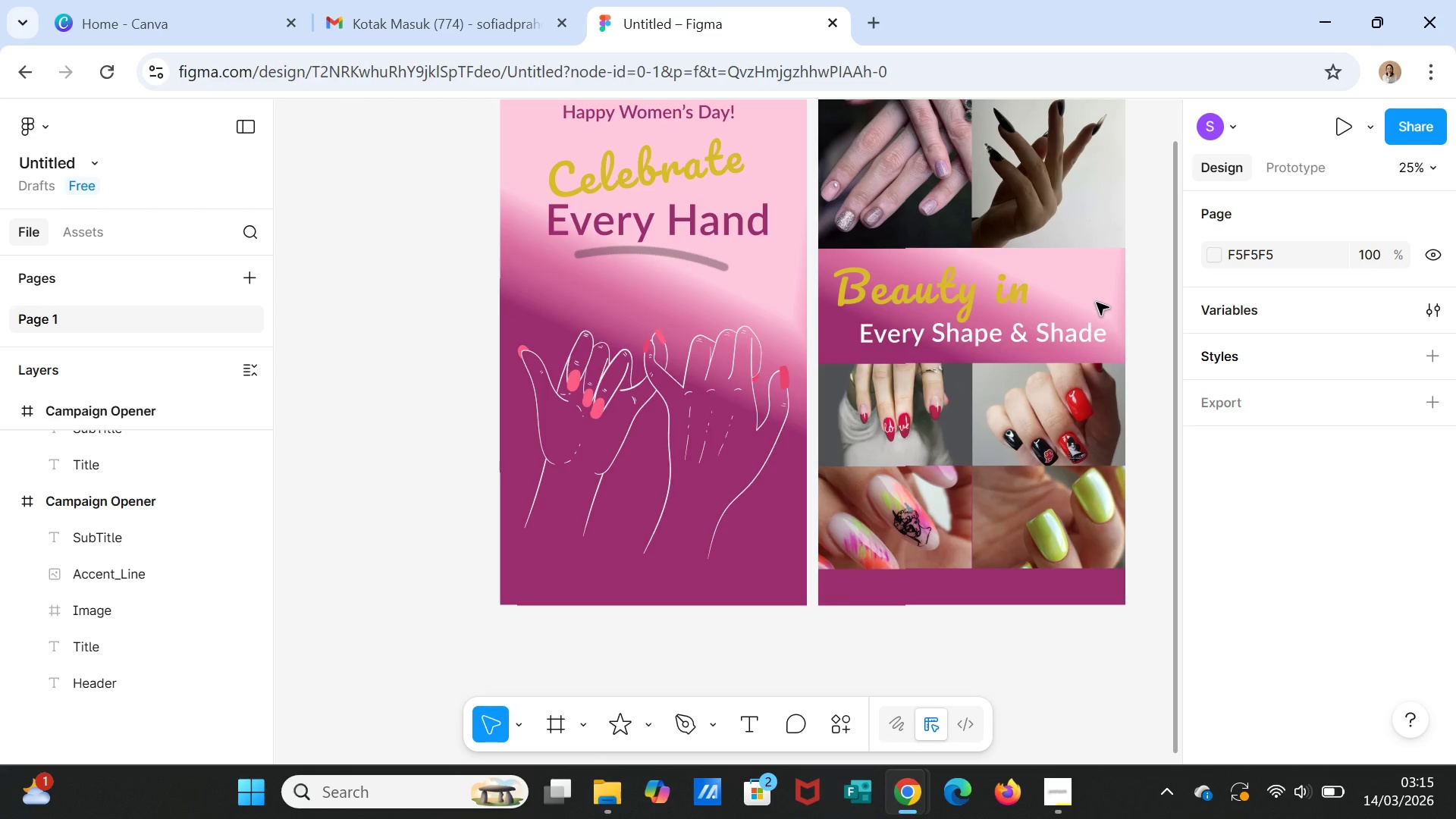 
left_click([1097, 303])
 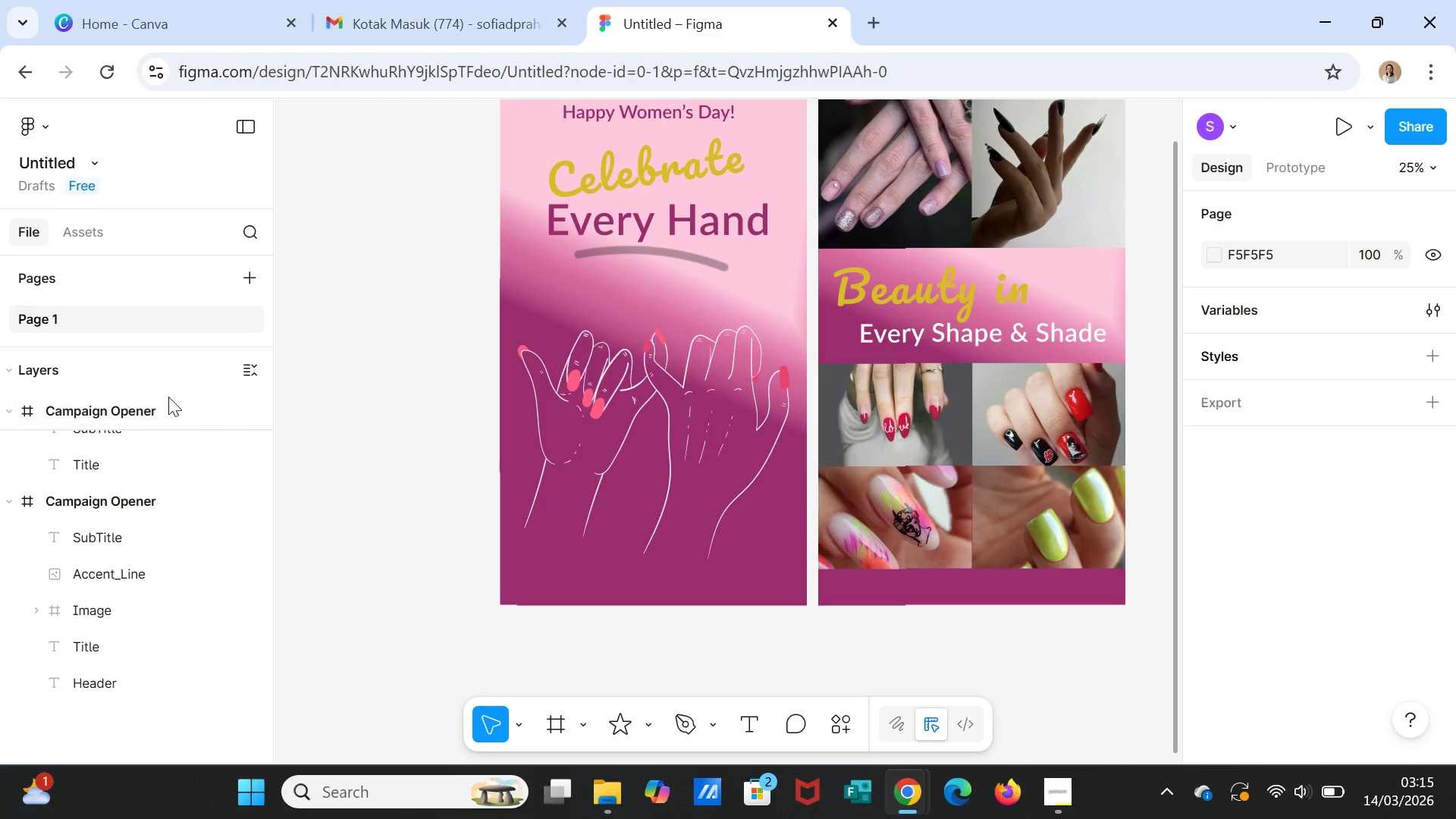 
left_click([143, 409])
 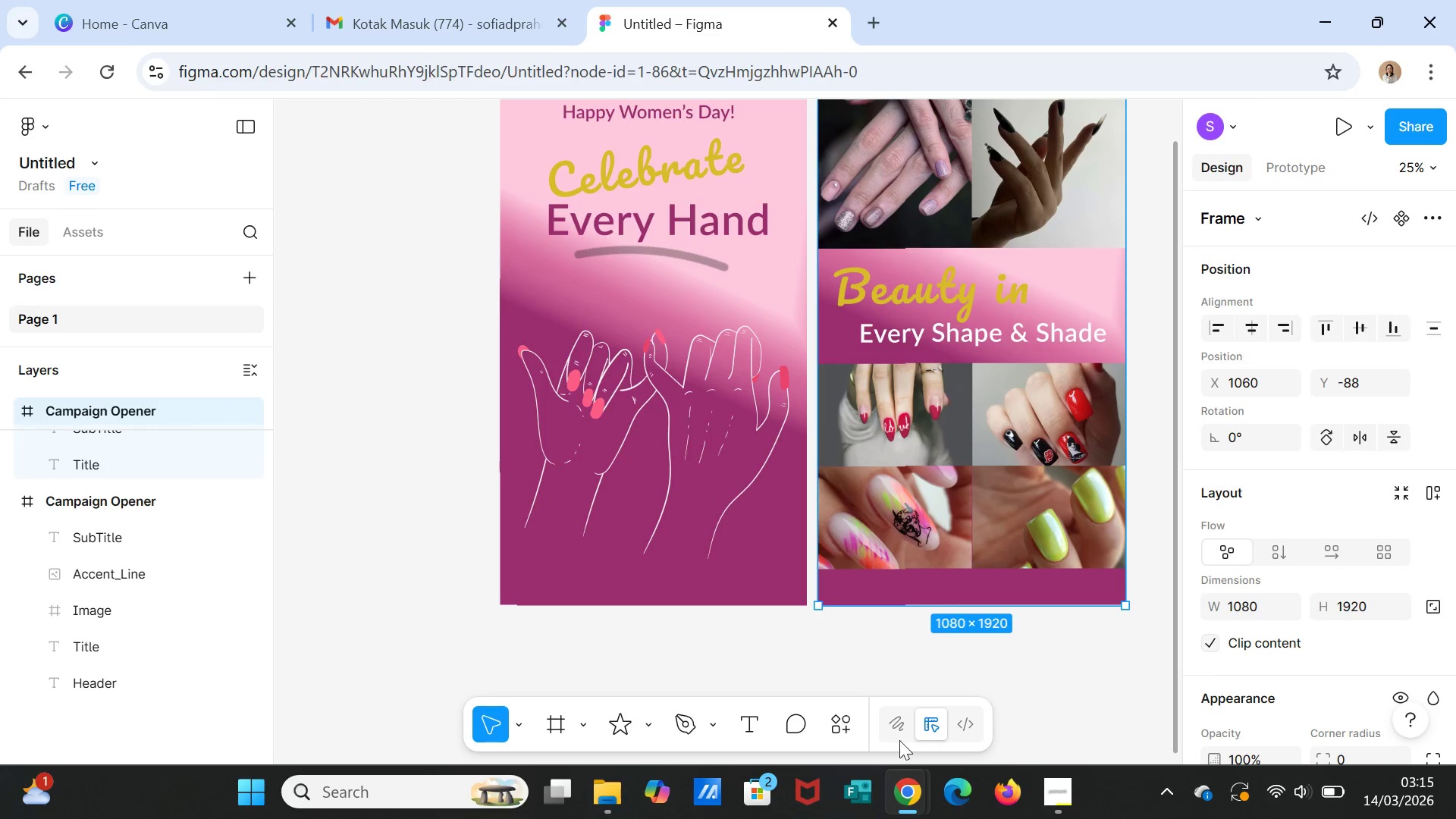 
left_click([849, 727])
 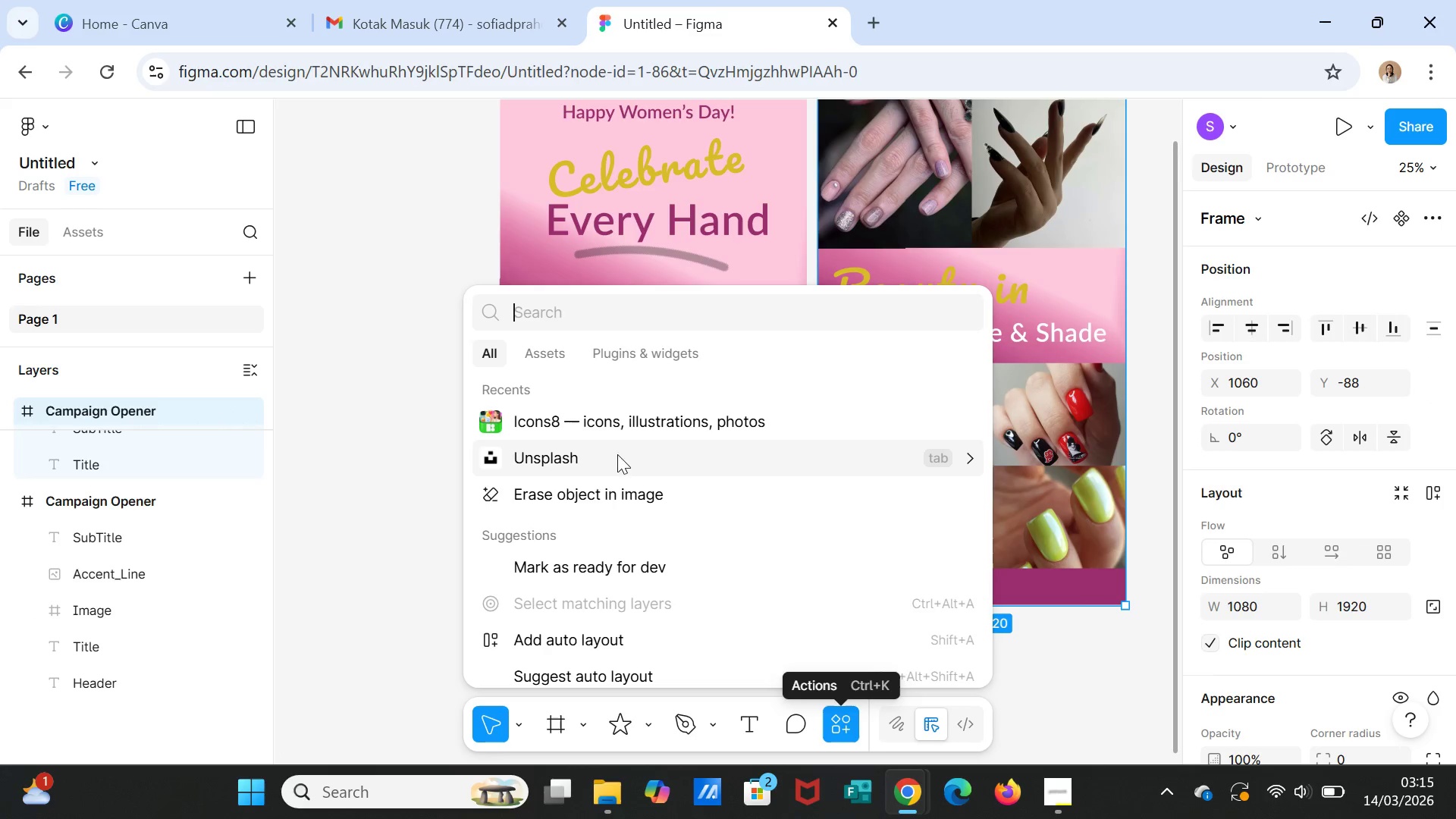 
left_click([612, 415])
 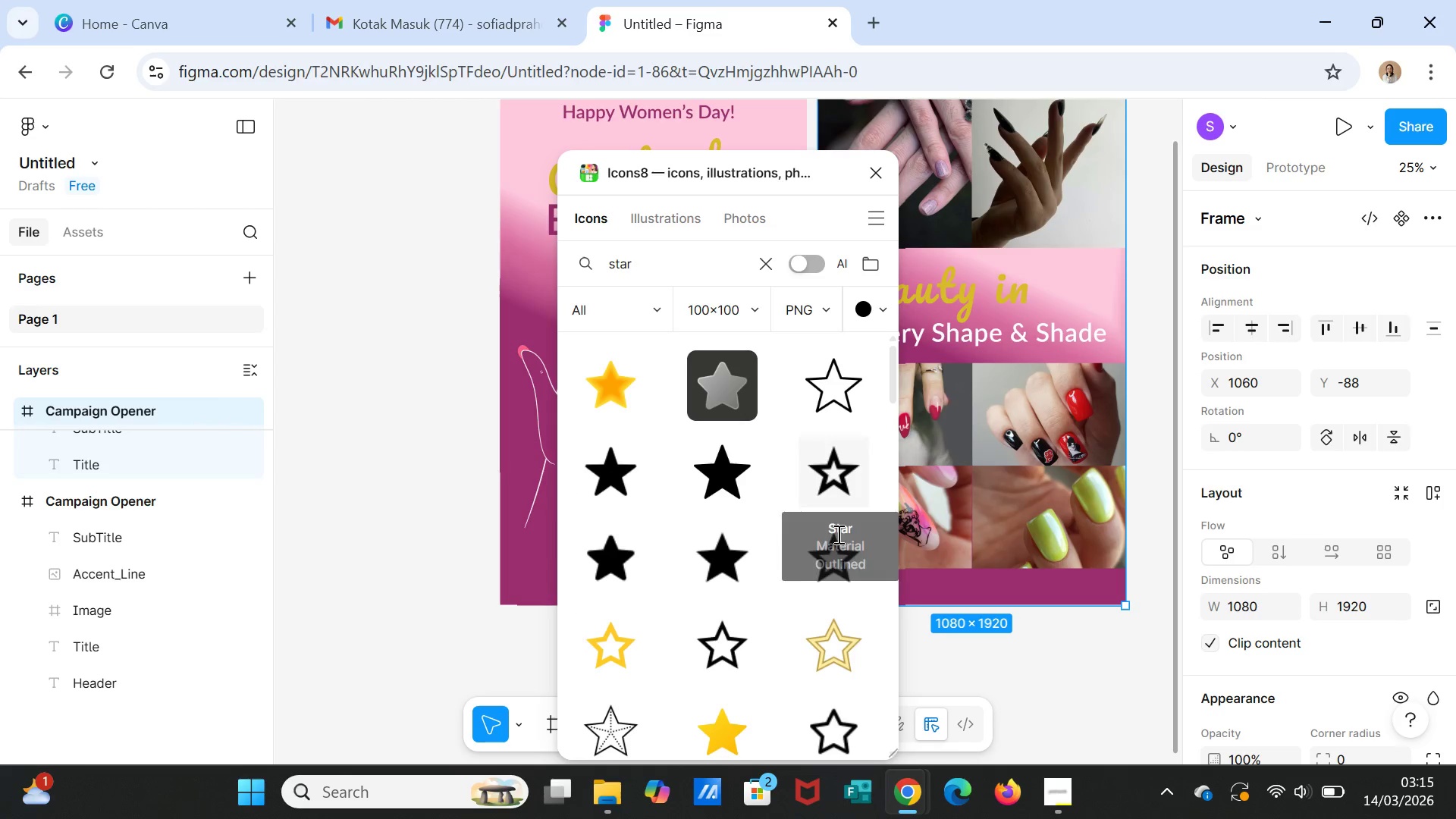 
wait(5.91)
 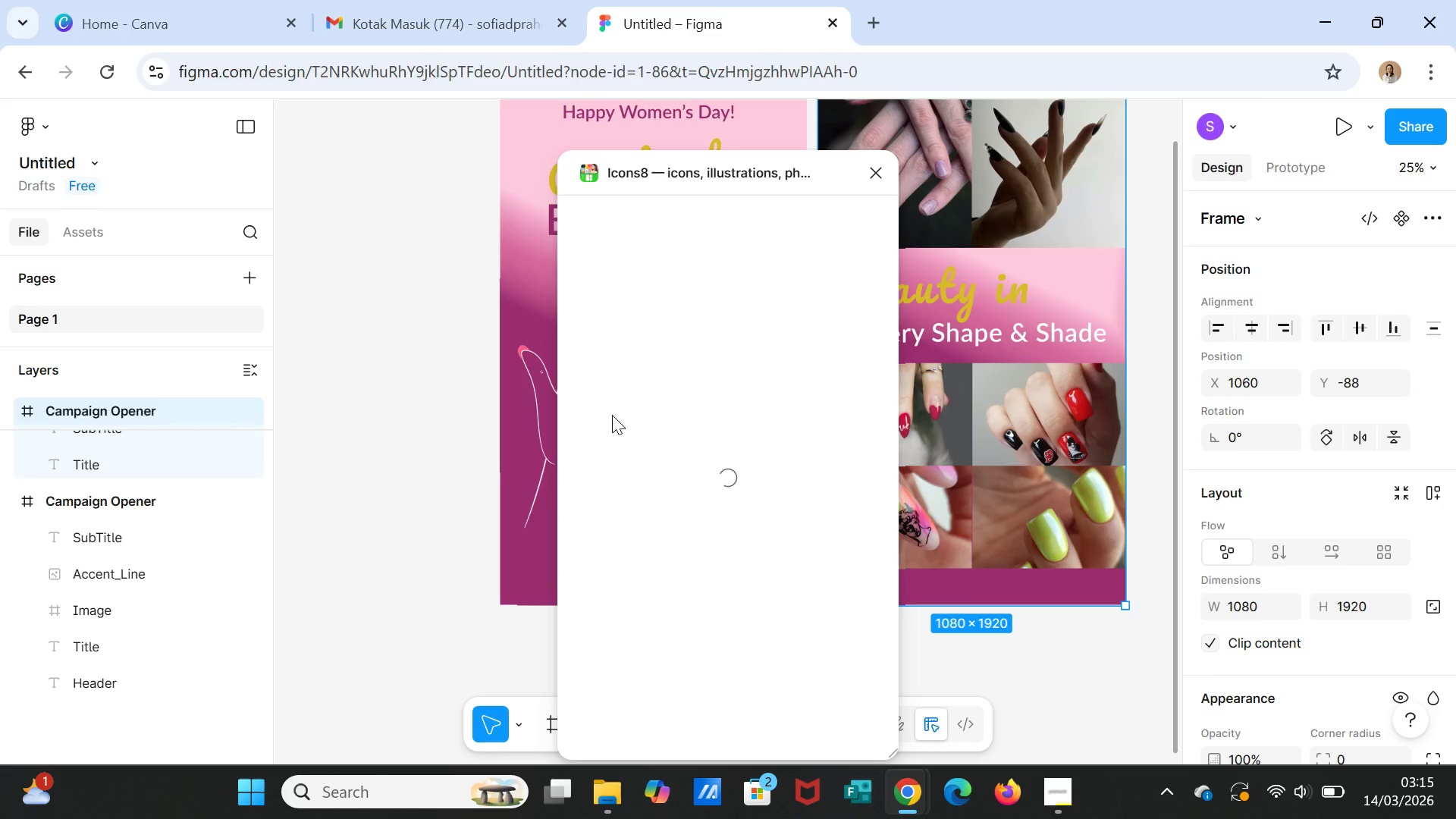 
scroll: coordinate [849, 594], scroll_direction: down, amount: 4.0
 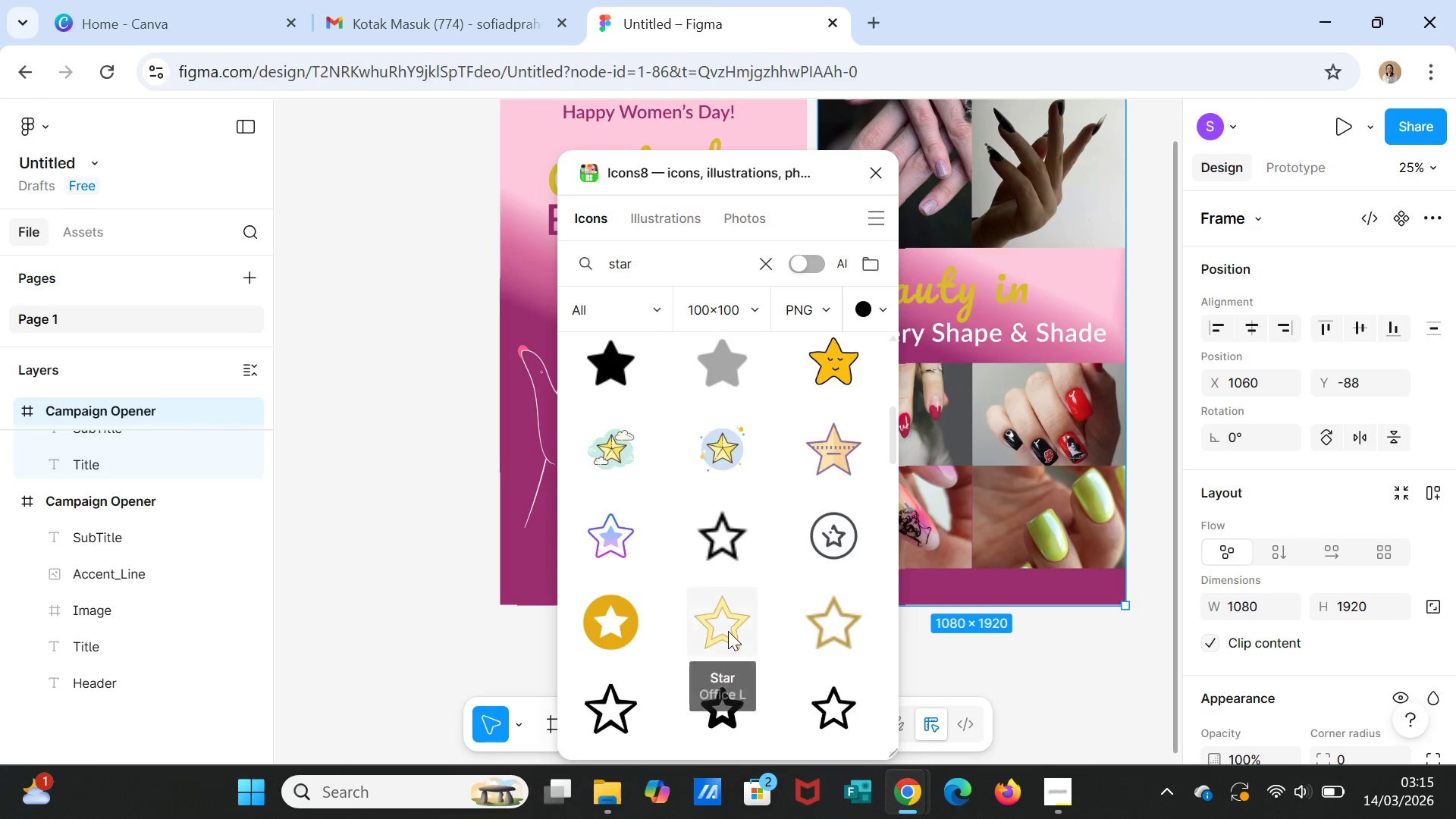 
double_click([717, 634])
 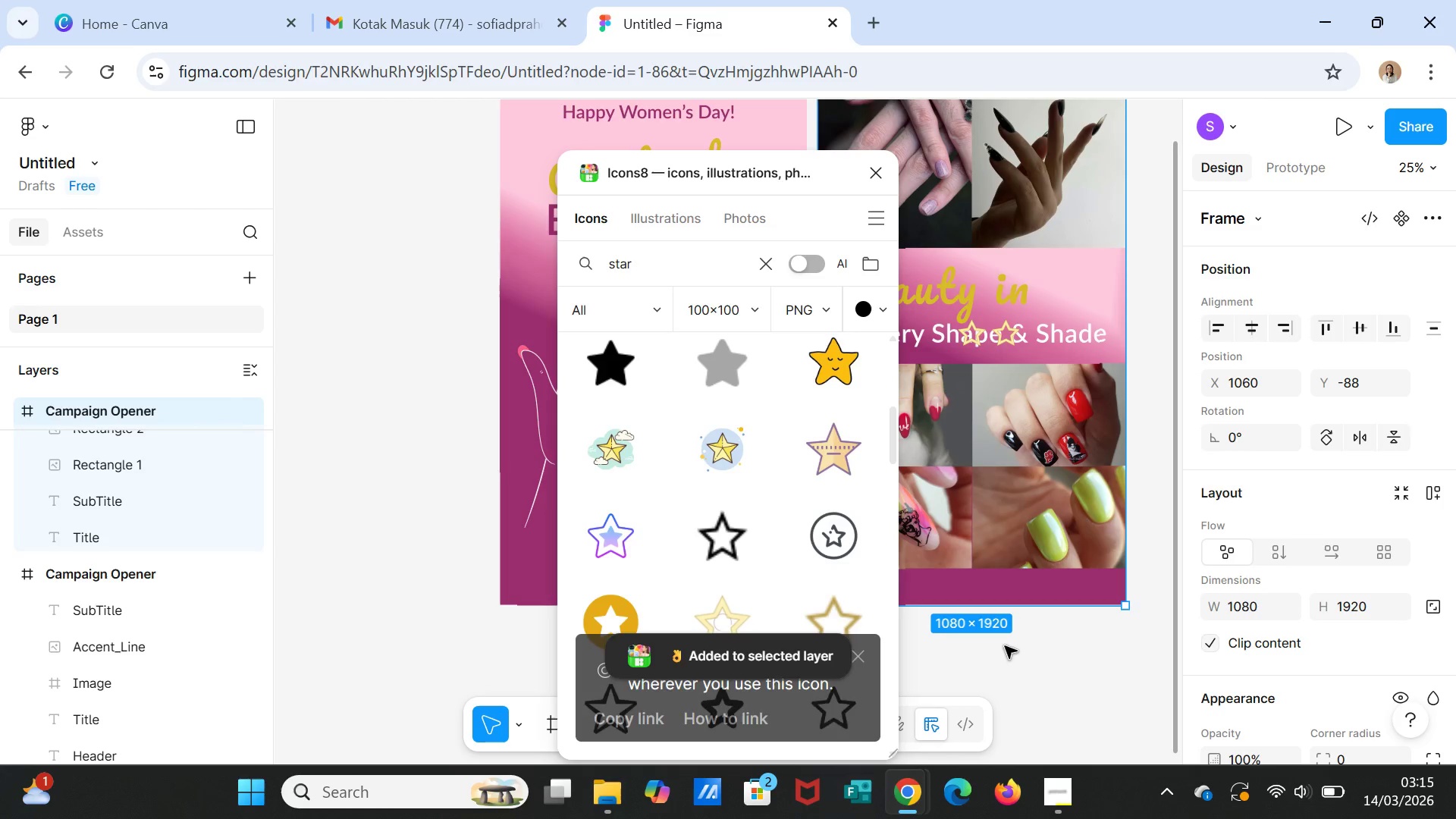 
scroll: coordinate [802, 561], scroll_direction: down, amount: 6.0
 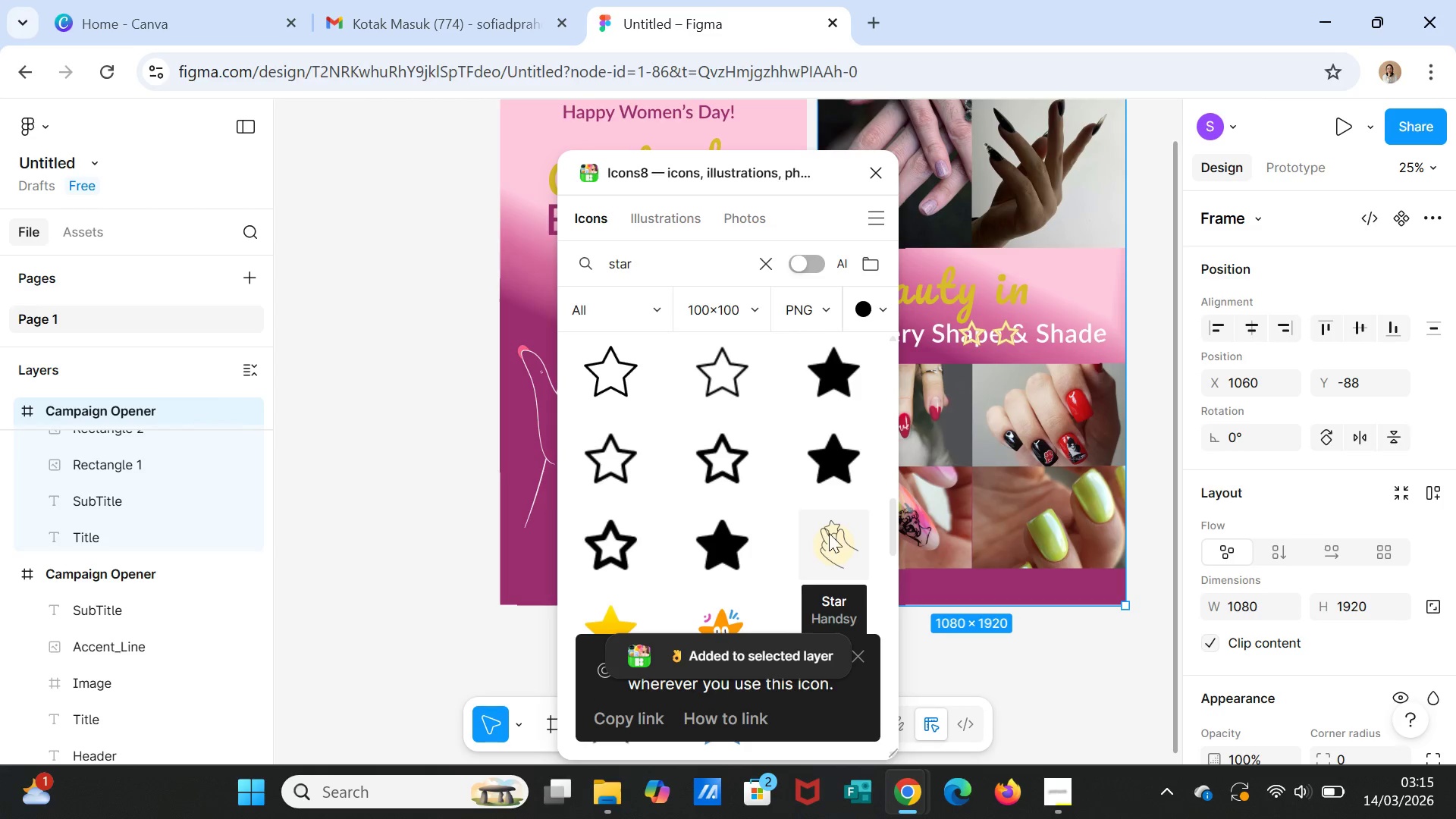 
left_click([829, 533])
 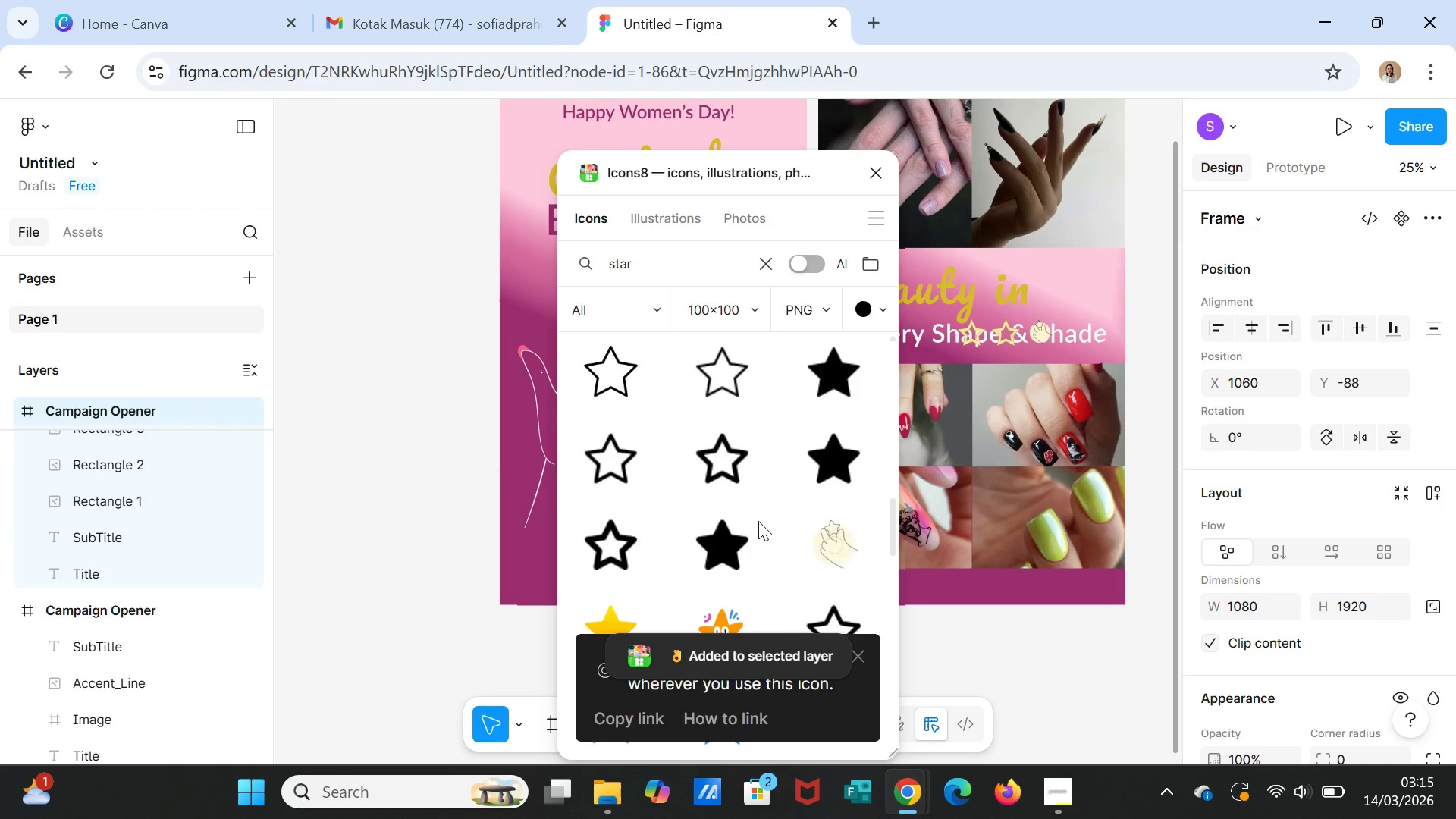 
scroll: coordinate [736, 532], scroll_direction: down, amount: 4.0
 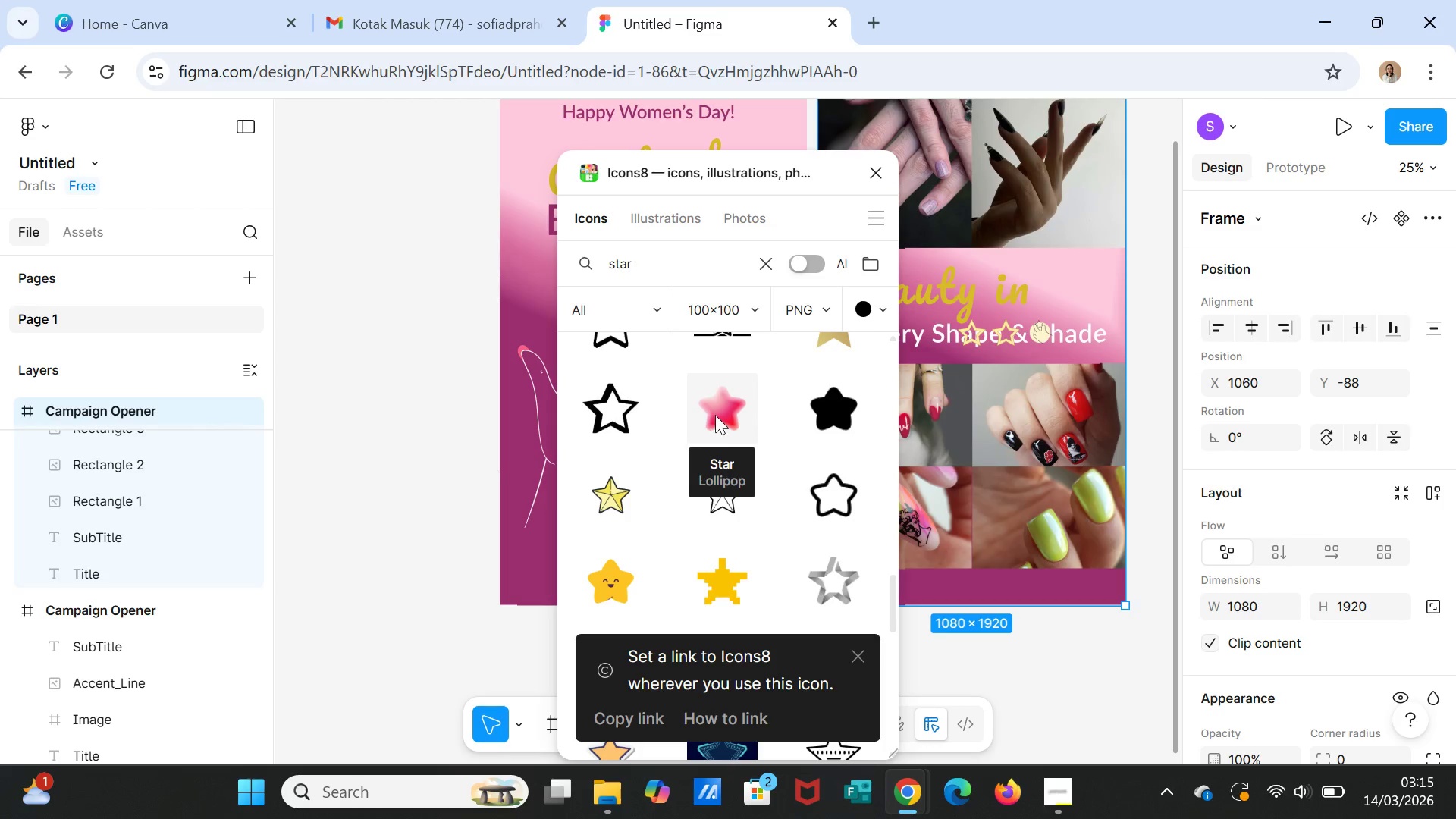 
scroll: coordinate [818, 432], scroll_direction: up, amount: 1.0
 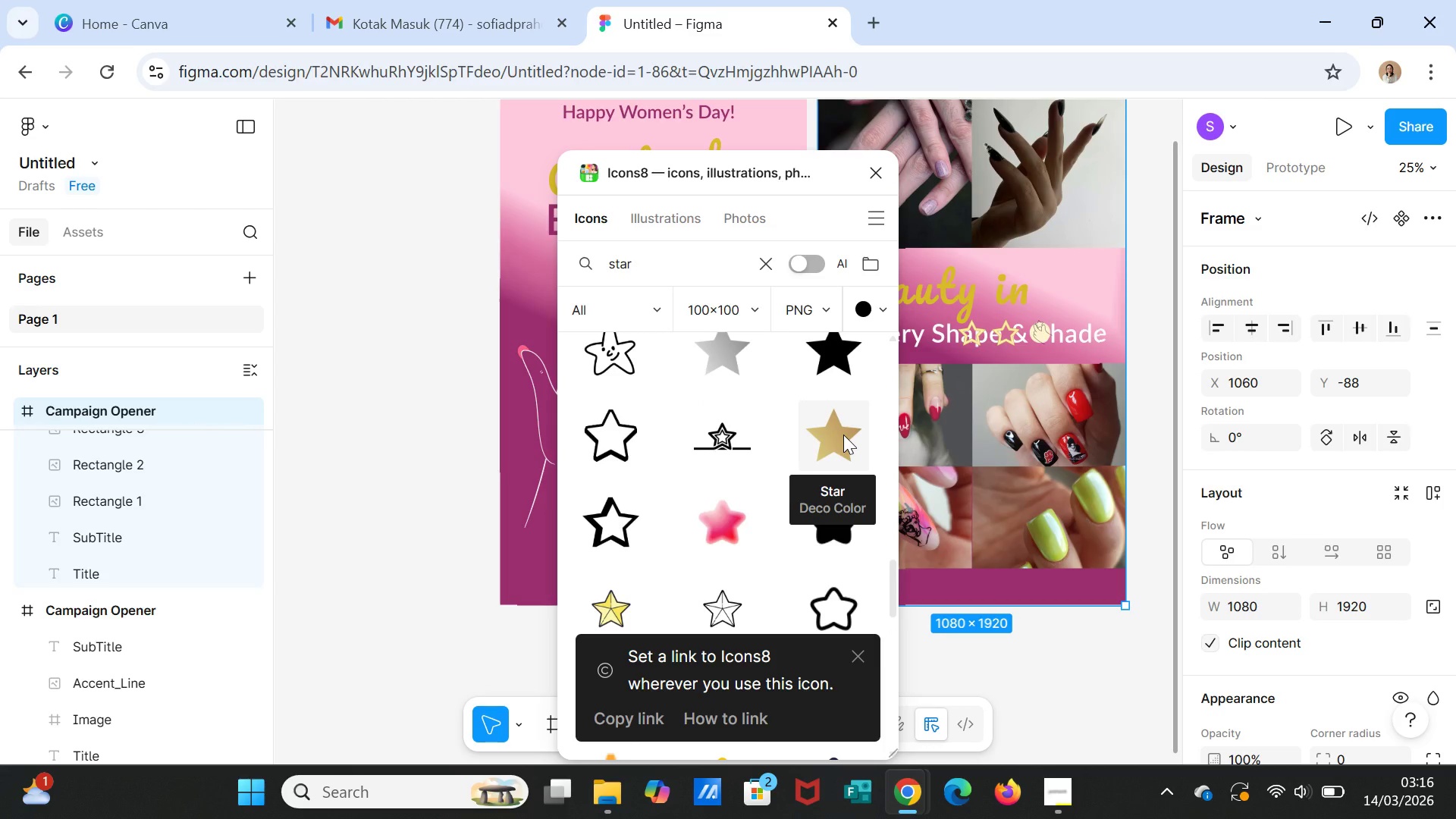 
left_click([843, 435])
 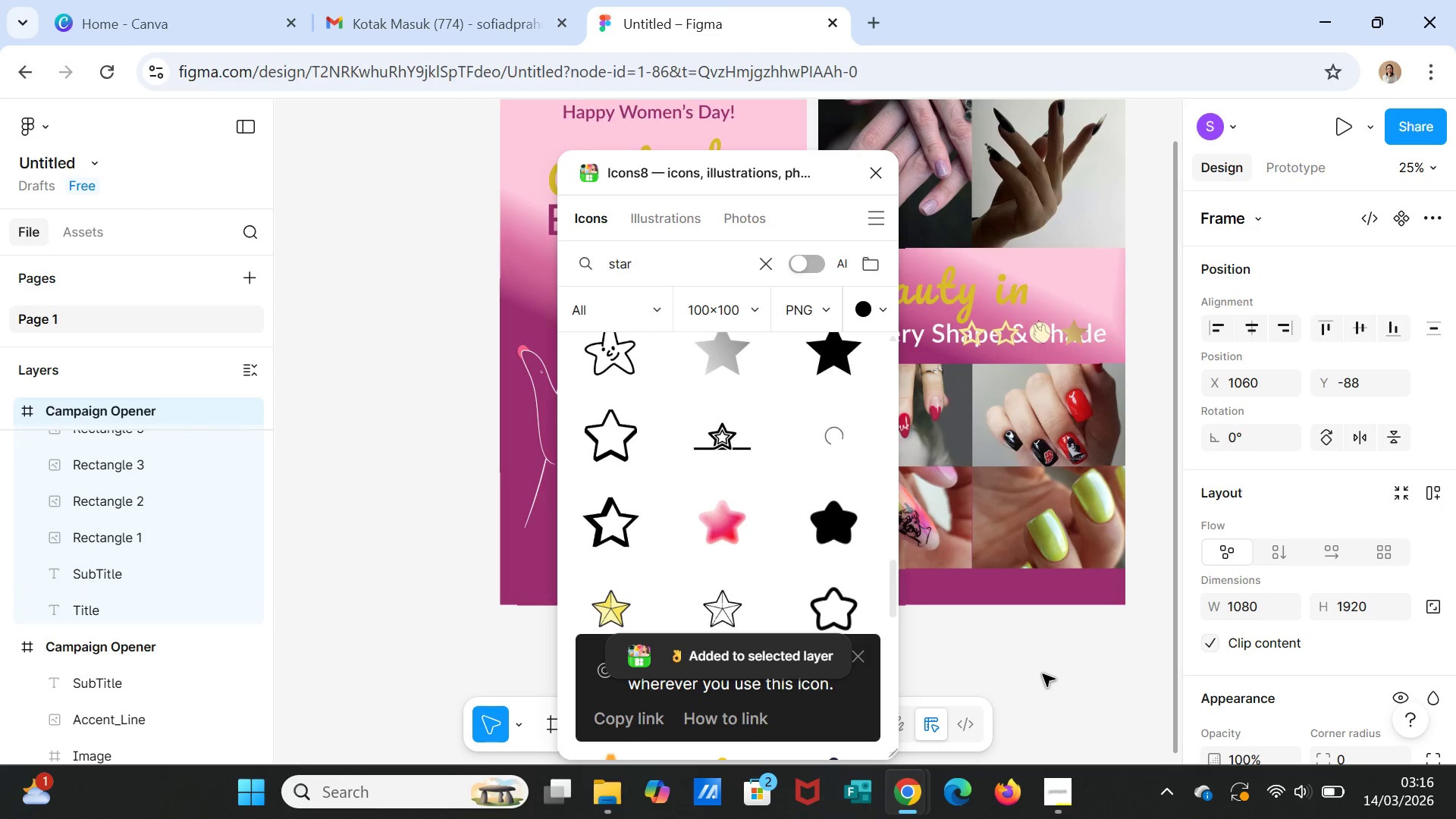 
left_click([1043, 674])
 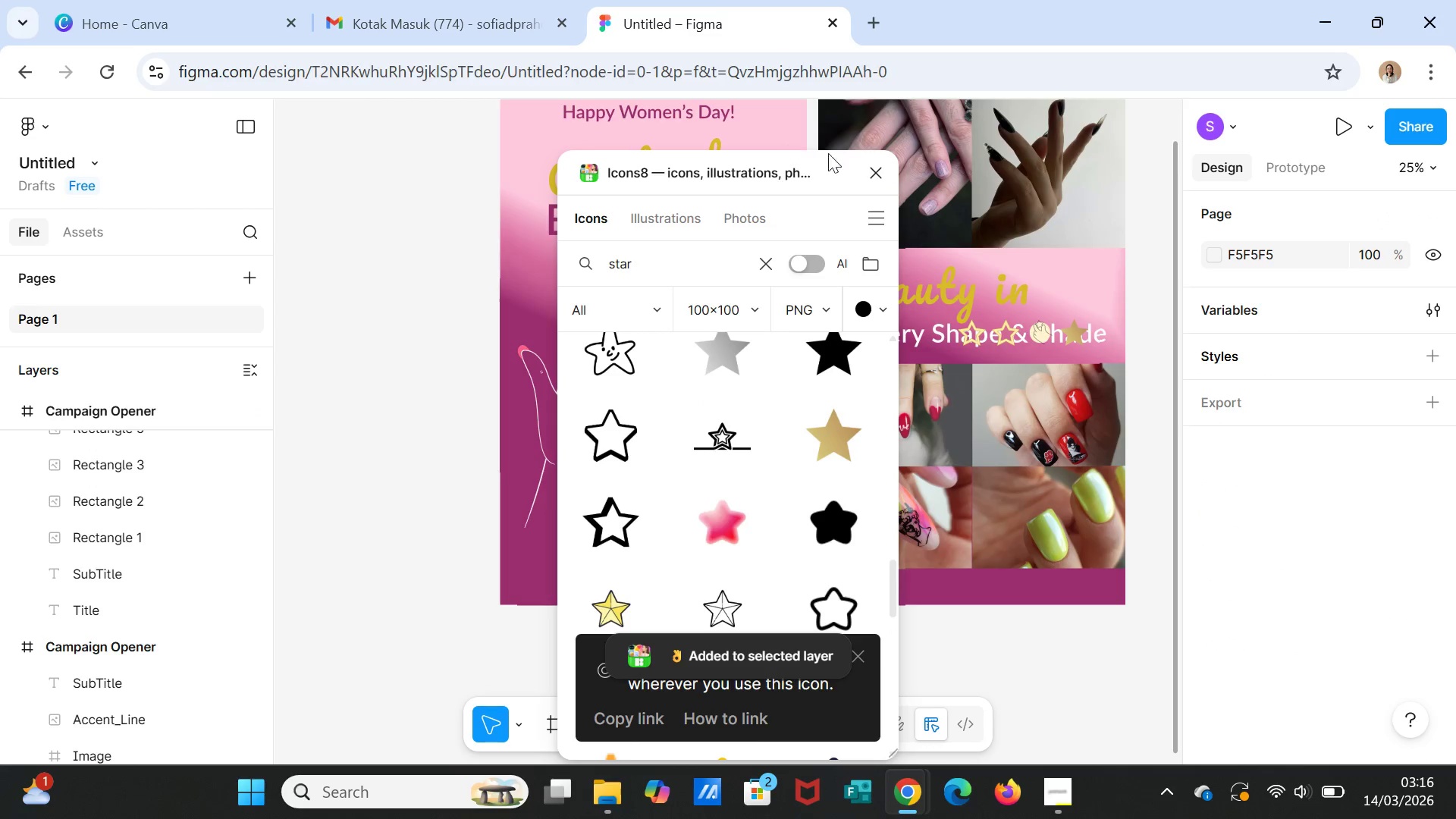 
left_click([872, 171])
 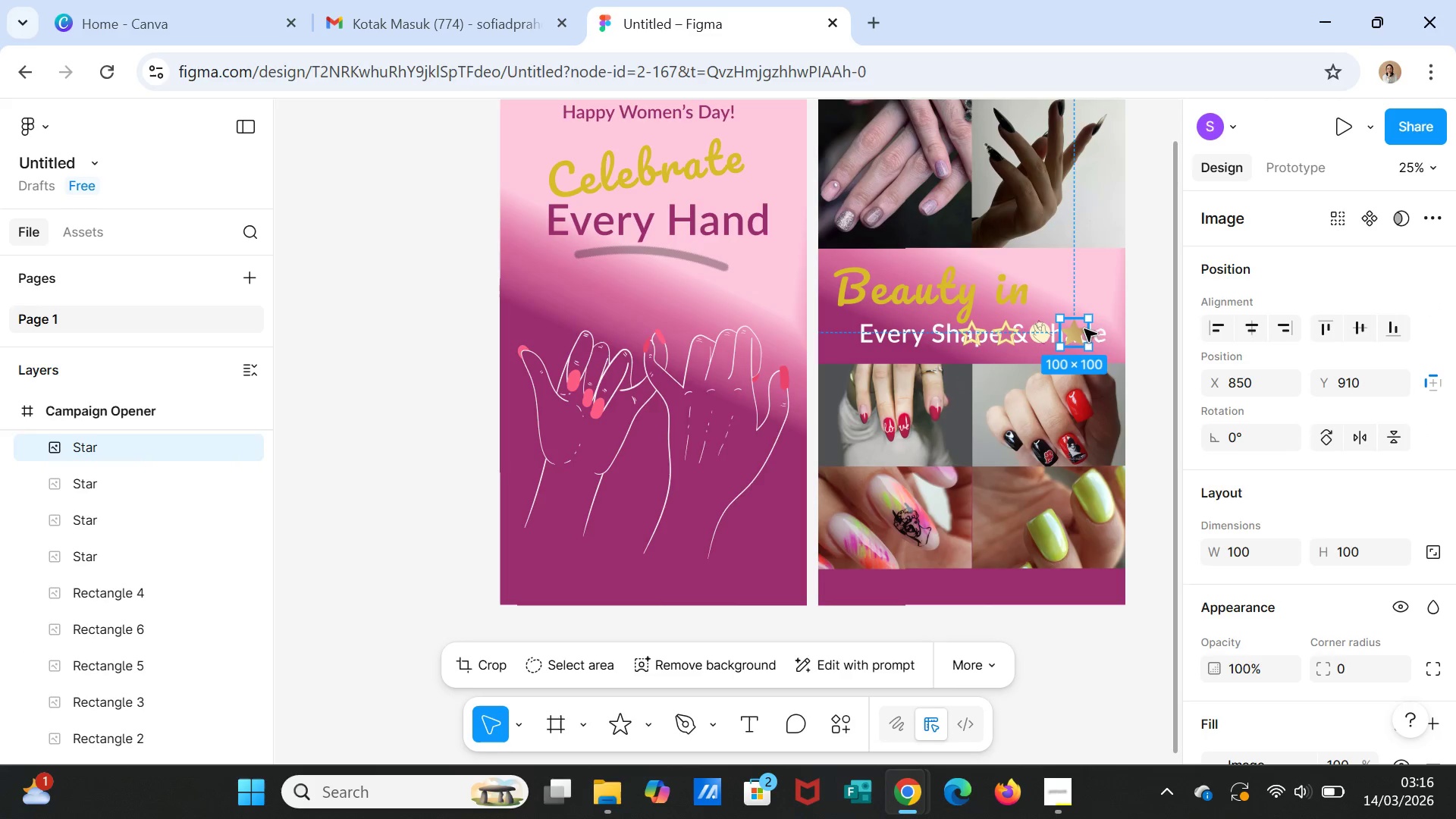 
left_click_drag(start_coordinate=[1087, 322], to_coordinate=[1109, 261])
 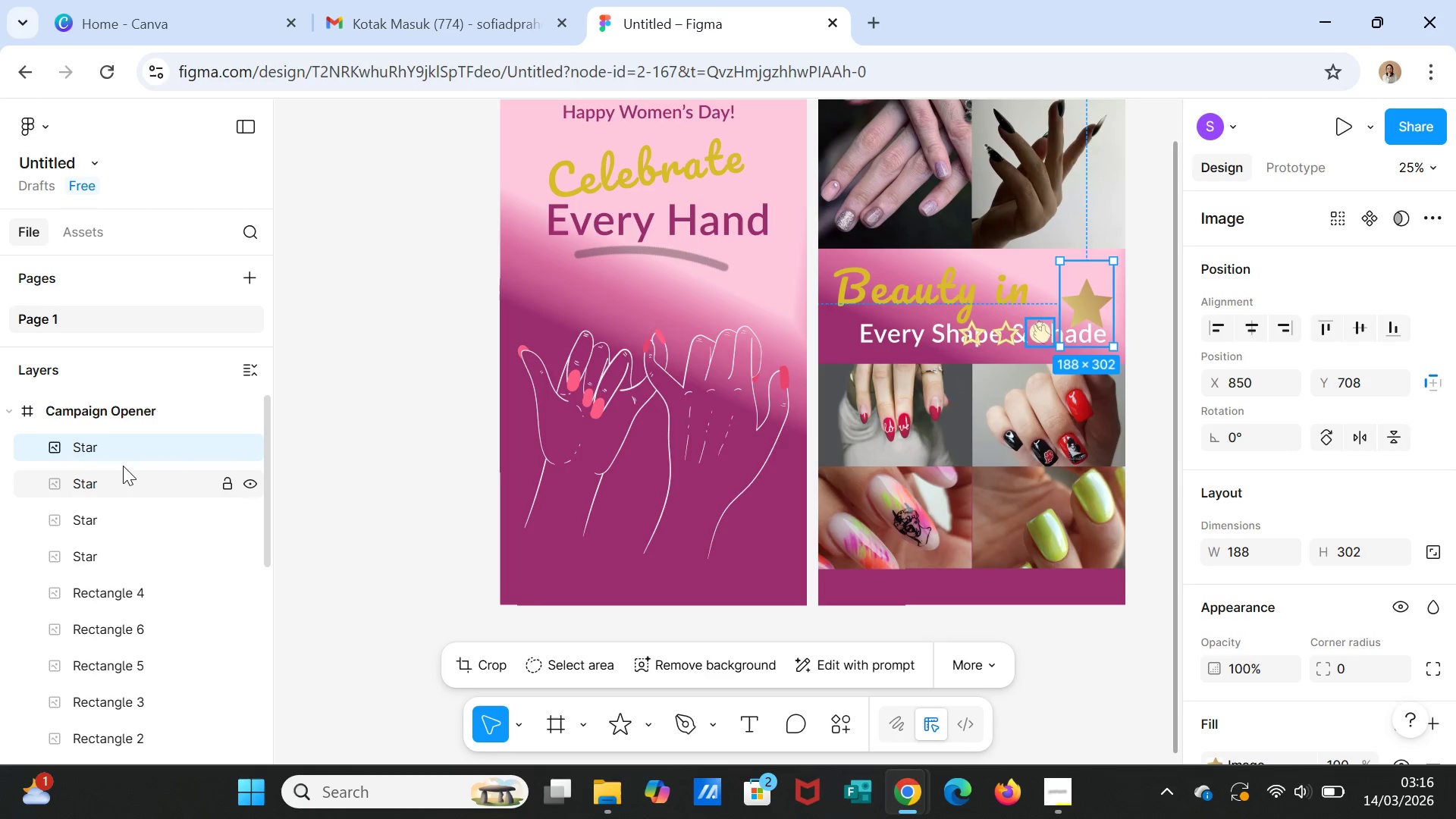 
left_click_drag(start_coordinate=[123, 449], to_coordinate=[119, 601])
 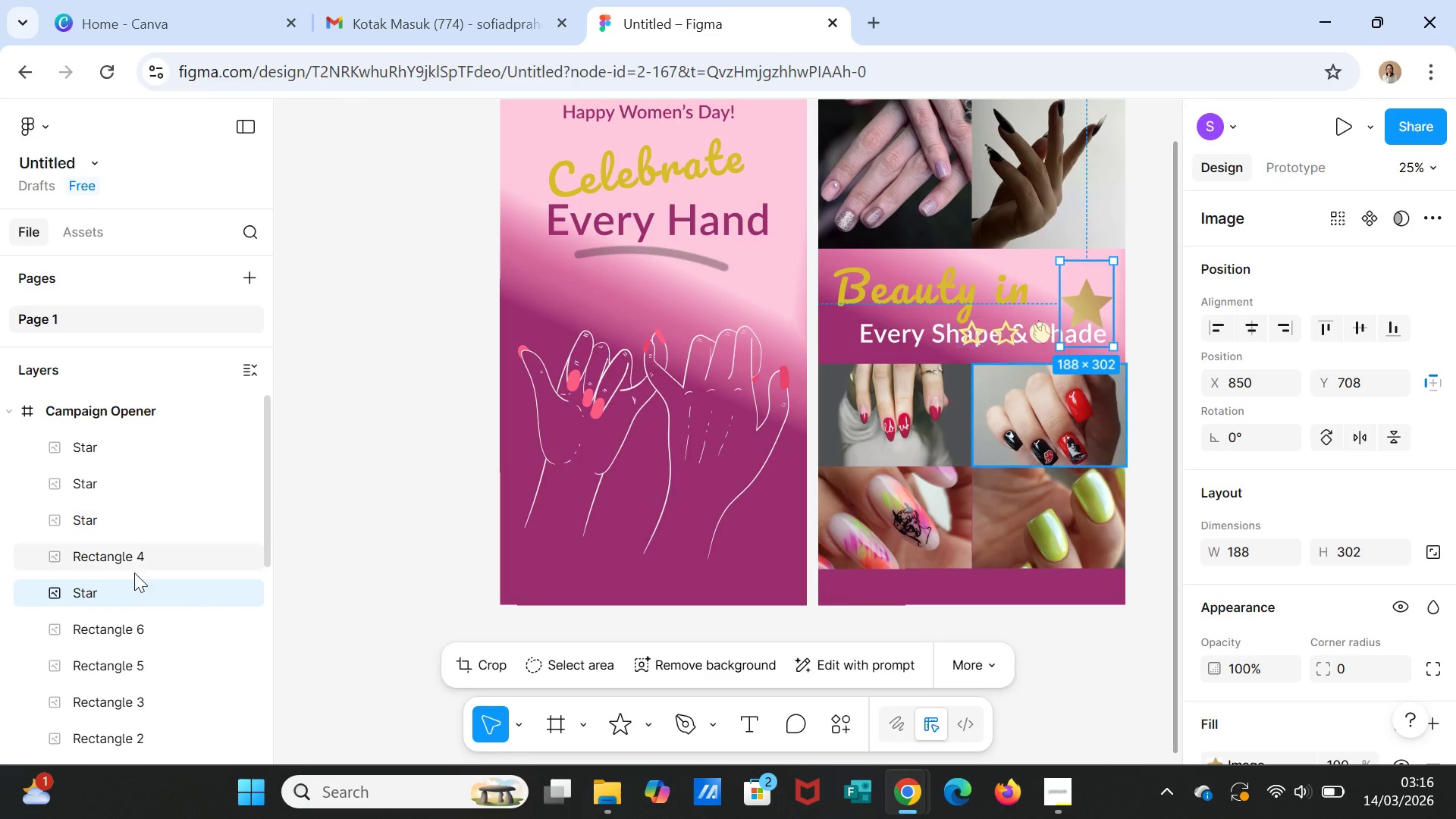 
scroll: coordinate [127, 576], scroll_direction: down, amount: 1.0
 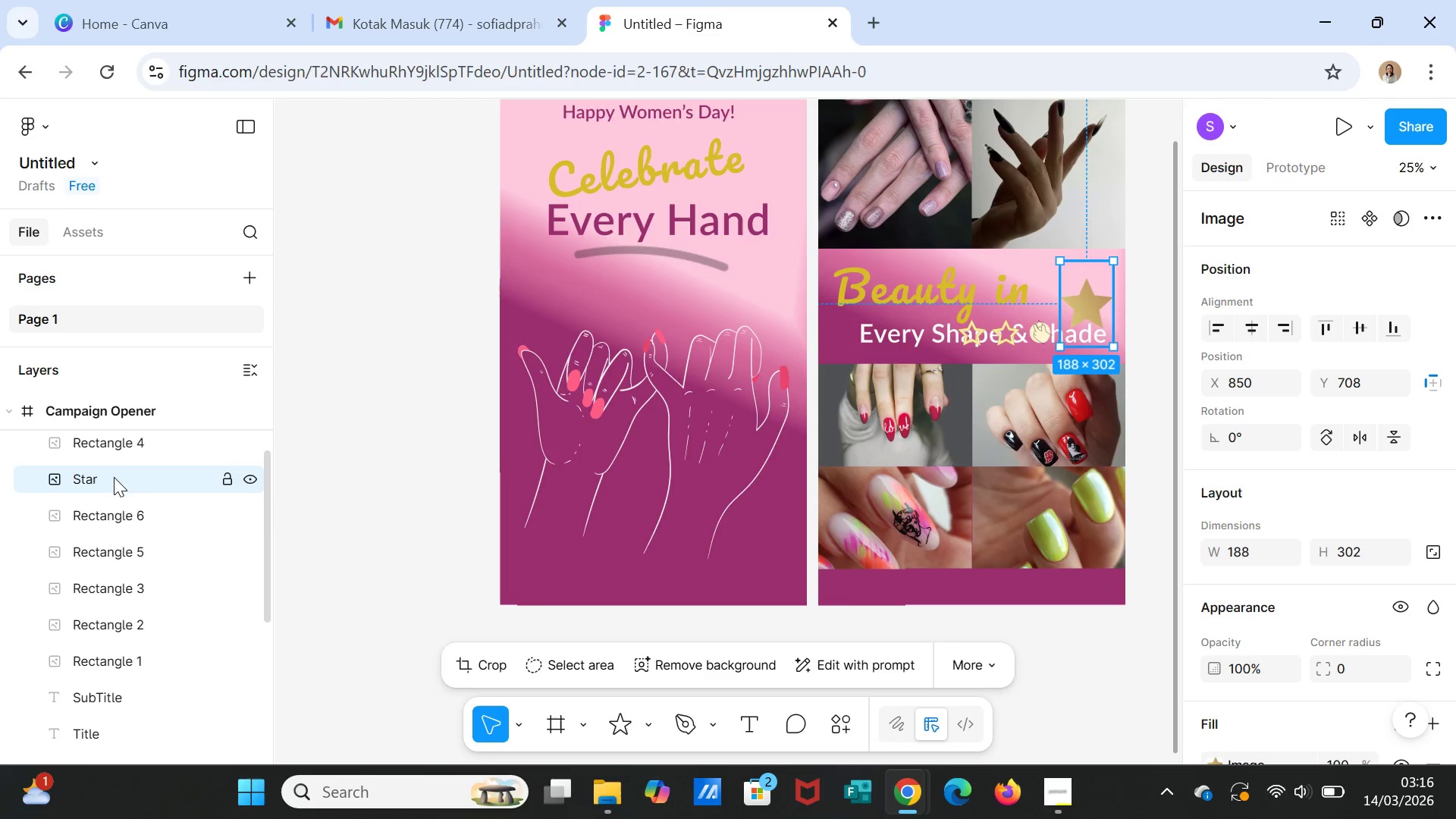 
left_click_drag(start_coordinate=[114, 475], to_coordinate=[126, 743])
 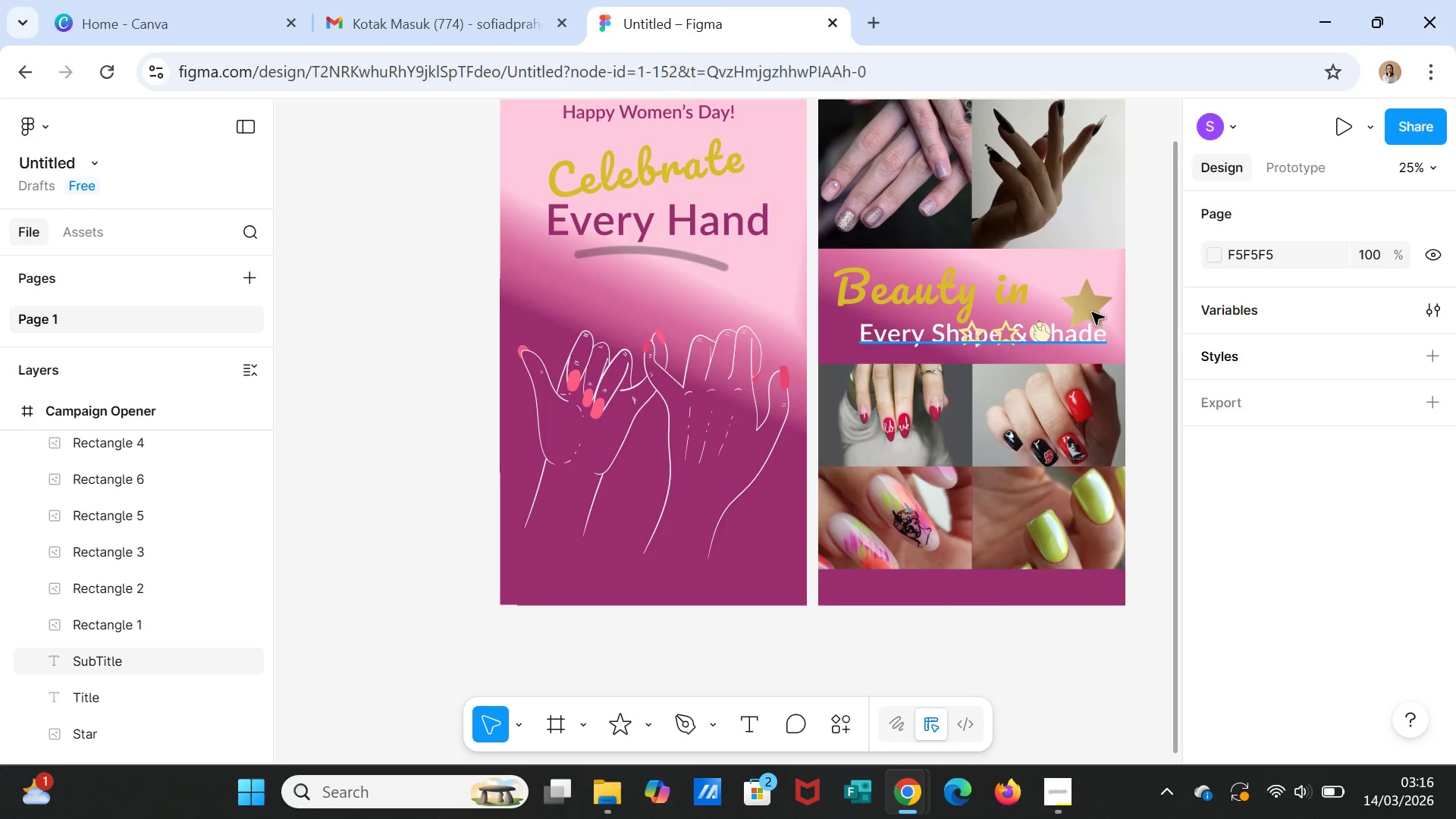 
wait(5.94)
 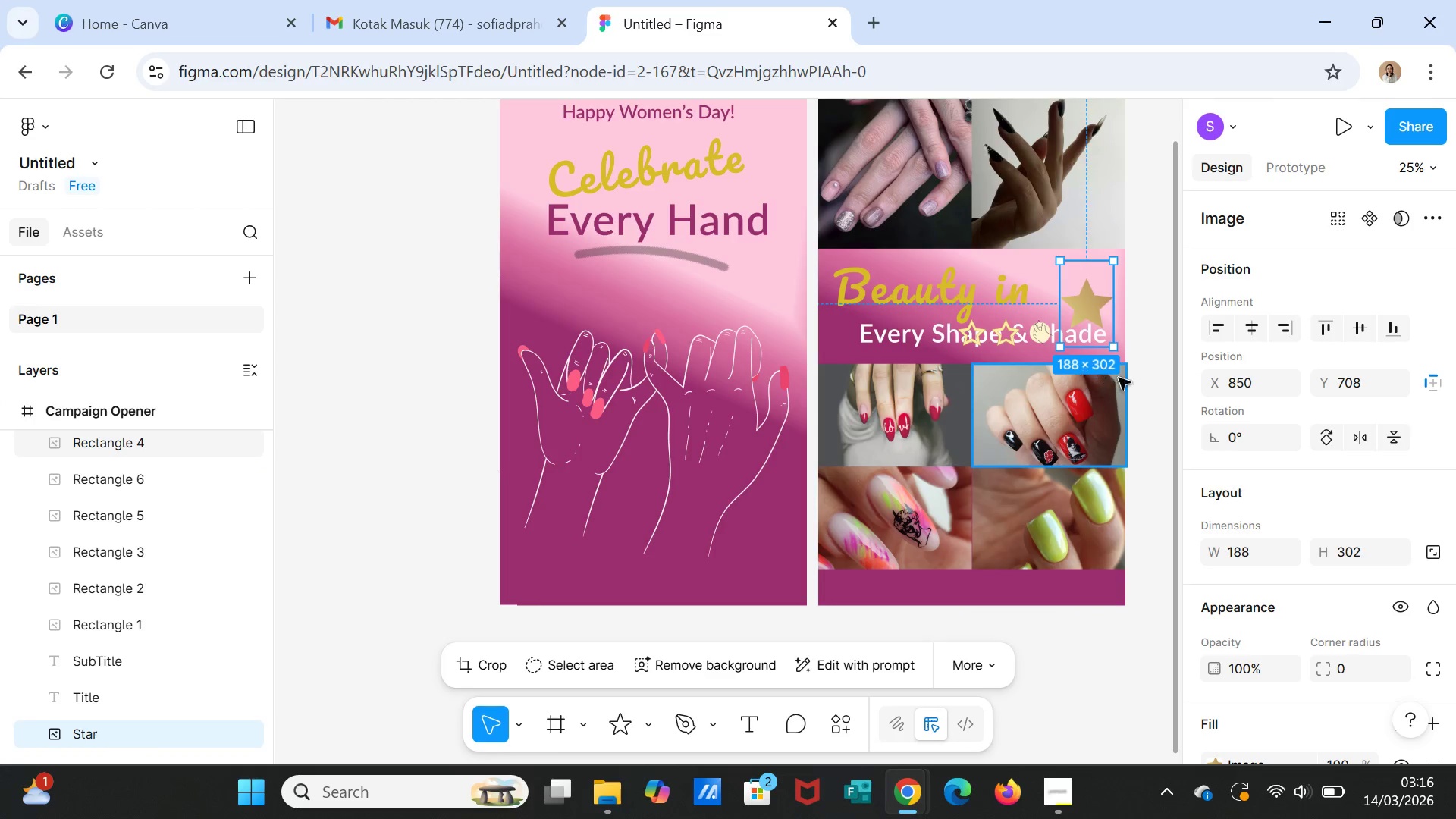 
left_click_drag(start_coordinate=[1090, 305], to_coordinate=[1093, 295])
 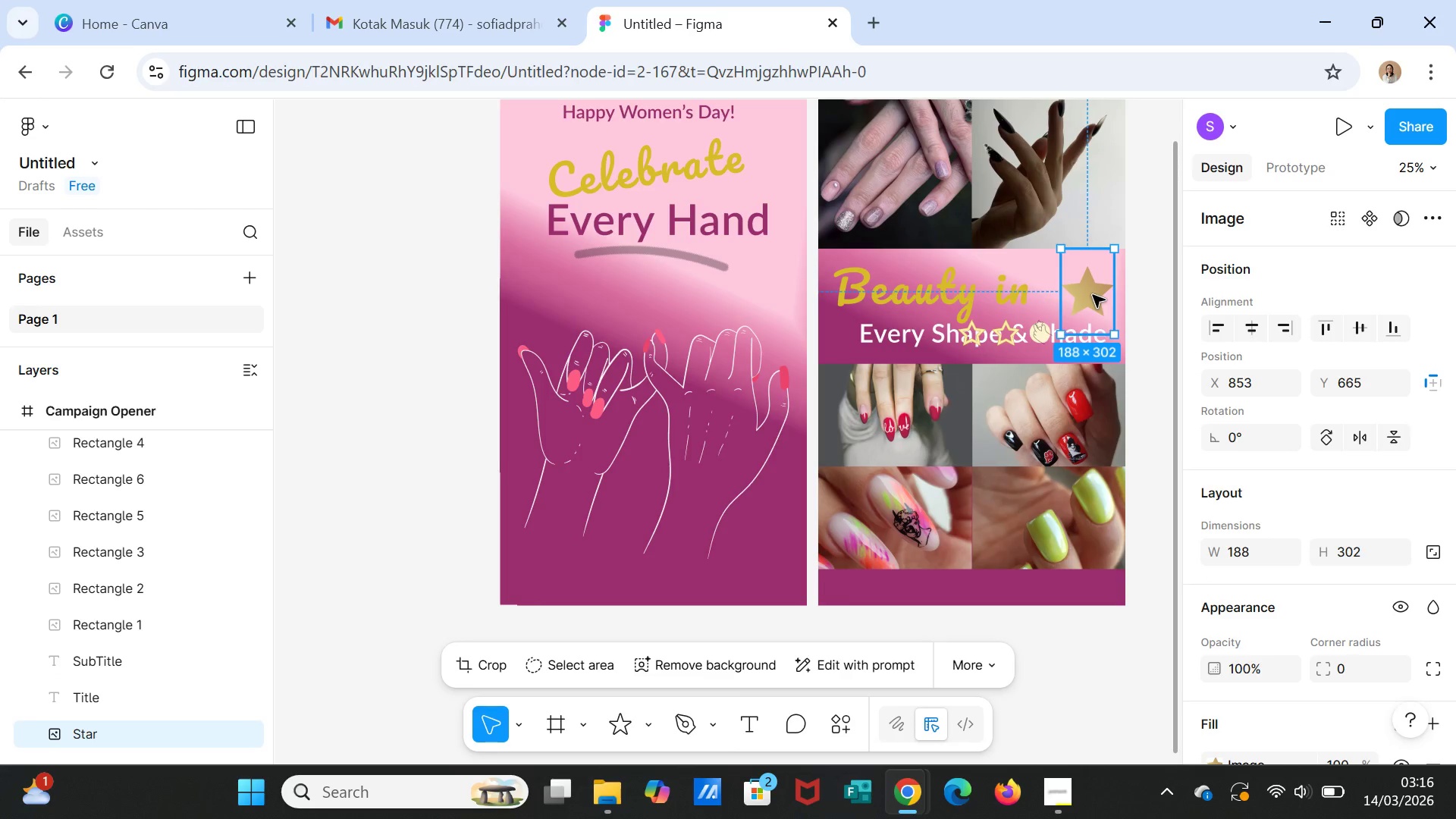 
left_click([1093, 295])
 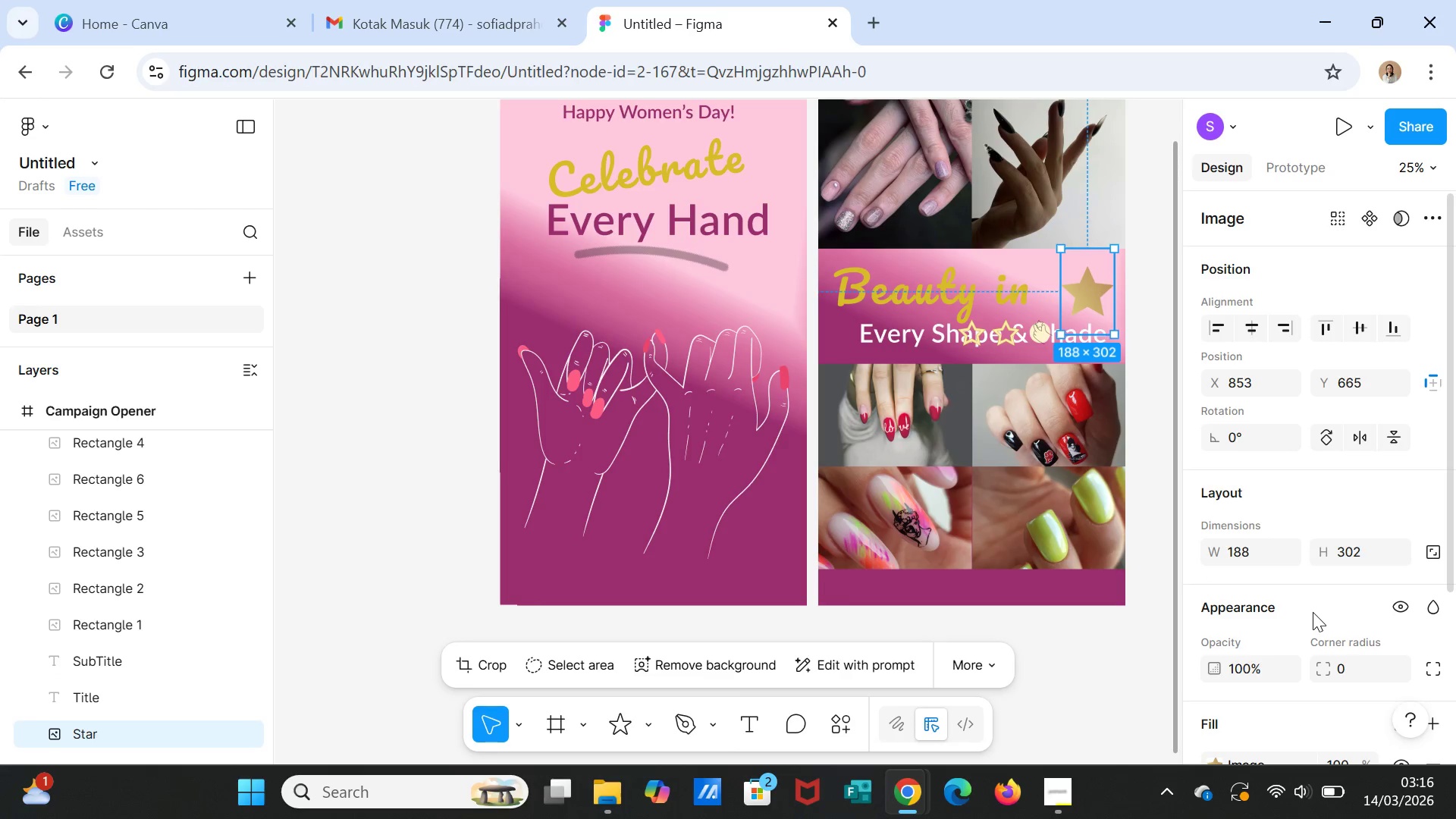 
scroll: coordinate [1323, 644], scroll_direction: down, amount: 2.0
 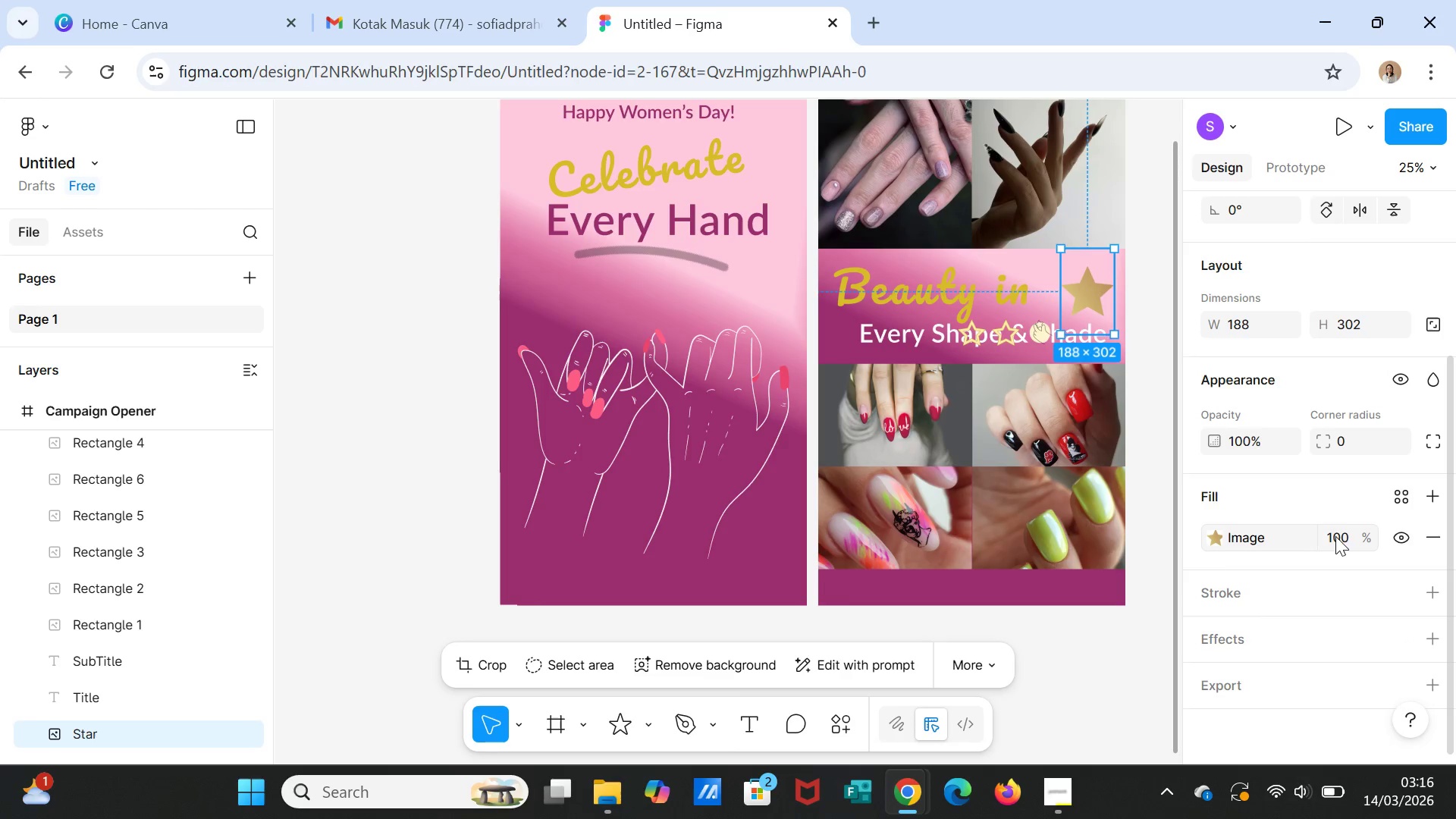 
left_click([1341, 536])
 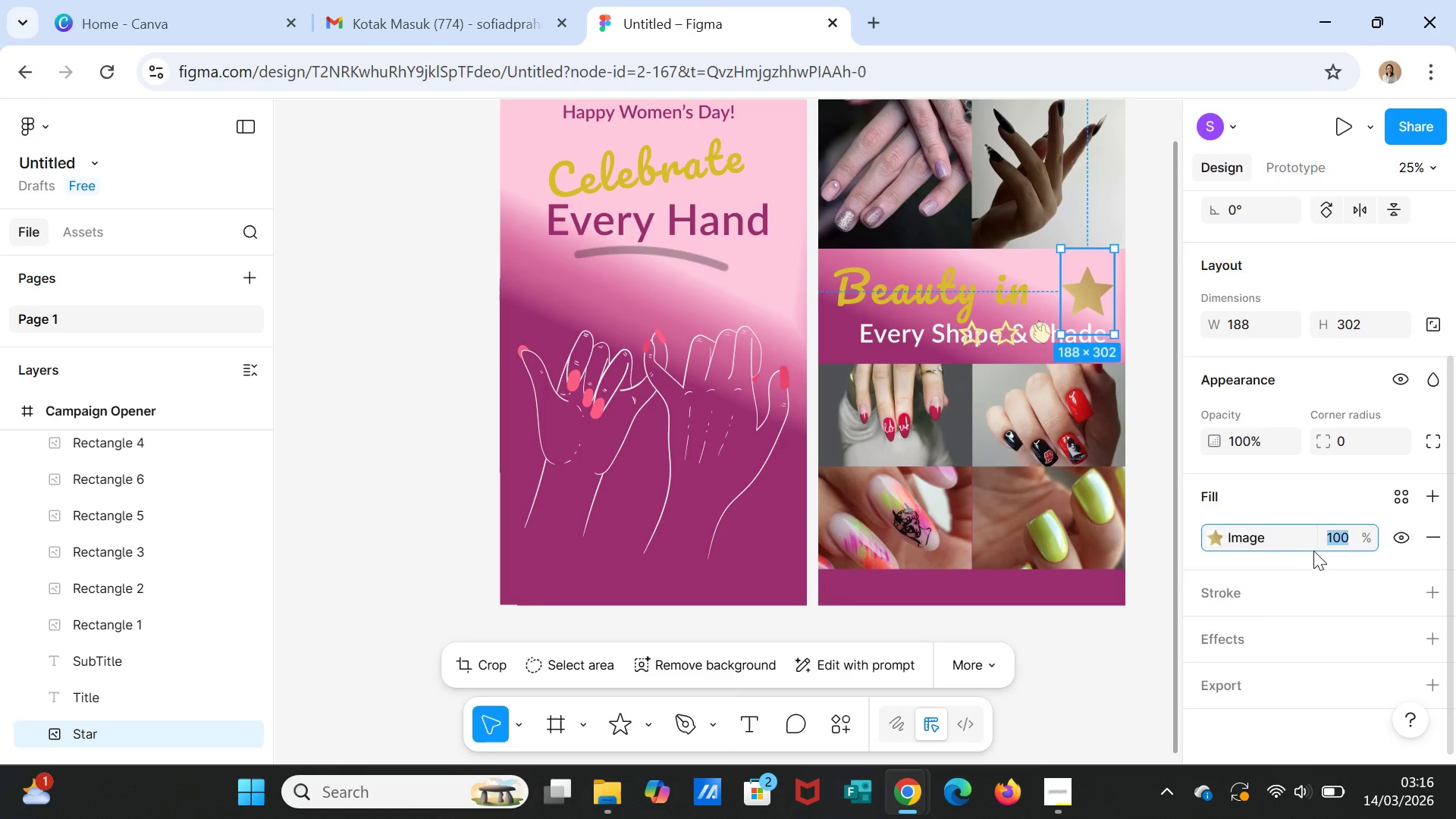 
type(50)
 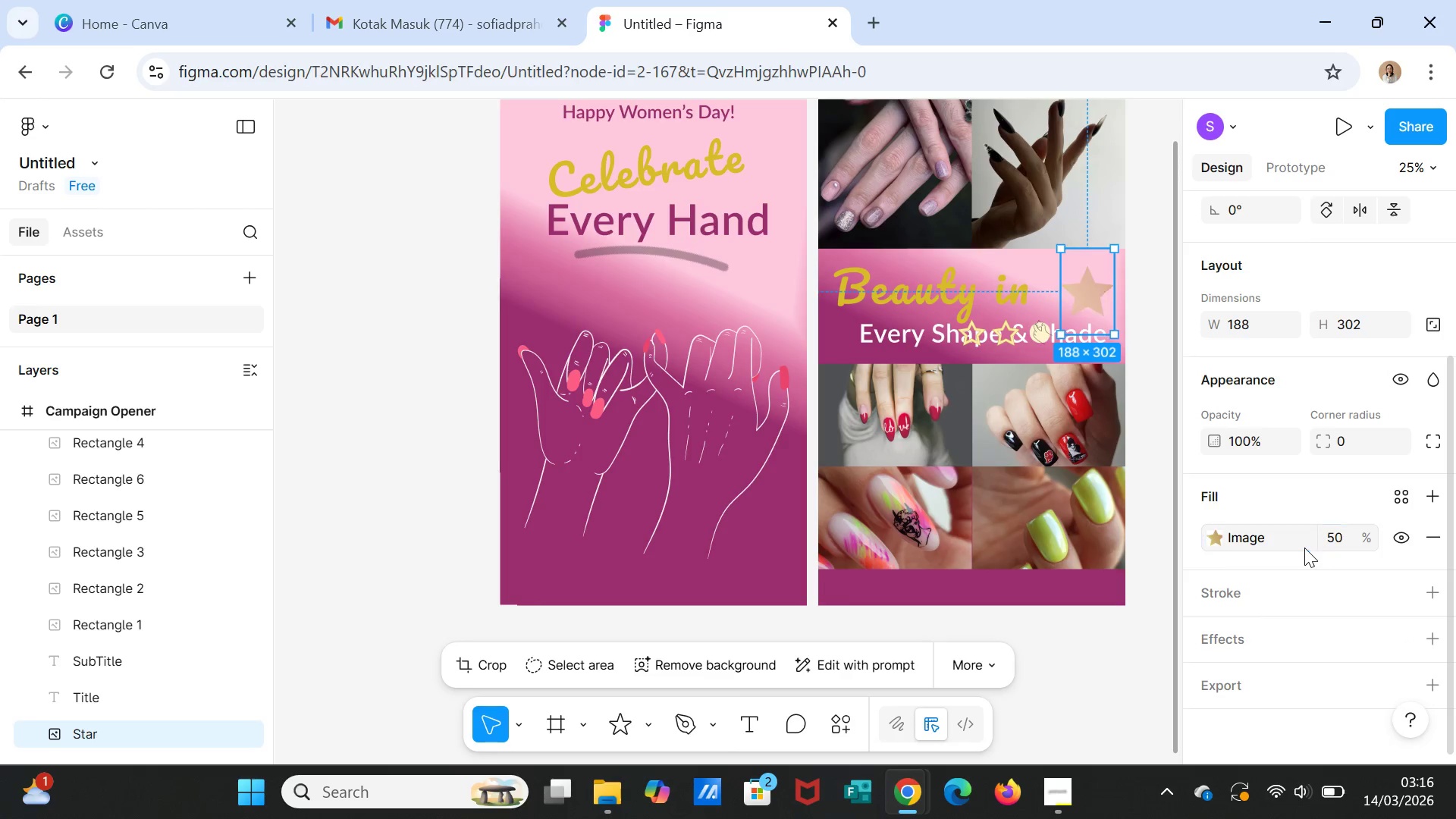 
key(Enter)
 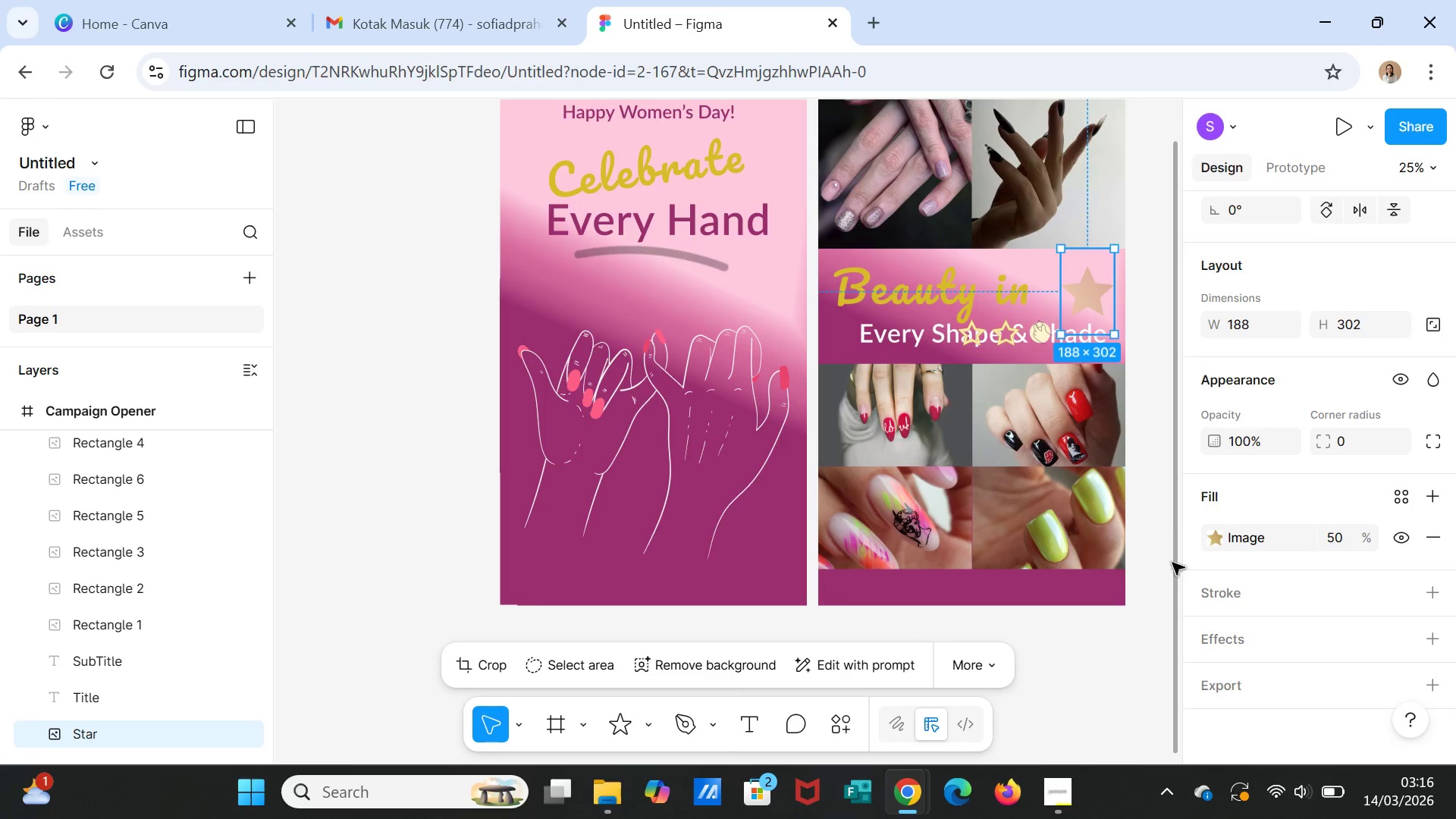 
left_click([1141, 571])
 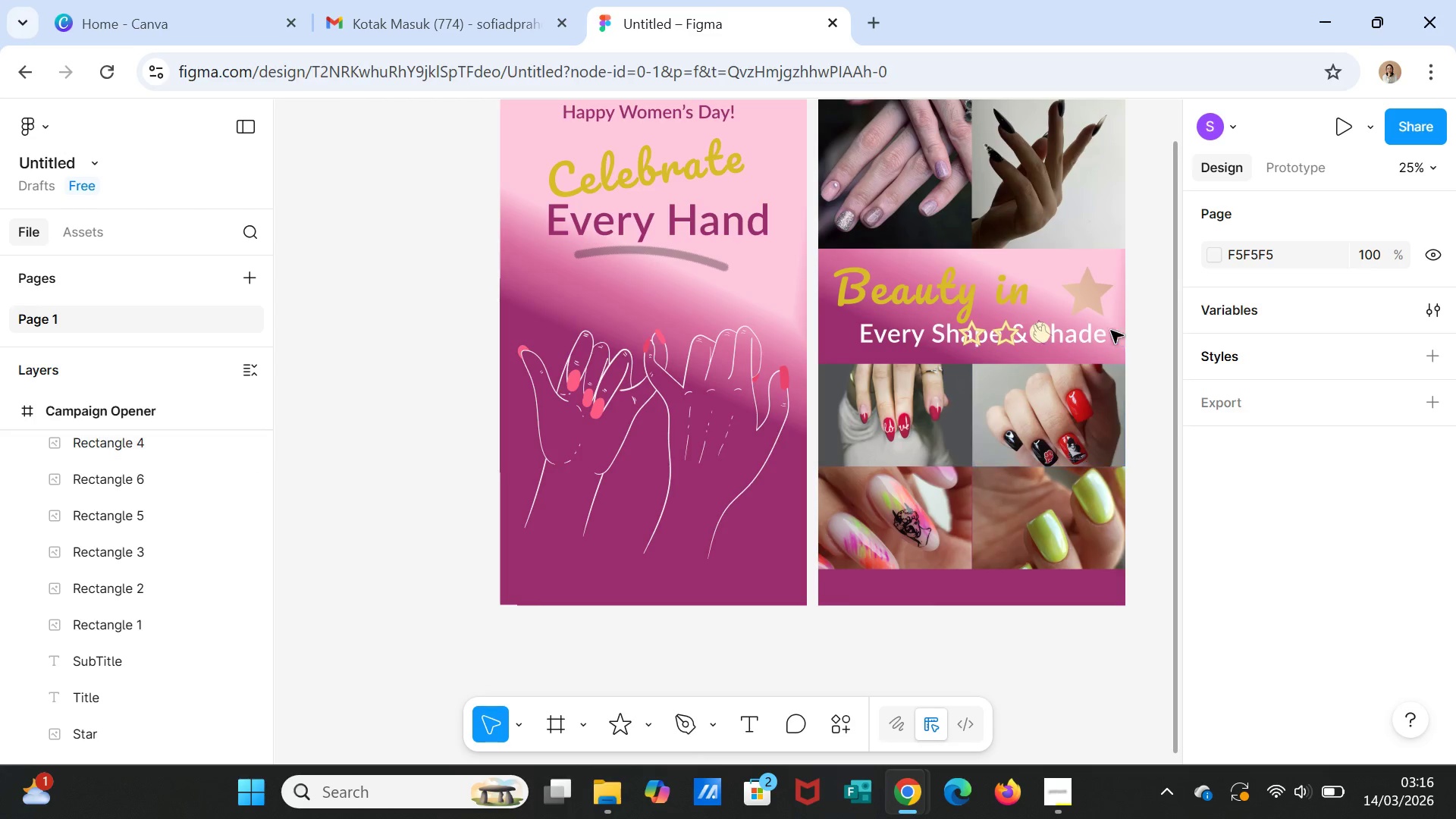 
left_click([1090, 308])
 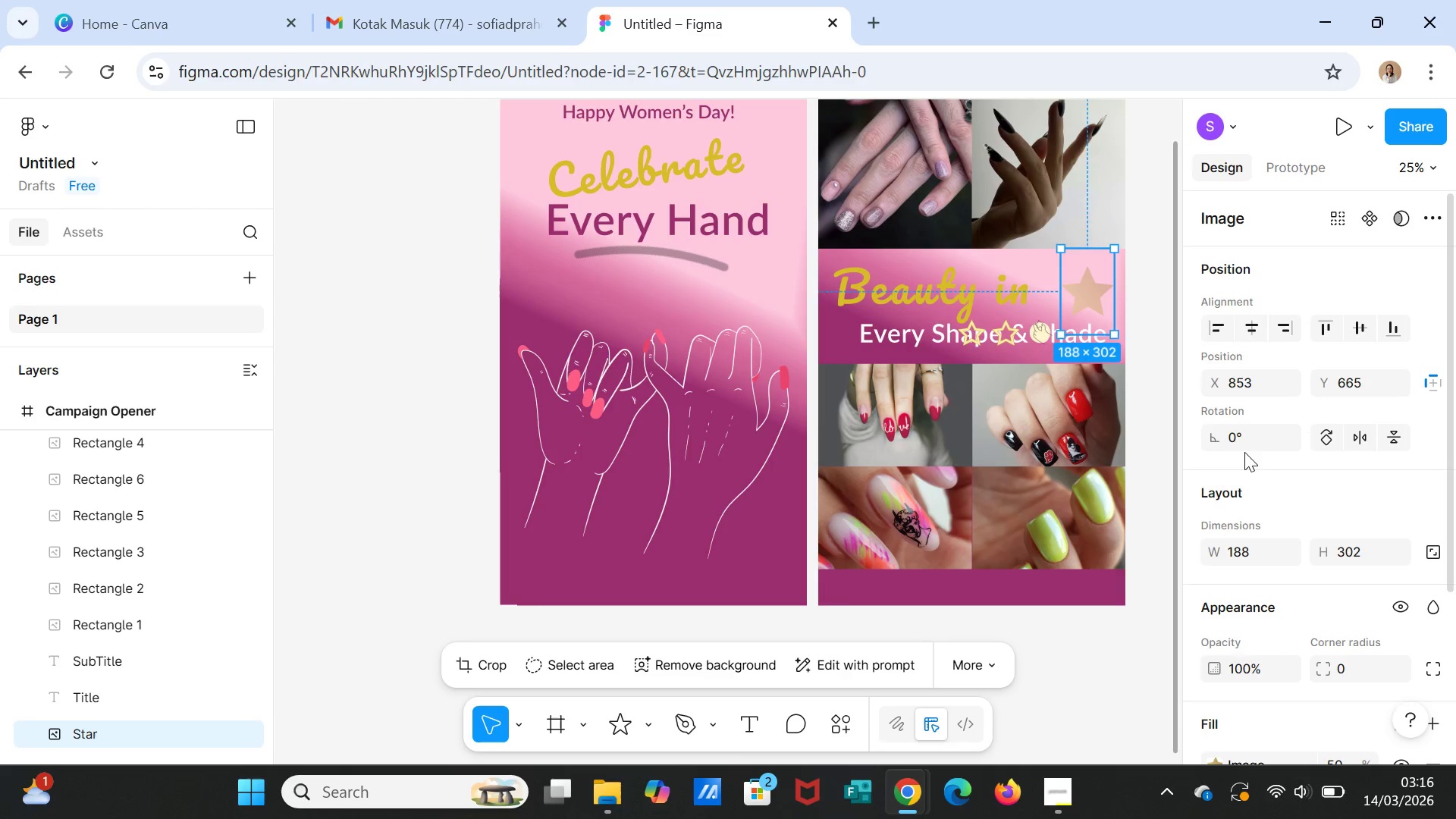 
left_click([1235, 441])
 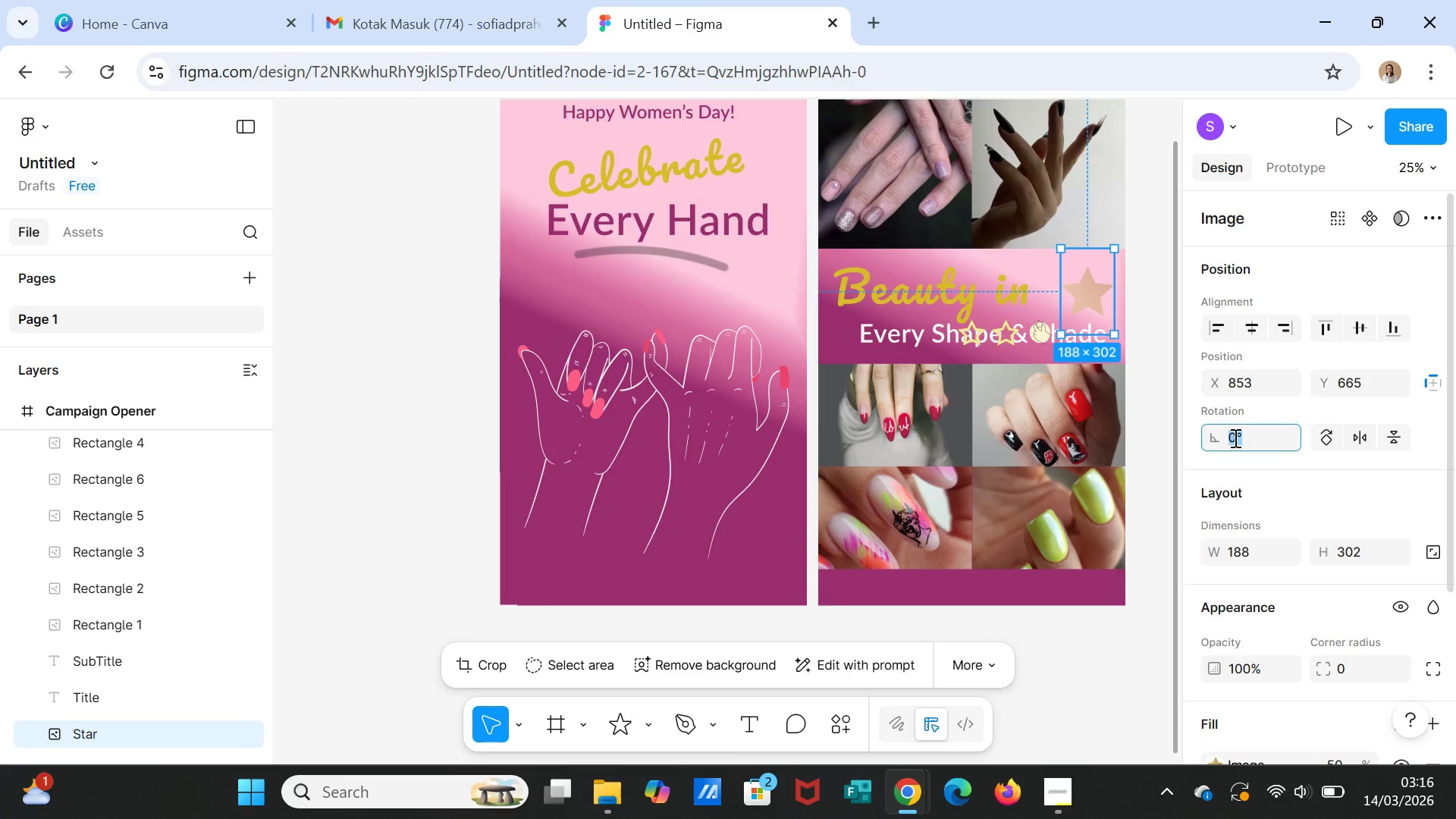 
left_click([1234, 438])
 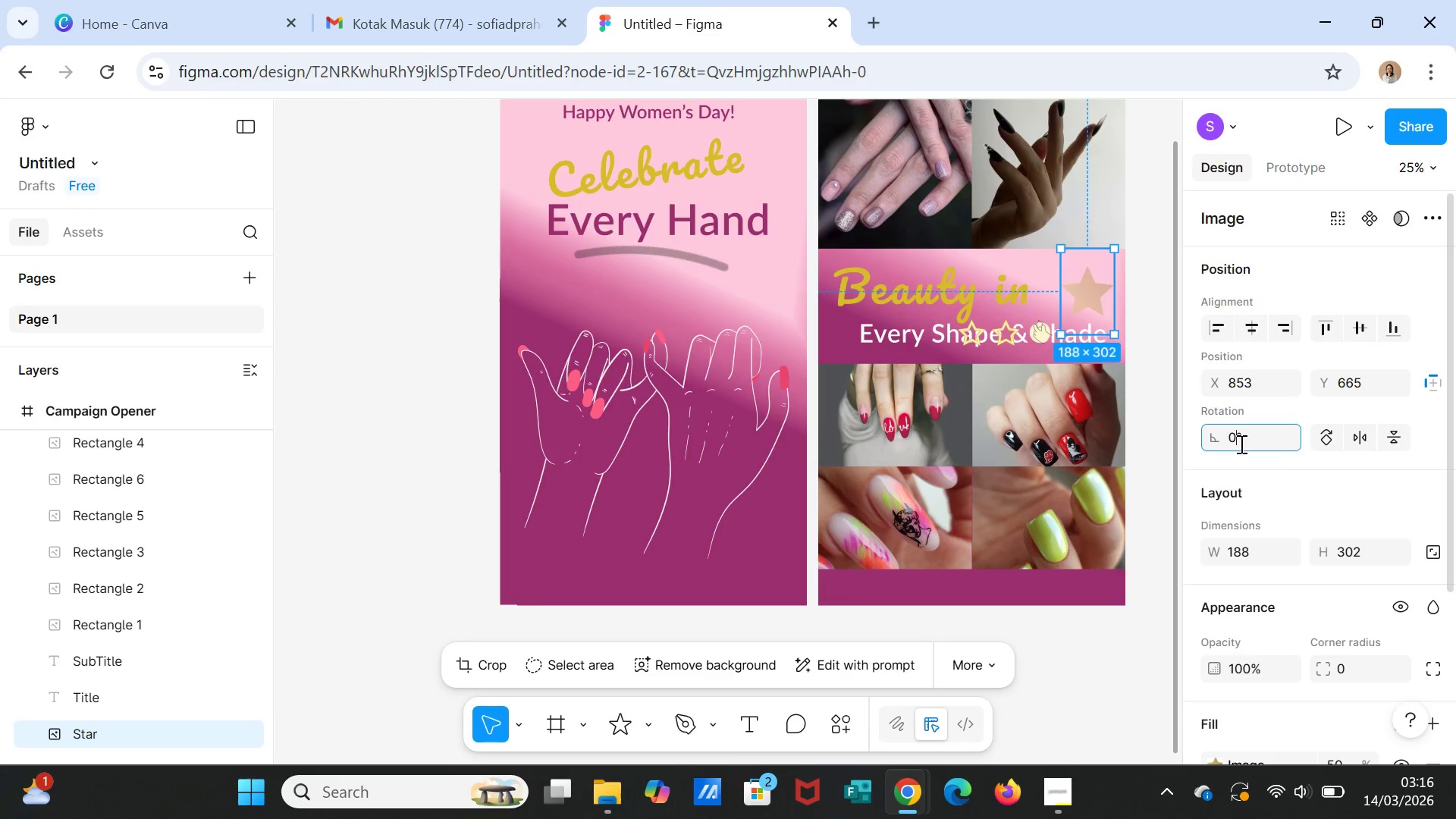 
key(Backspace)
type(20)
 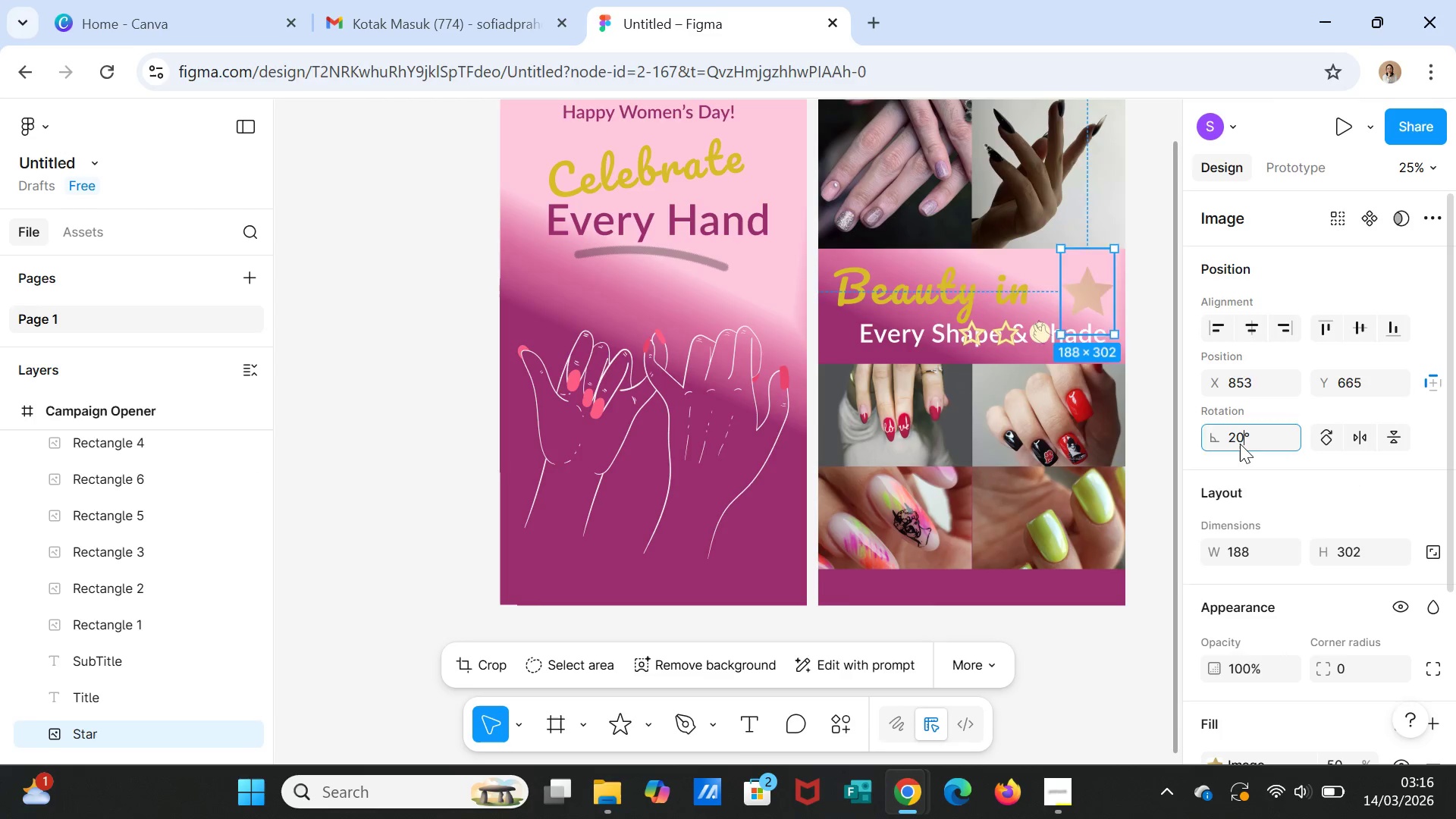 
key(Enter)
 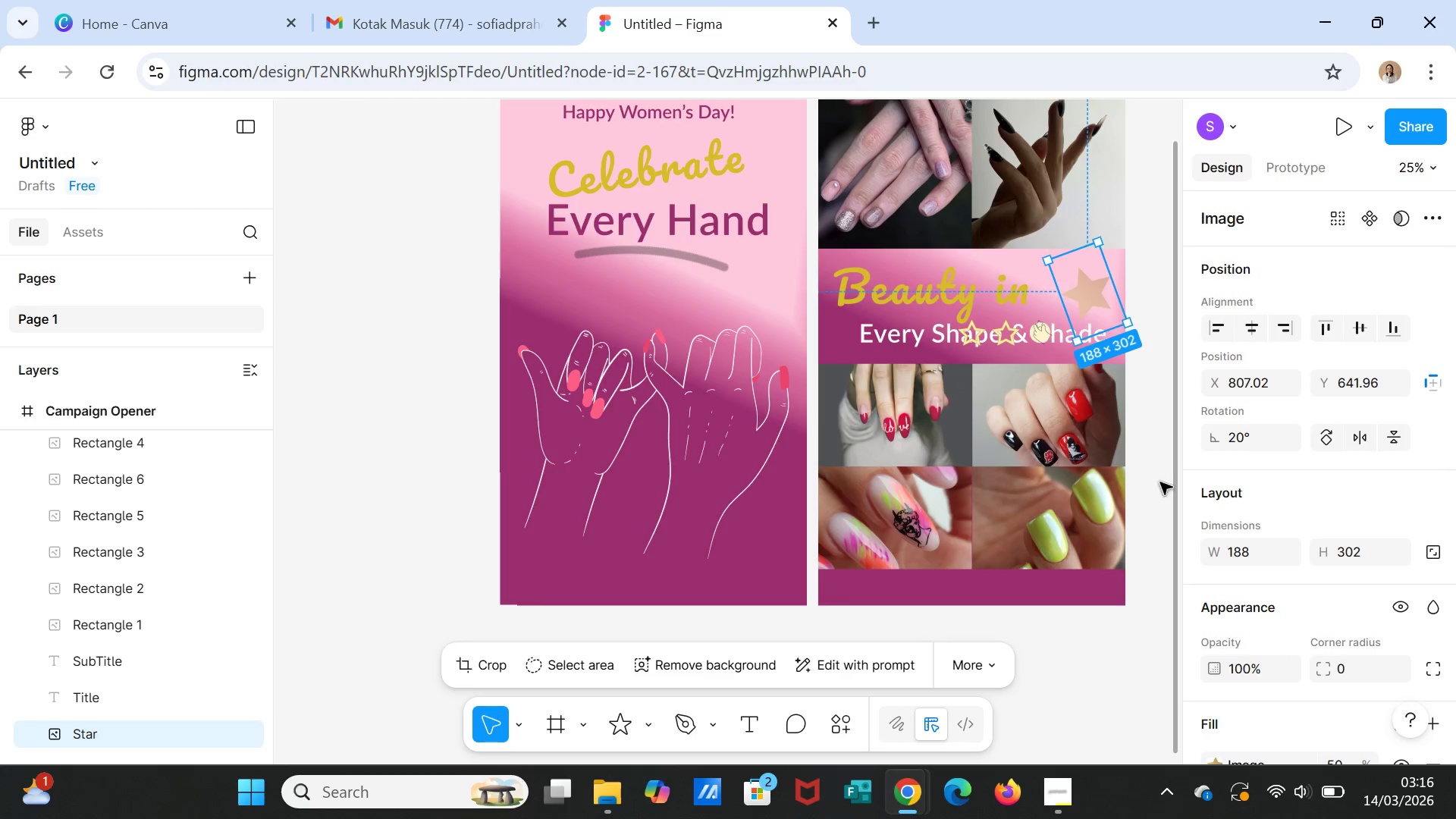 
left_click([1164, 491])
 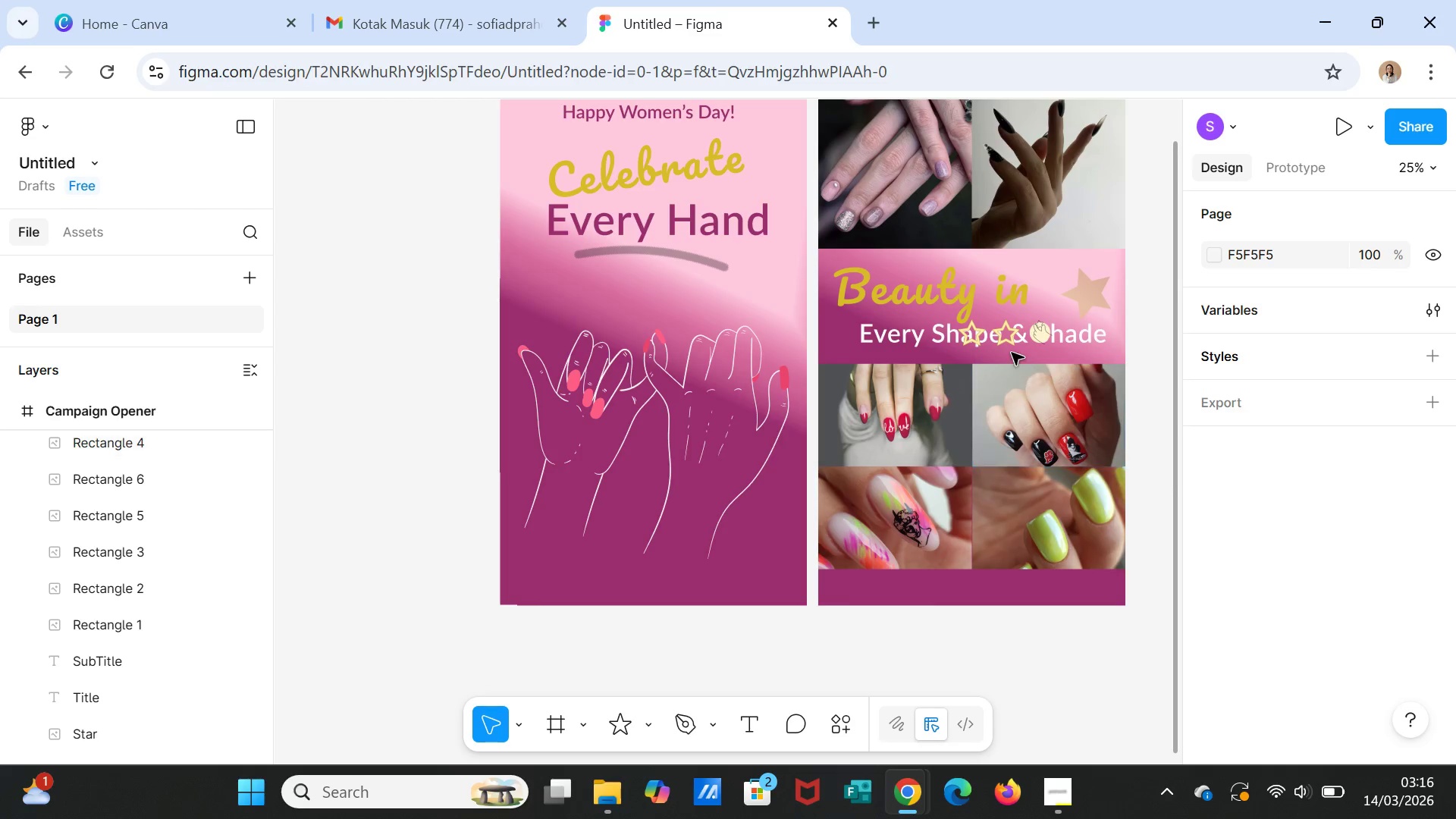 
left_click([1006, 339])
 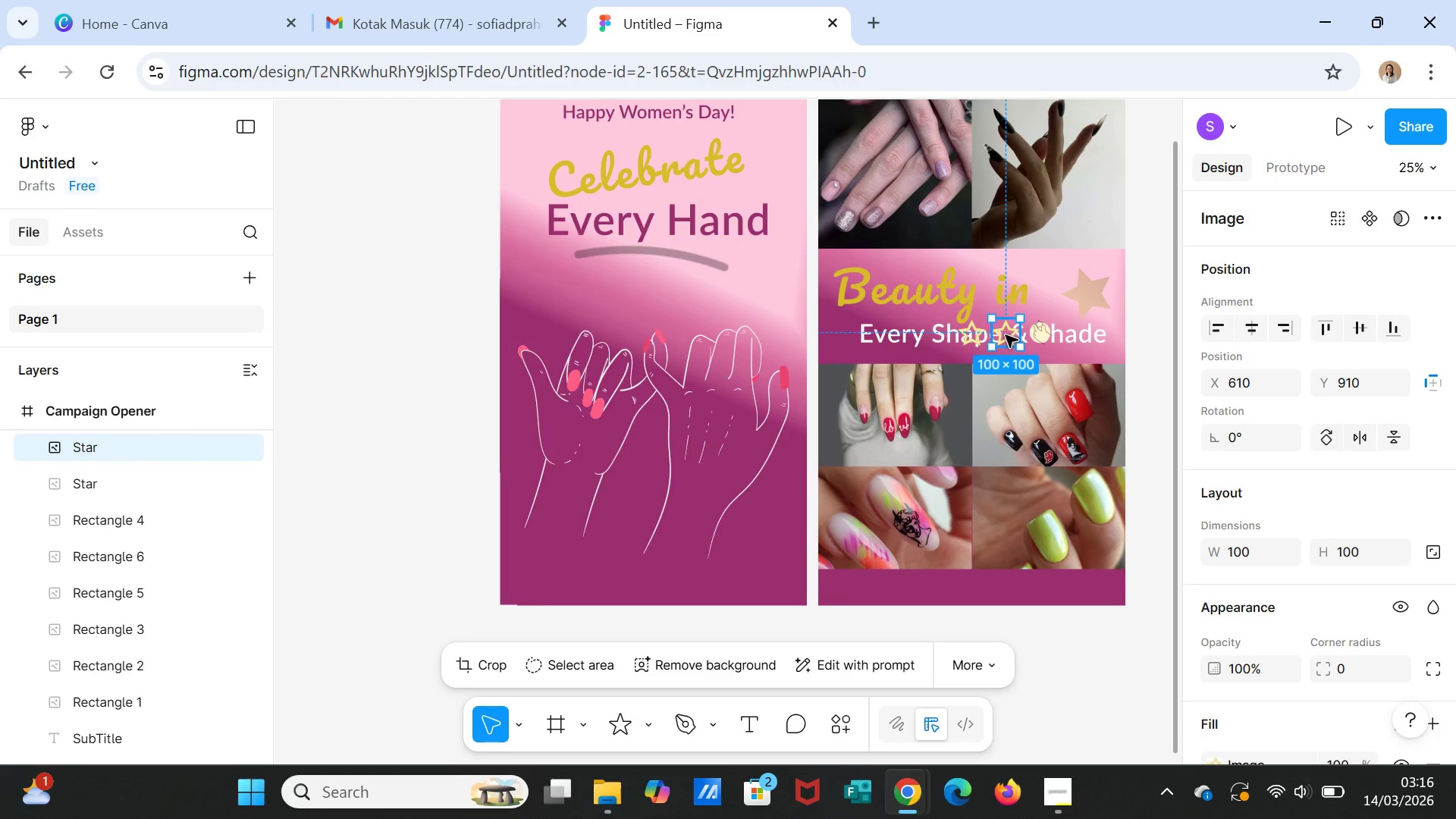 
left_click_drag(start_coordinate=[1006, 335], to_coordinate=[838, 594])
 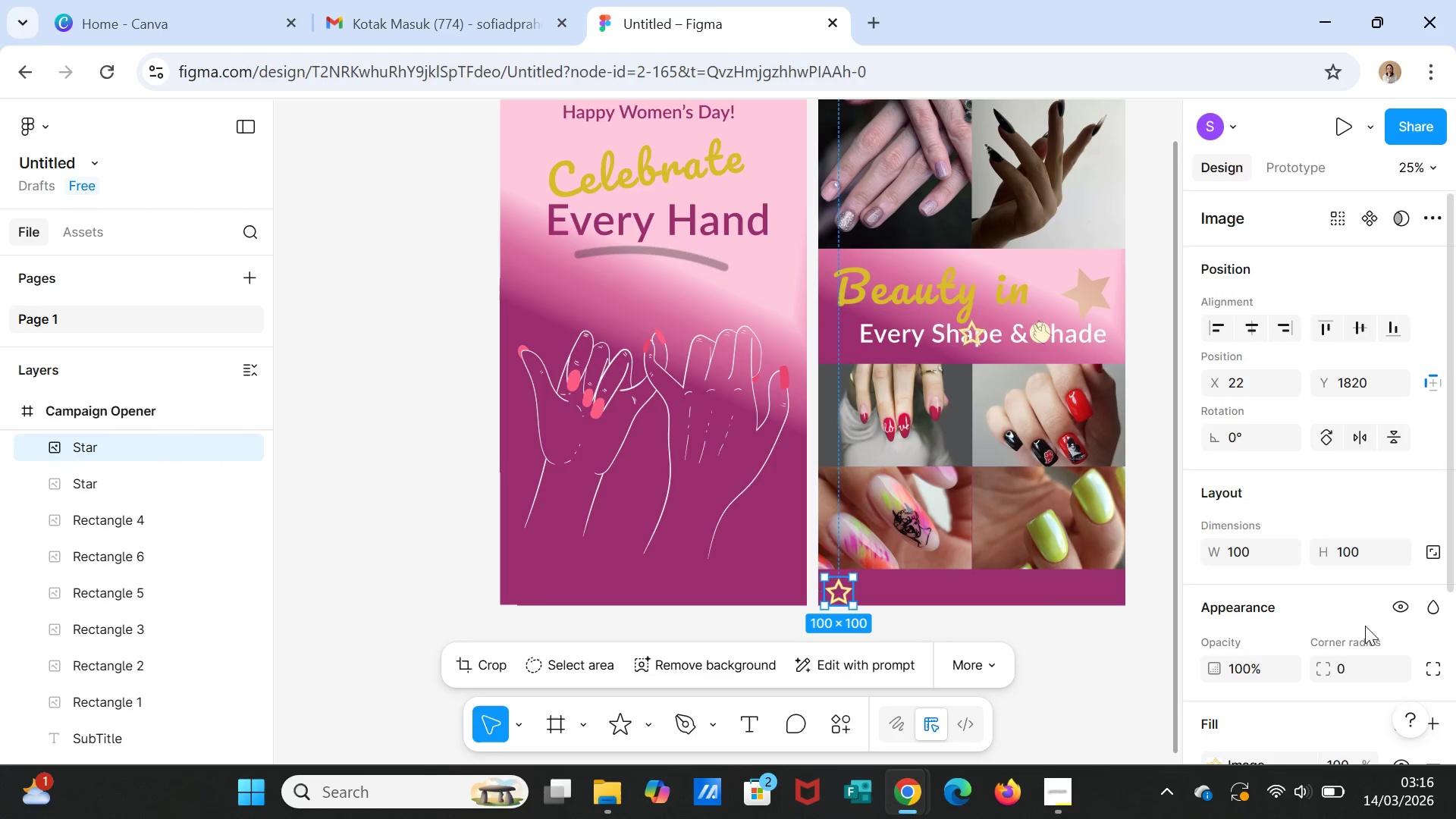 
scroll: coordinate [1329, 589], scroll_direction: down, amount: 2.0
 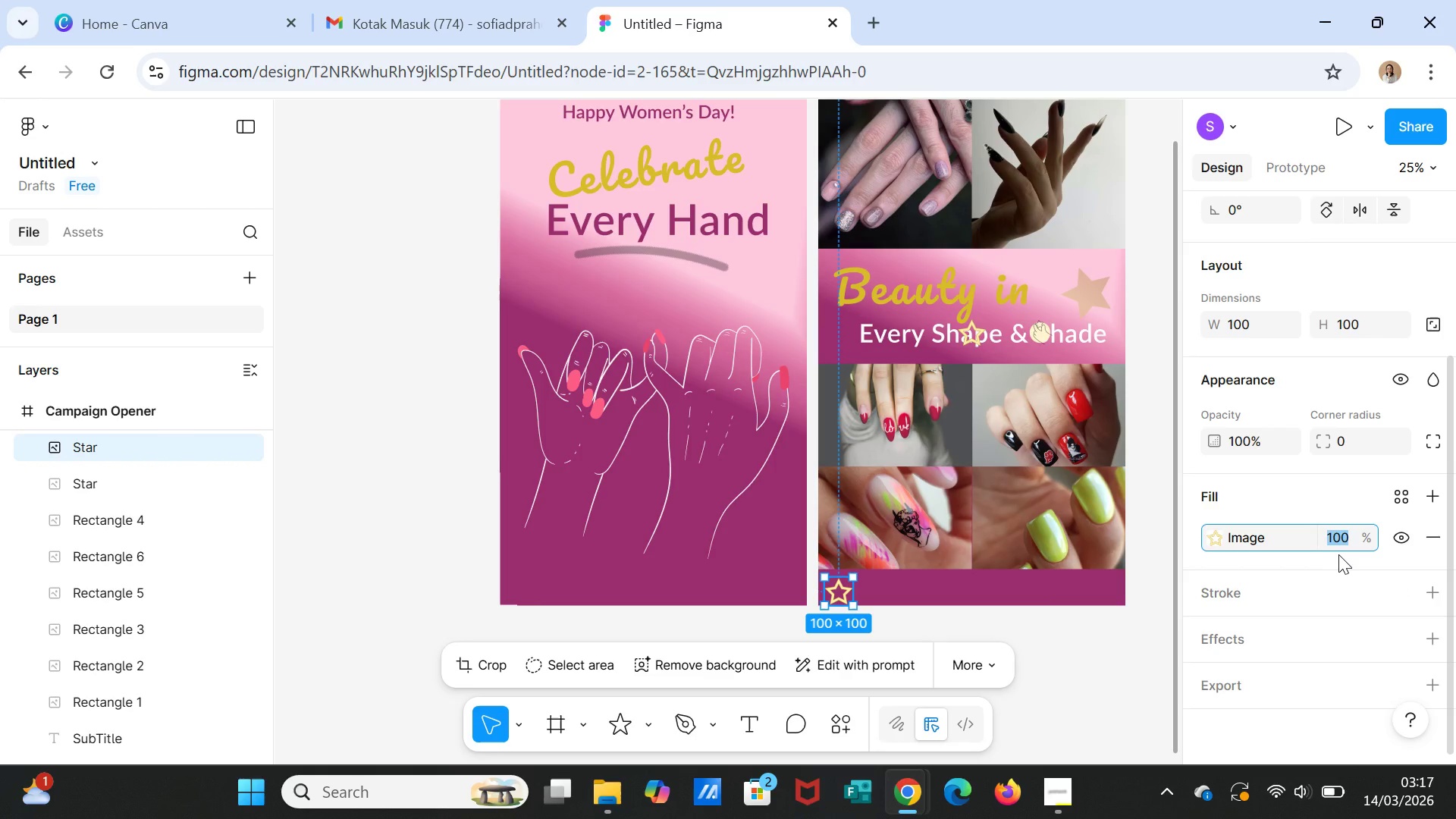 
type(50)
 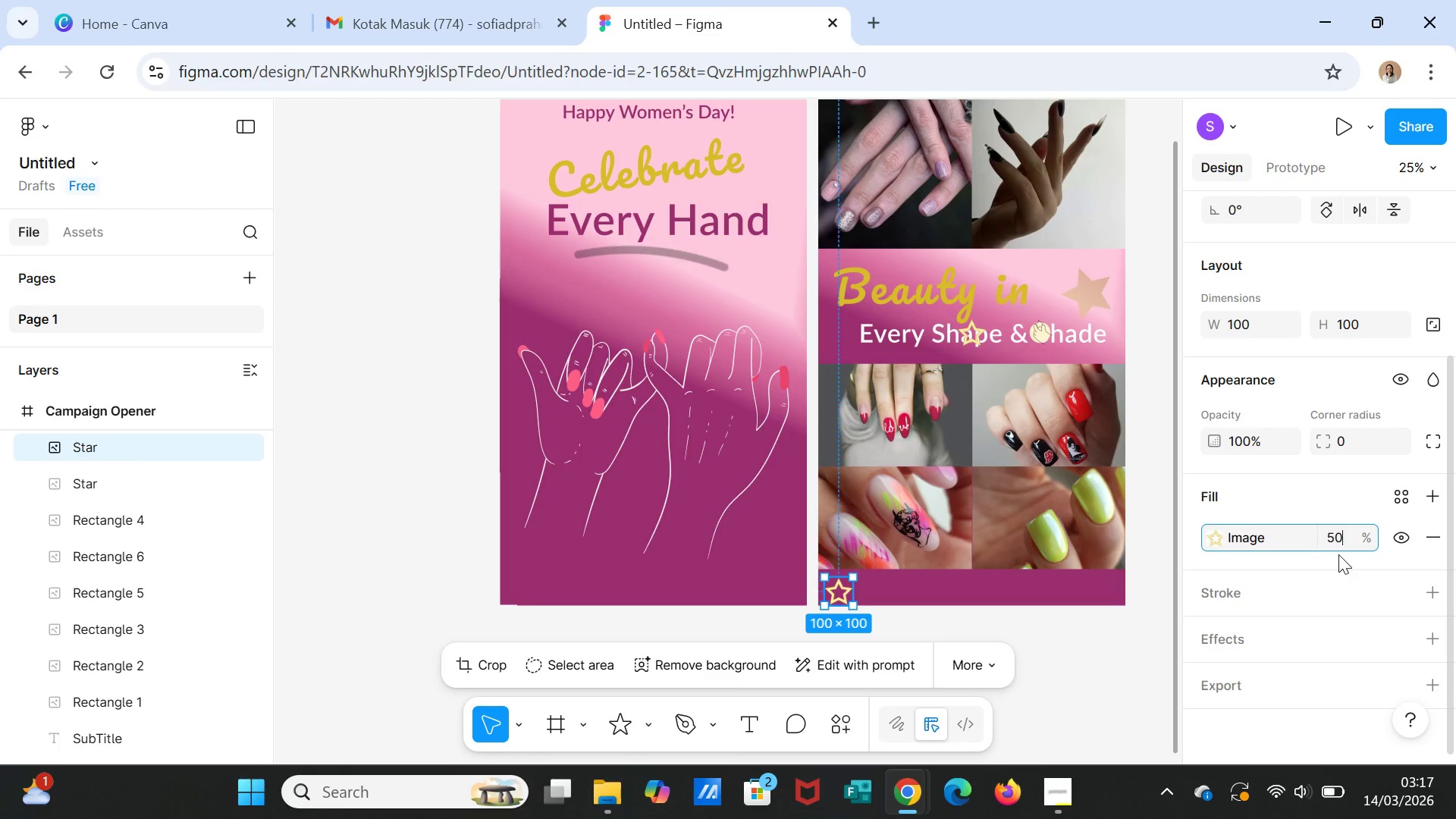 
key(Enter)
 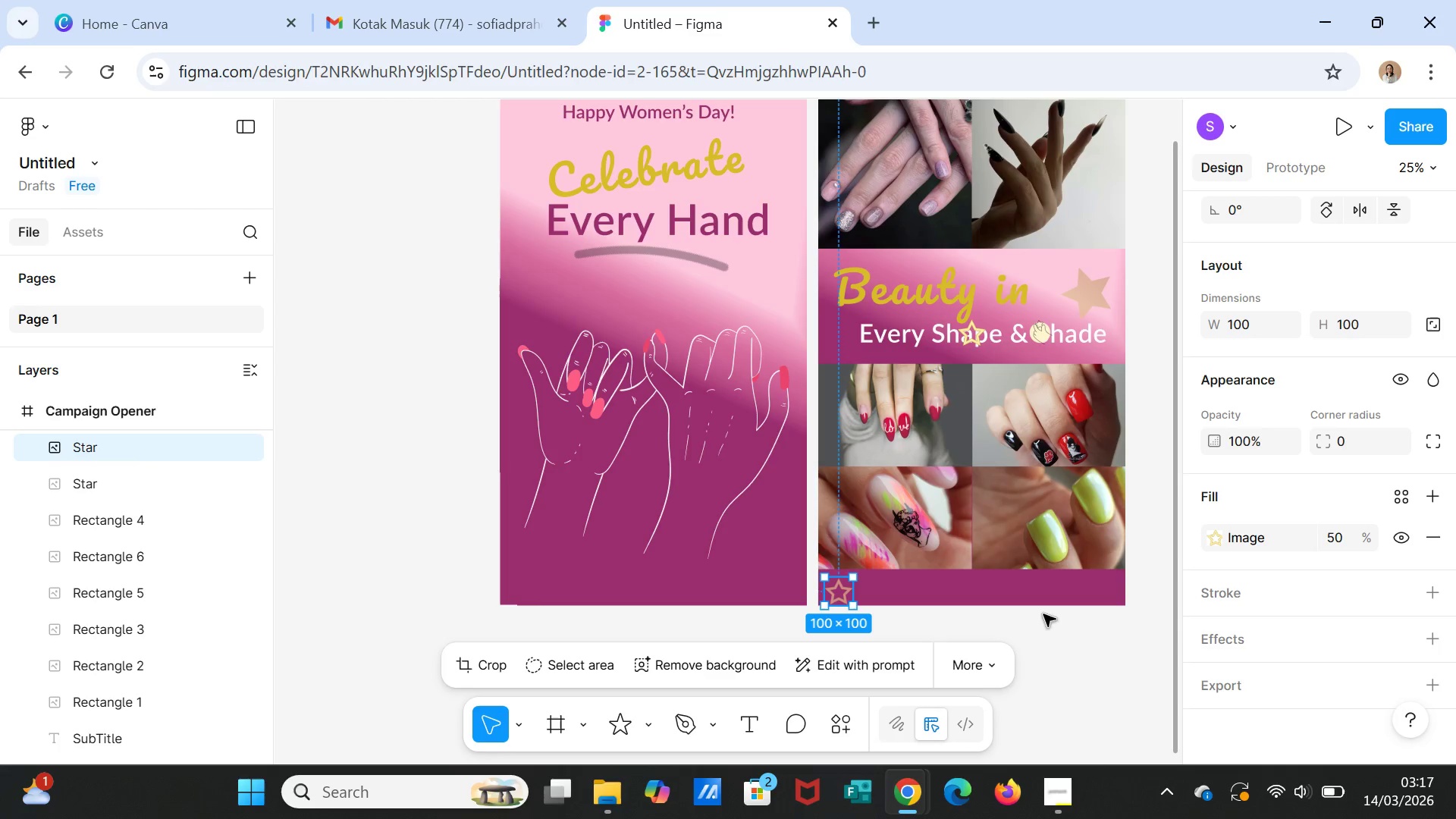 
left_click([1062, 647])
 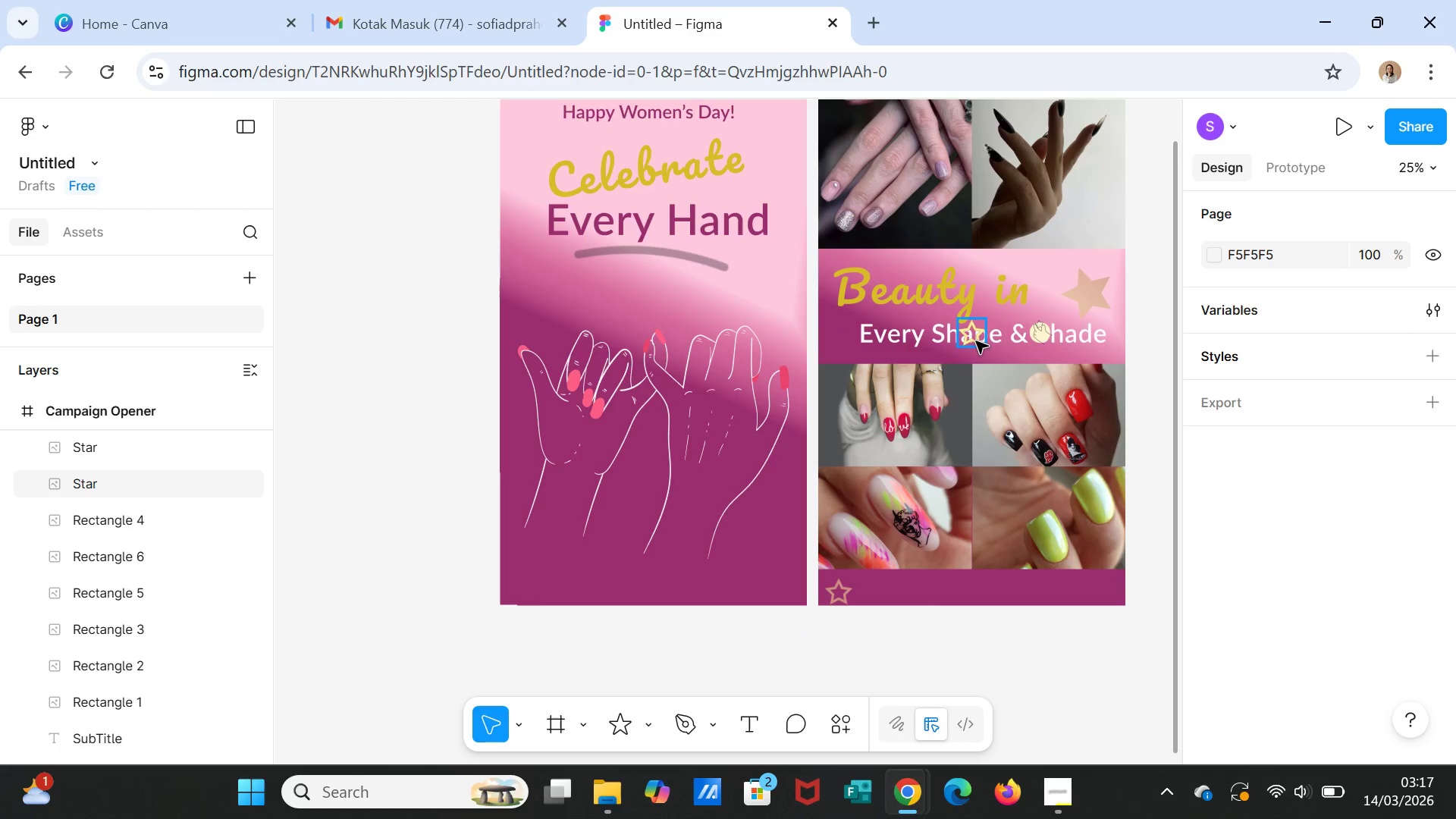 
left_click([968, 337])
 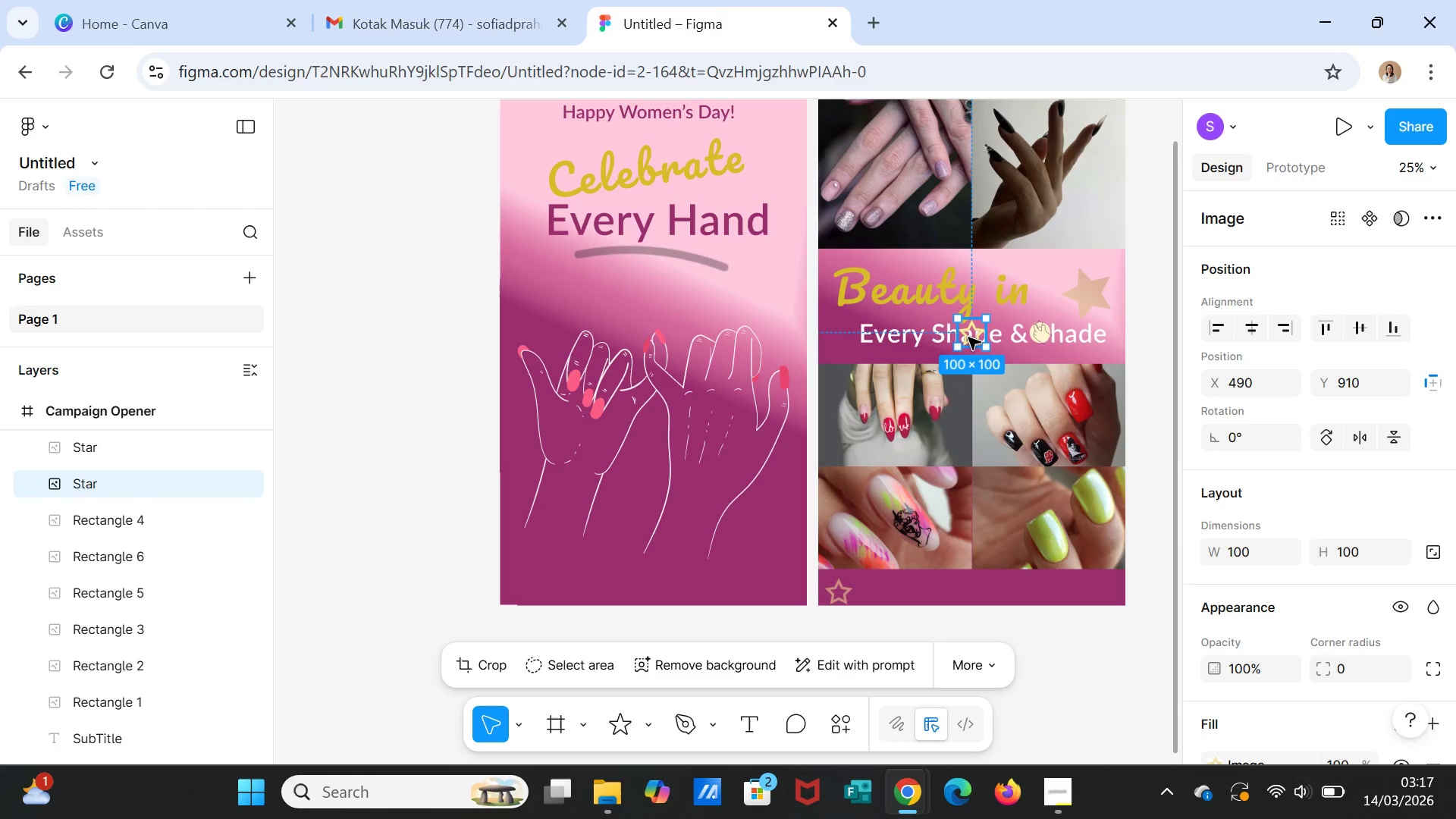 
left_click_drag(start_coordinate=[968, 337], to_coordinate=[877, 600])
 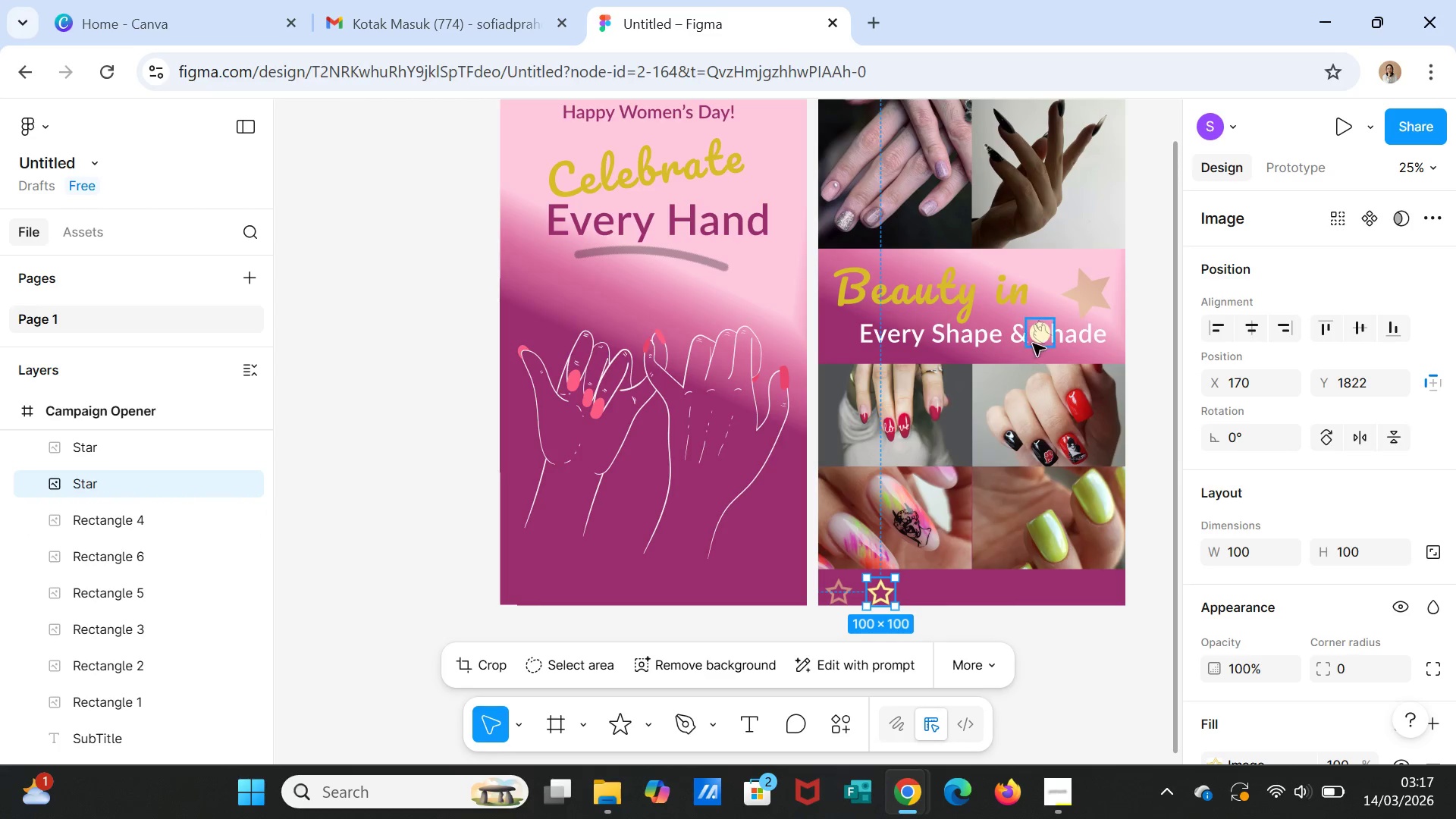 
left_click([1037, 338])
 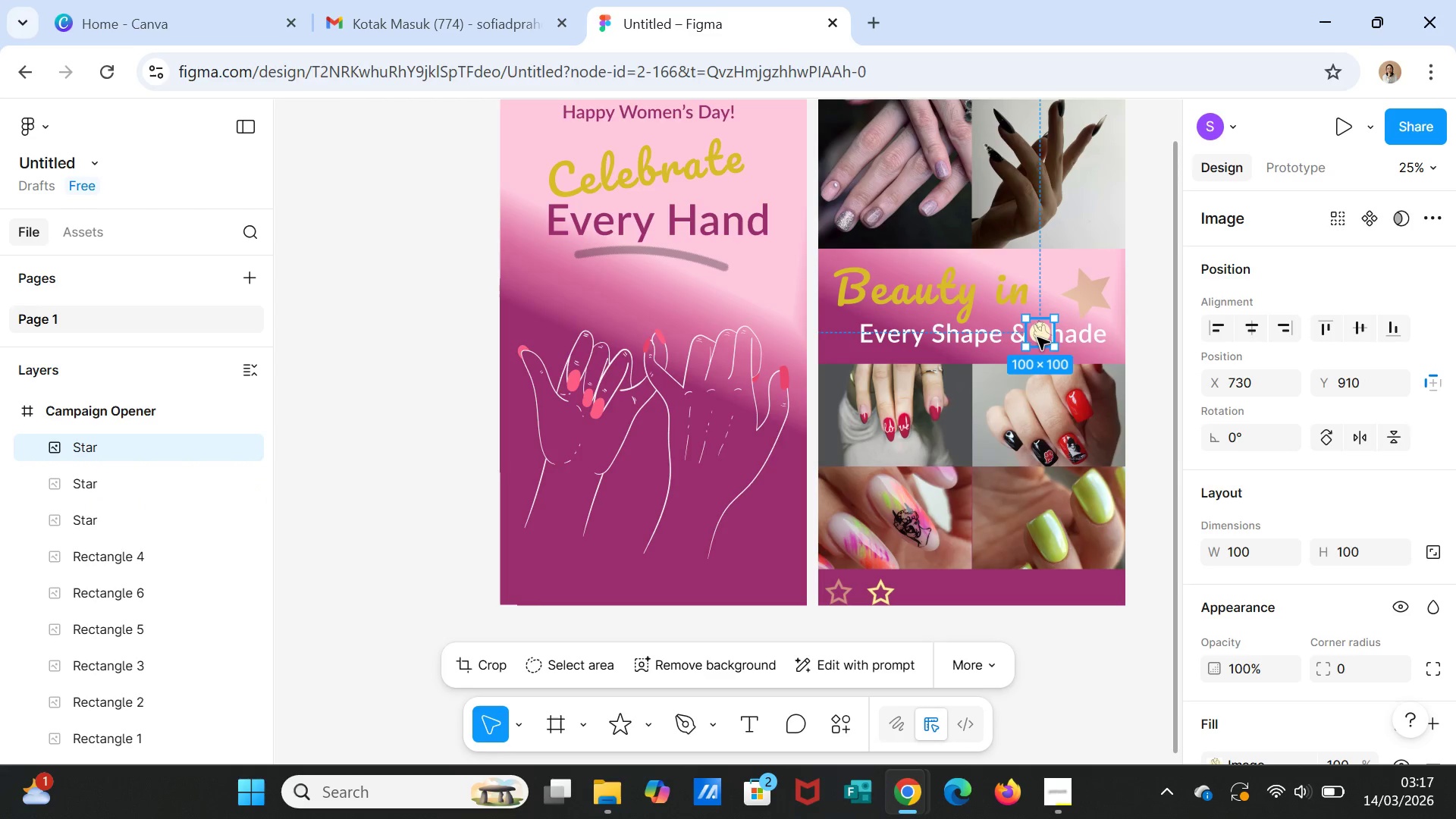 
left_click_drag(start_coordinate=[1037, 337], to_coordinate=[923, 597])
 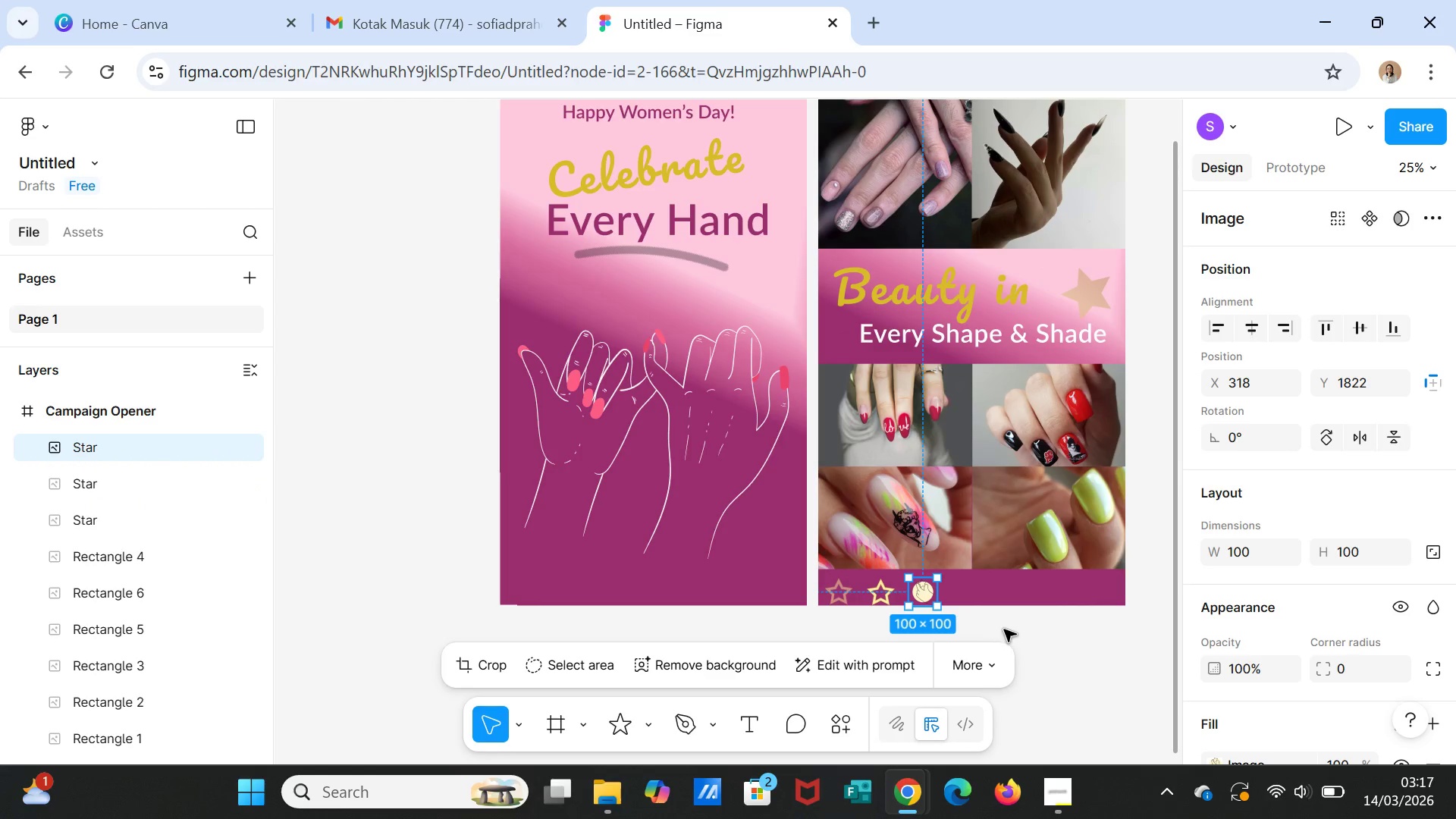 
left_click([1005, 629])
 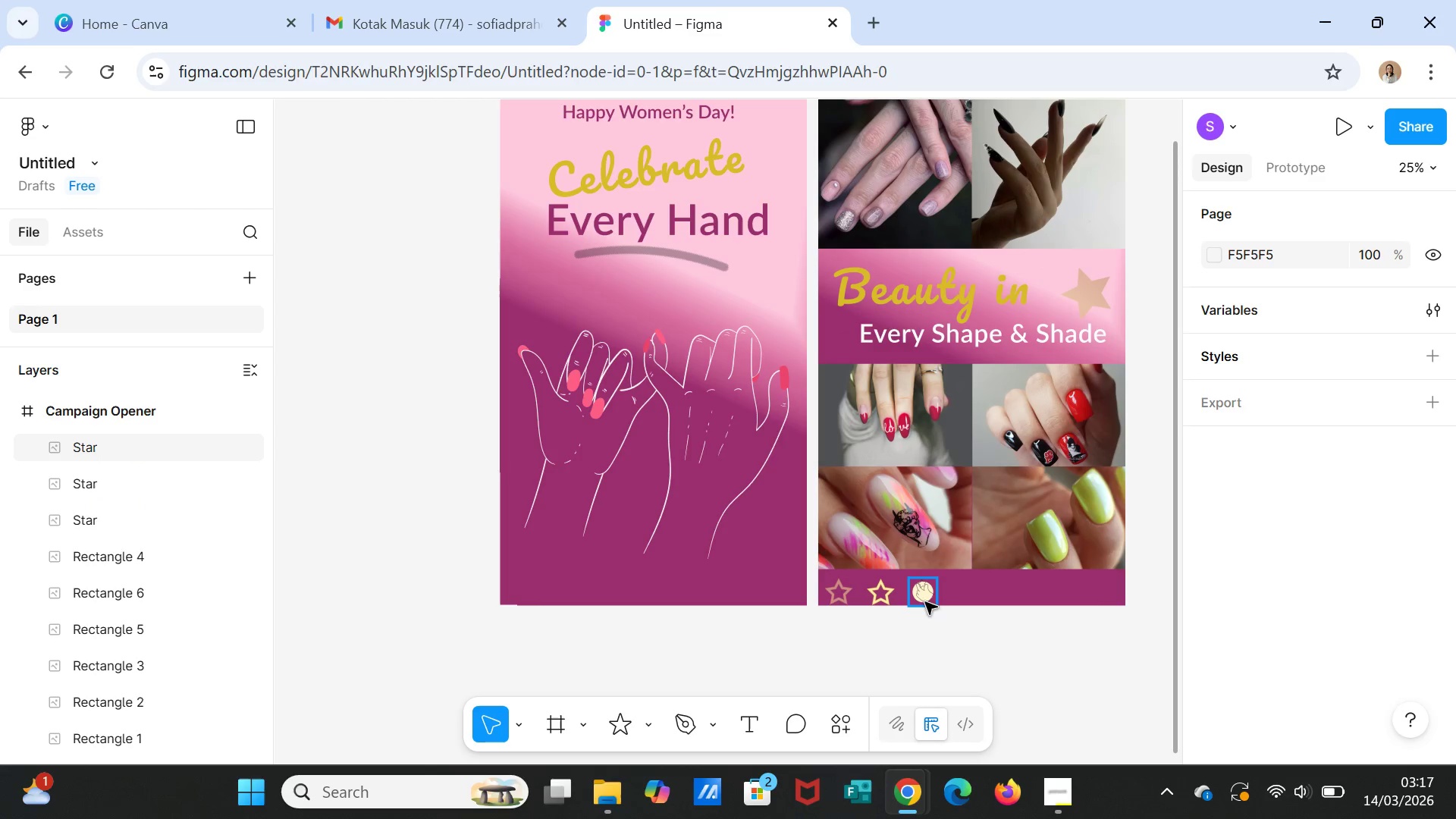 
left_click([923, 599])
 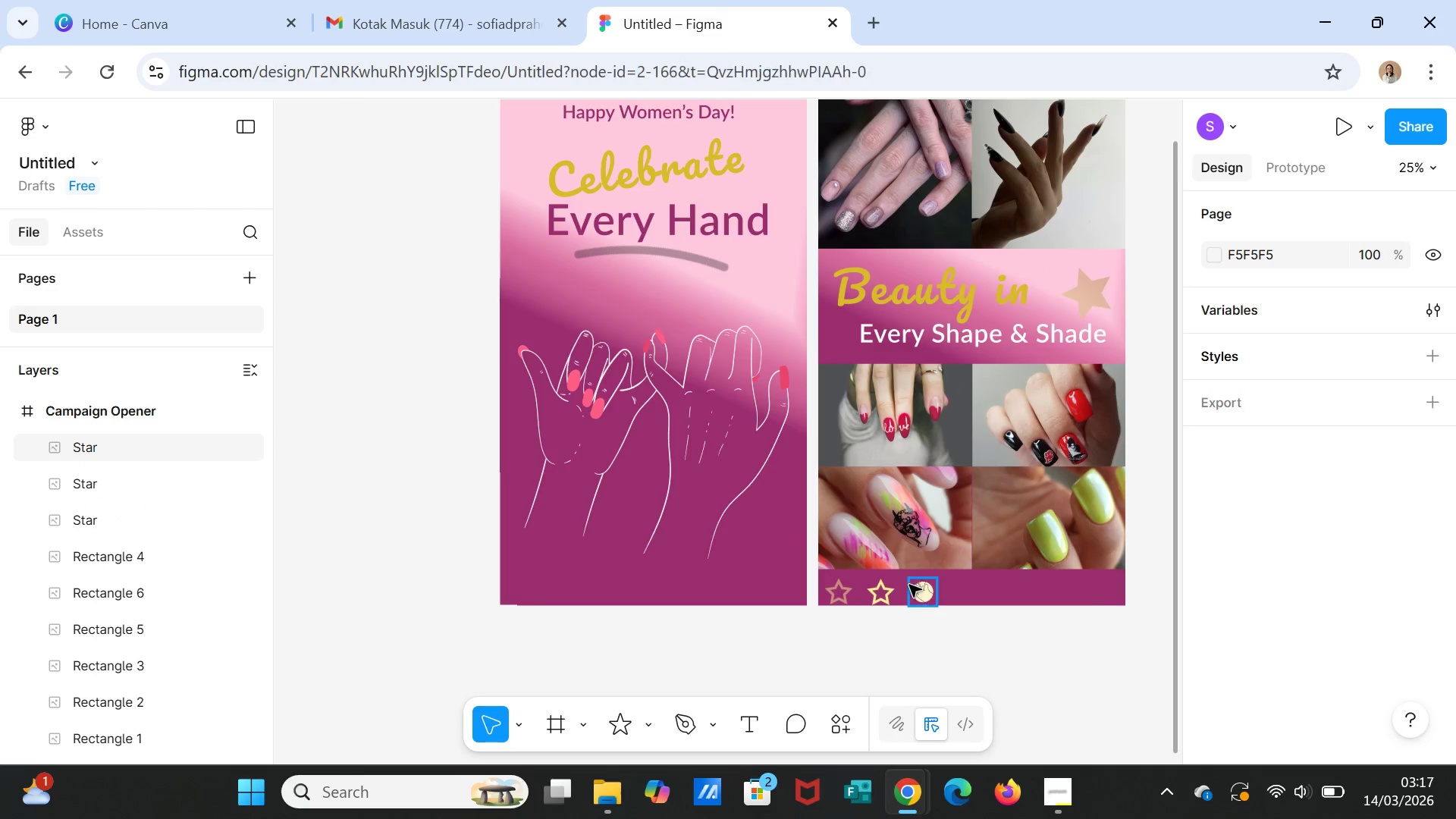 
mouse_move([924, 573])
 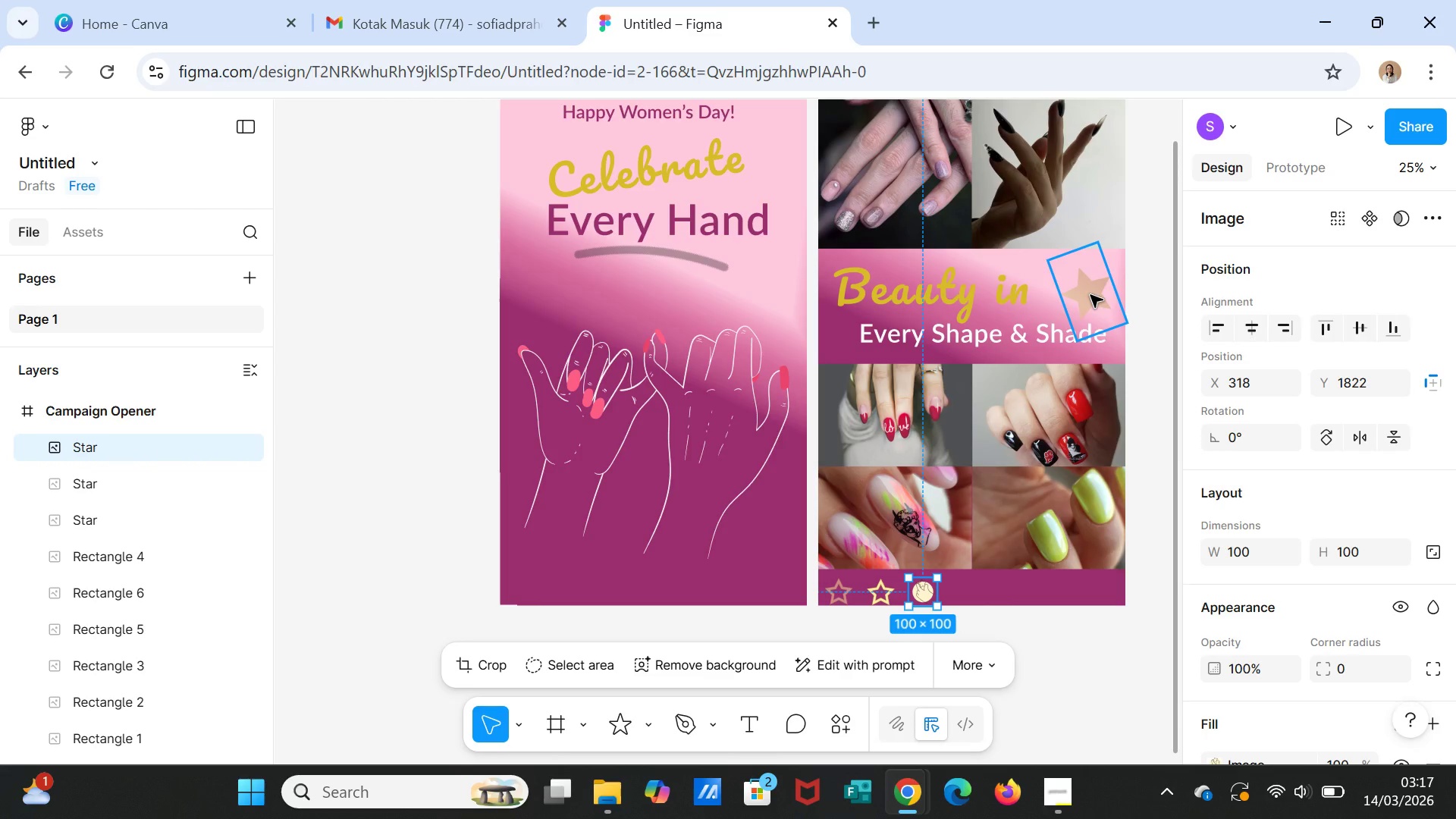 
left_click_drag(start_coordinate=[1090, 295], to_coordinate=[1106, 594])
 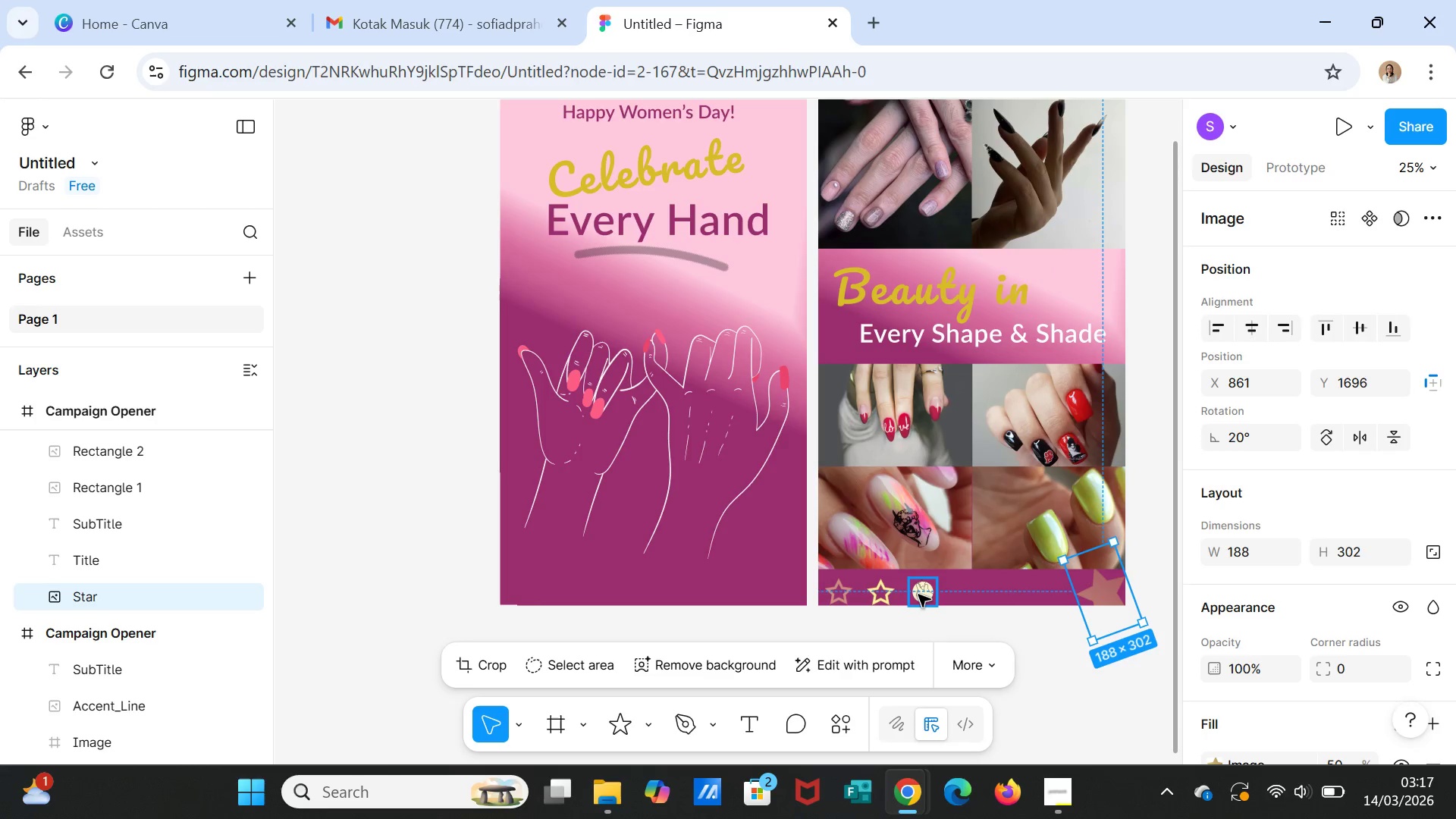 
left_click([924, 597])
 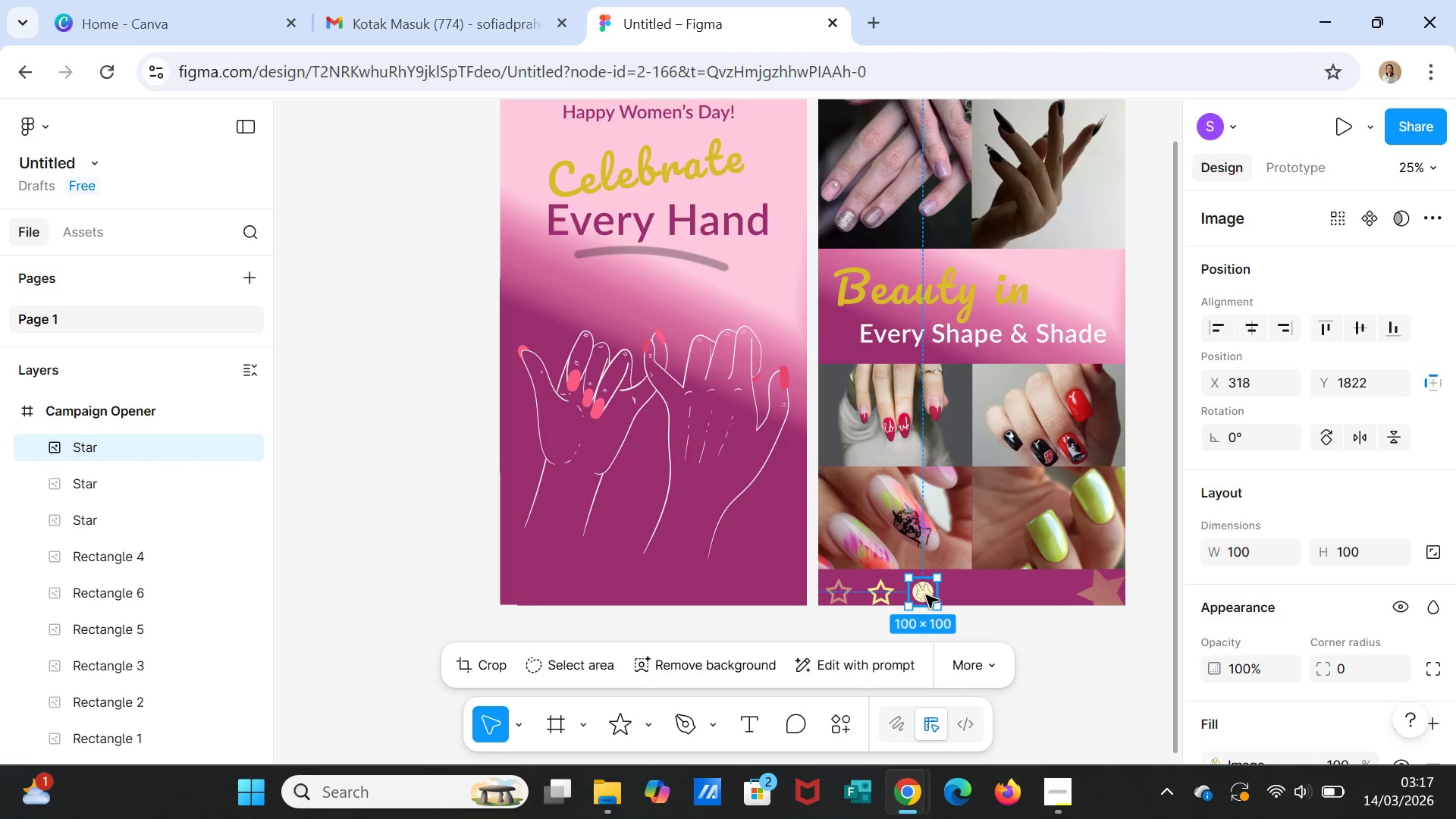 
left_click_drag(start_coordinate=[924, 597], to_coordinate=[1088, 297])
 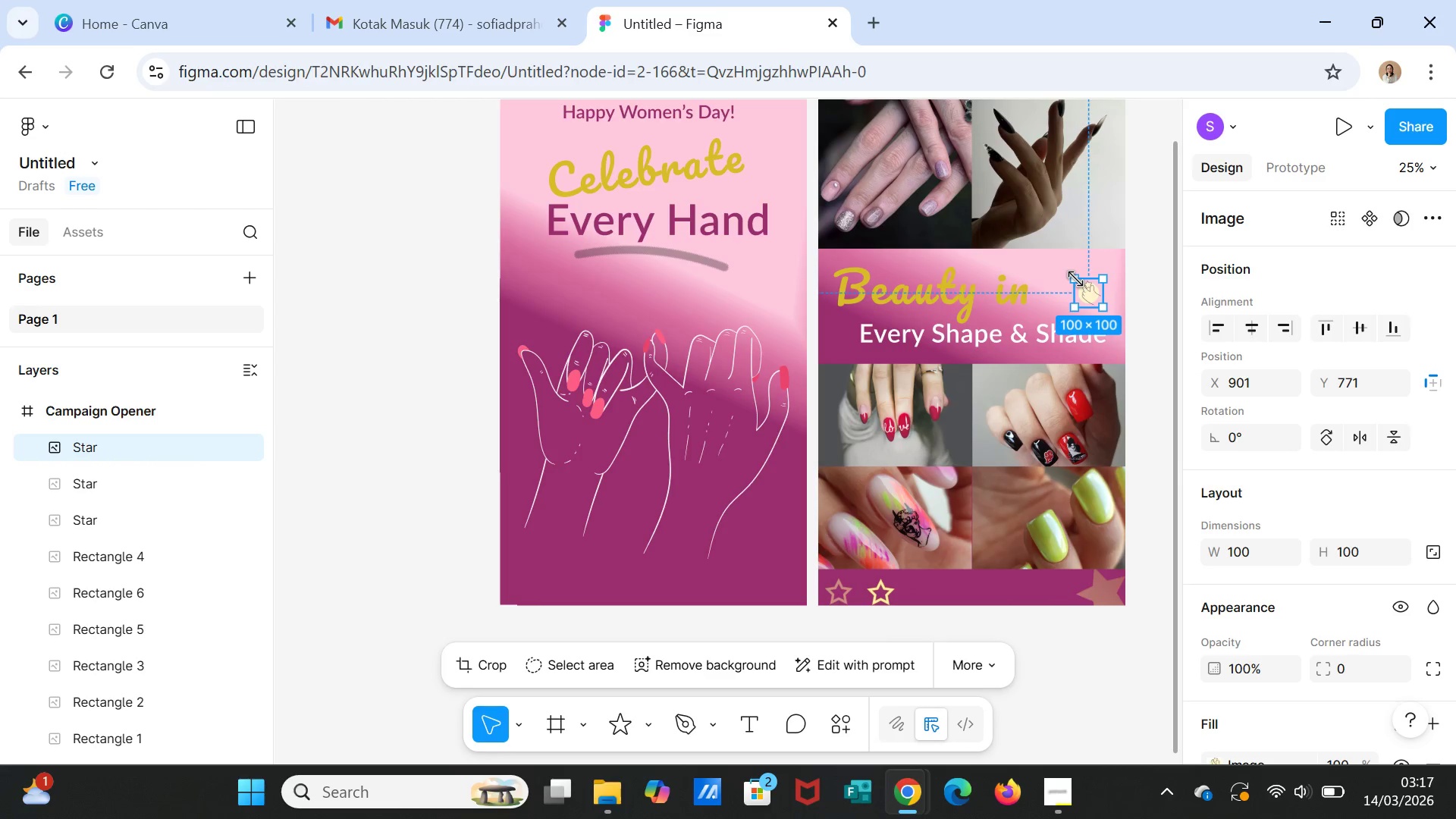 
left_click_drag(start_coordinate=[1076, 278], to_coordinate=[1055, 263])
 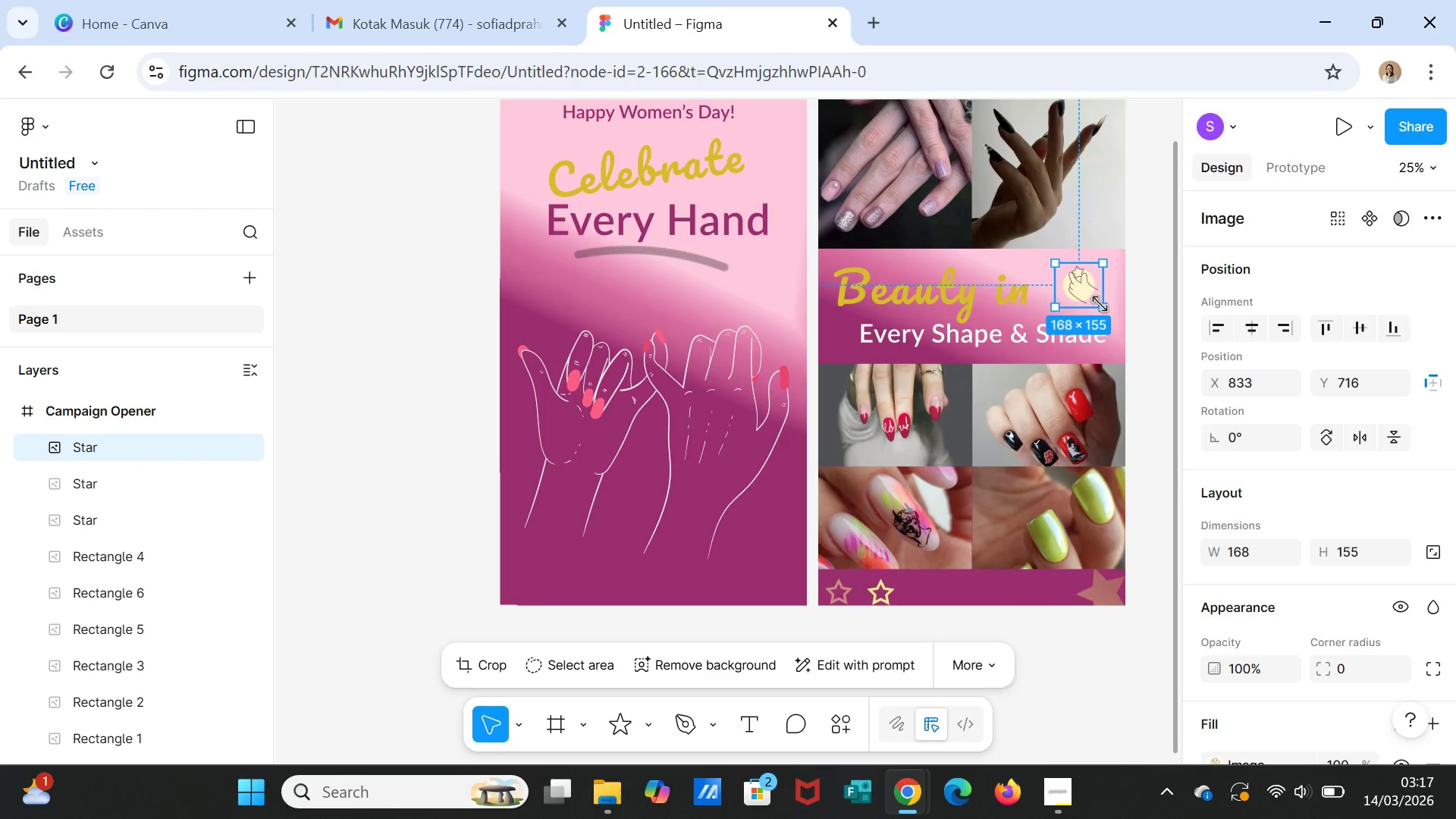 
left_click_drag(start_coordinate=[1102, 305], to_coordinate=[1115, 334])
 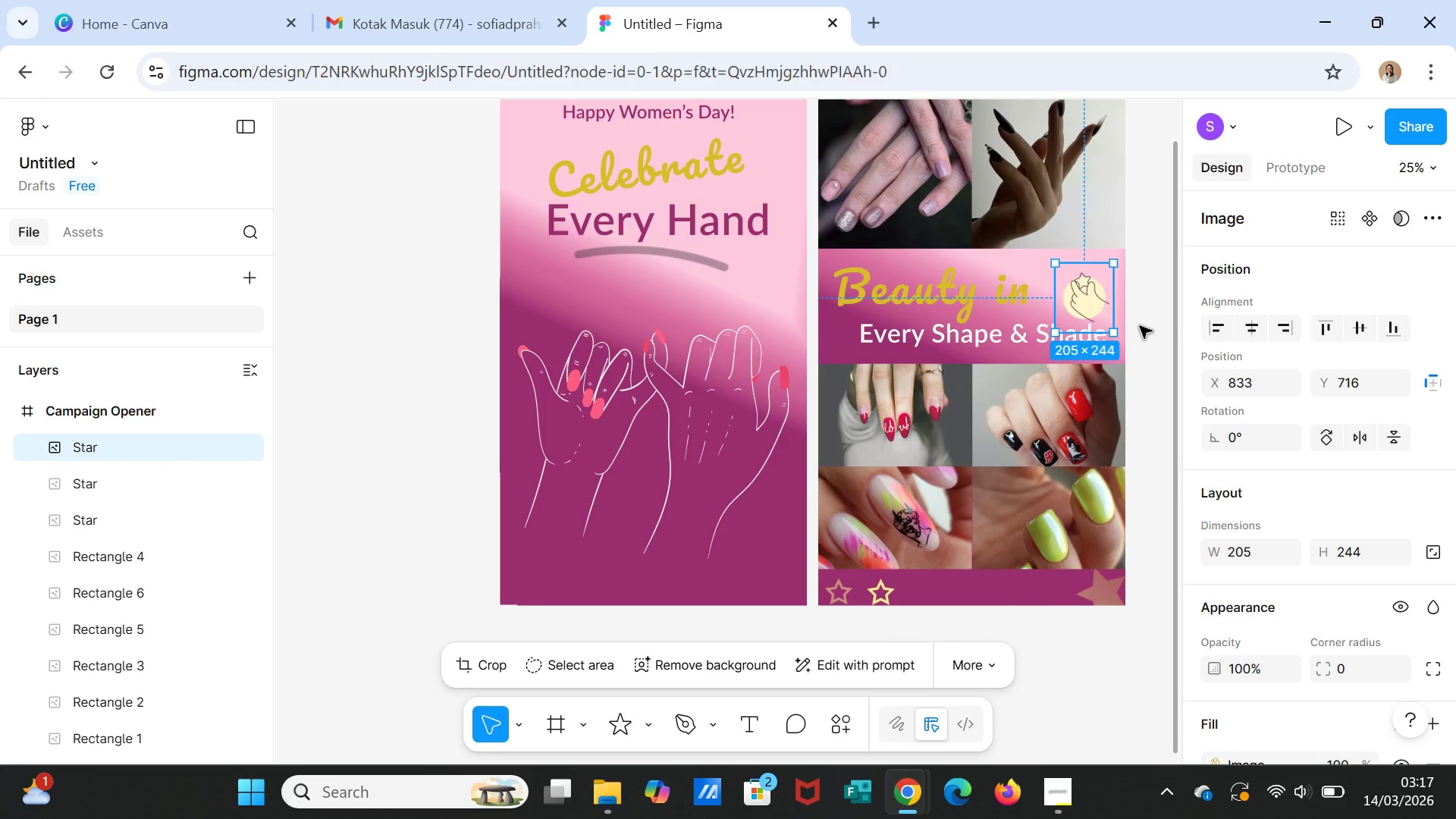 
left_click([1140, 326])
 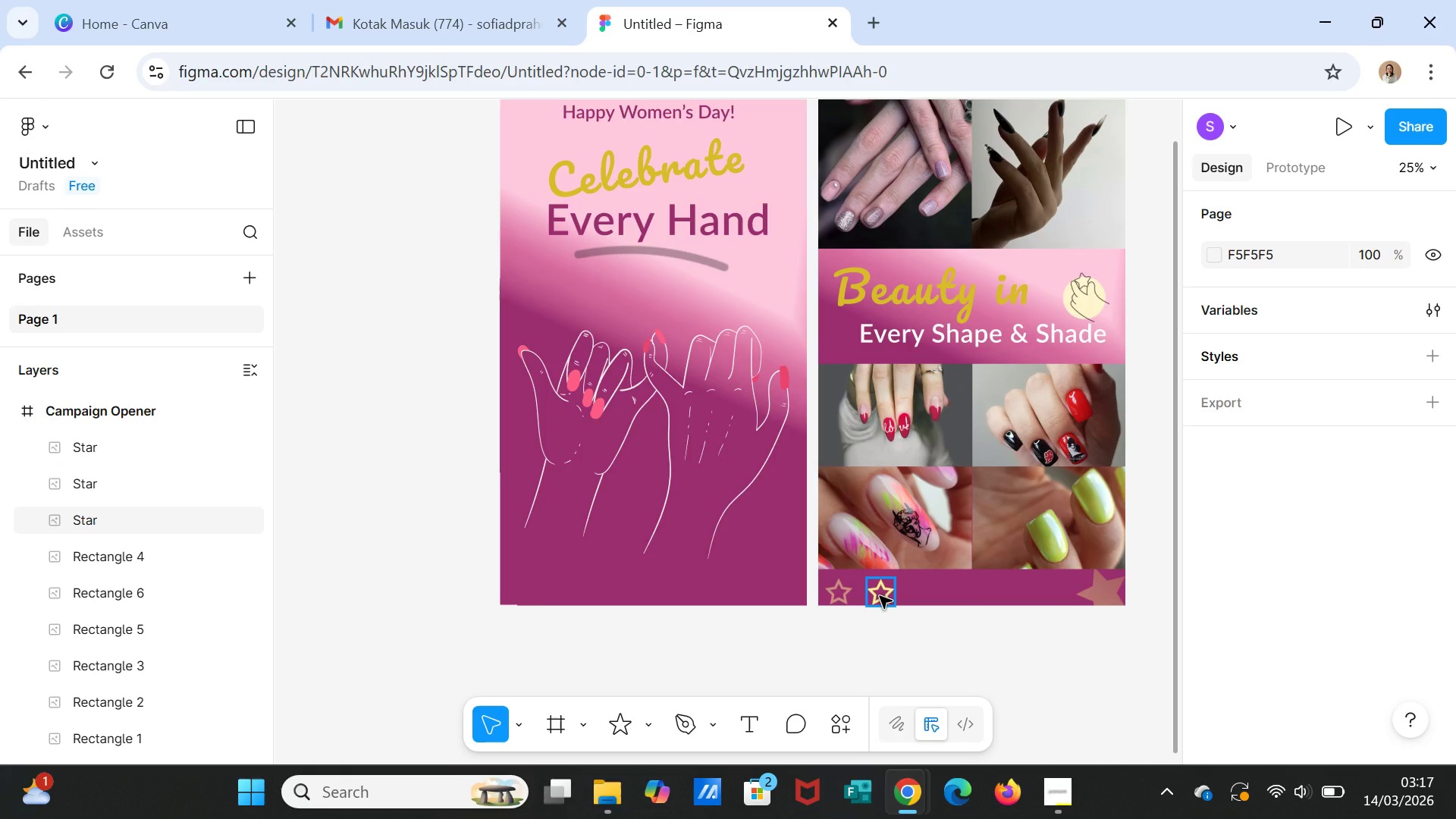 
wait(5.33)
 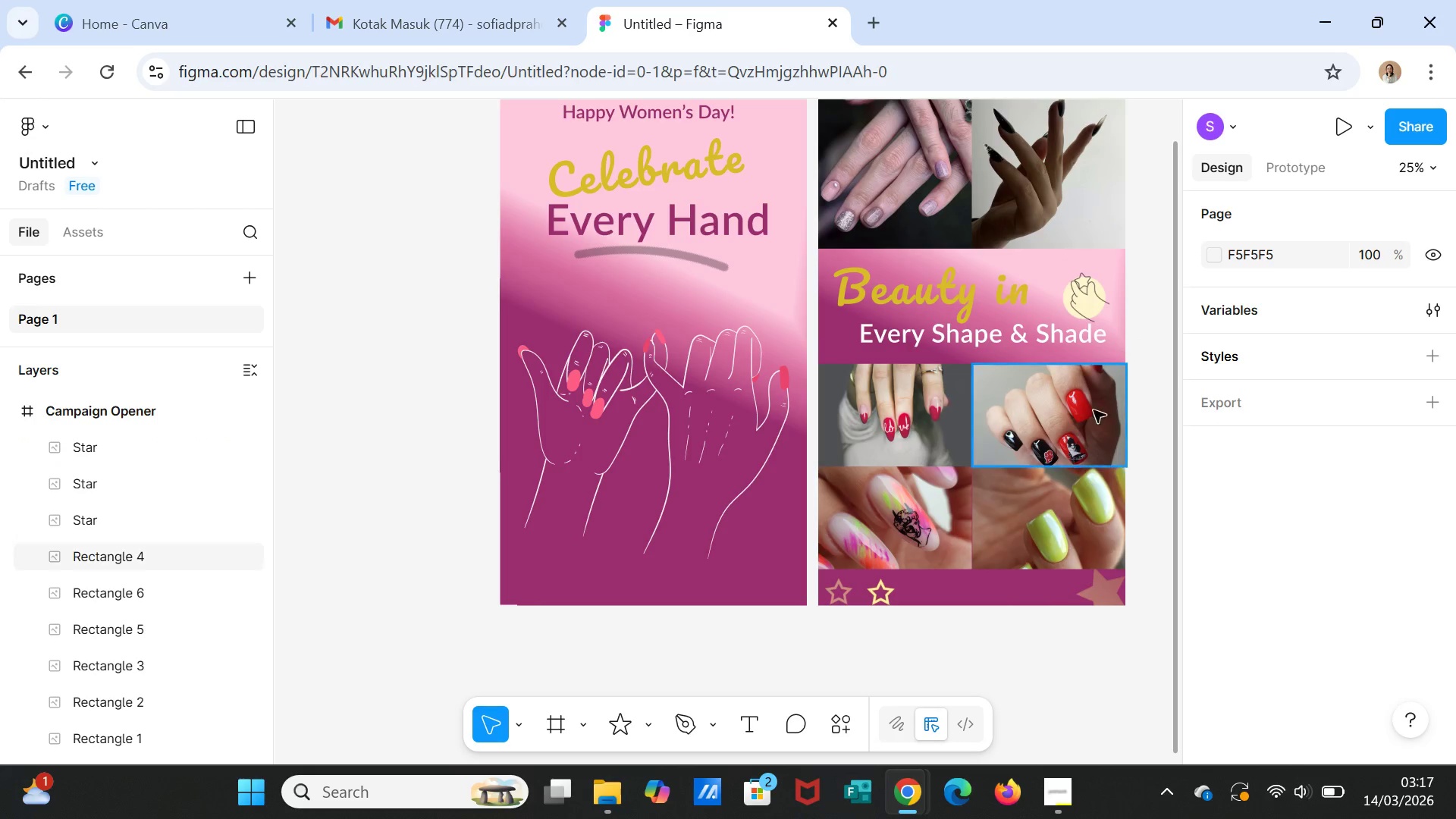 
left_click([880, 595])
 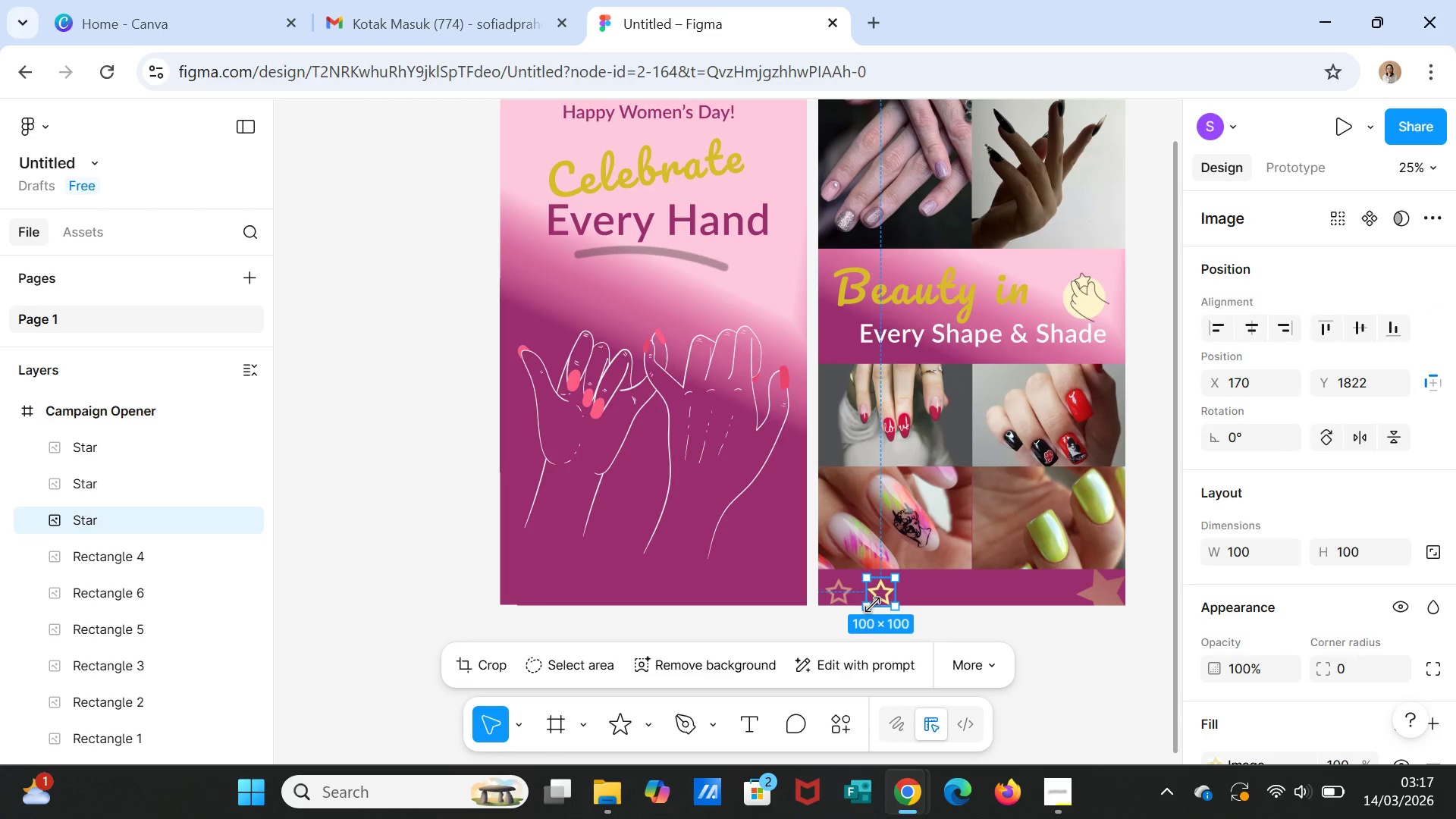 
left_click_drag(start_coordinate=[872, 604], to_coordinate=[849, 639])
 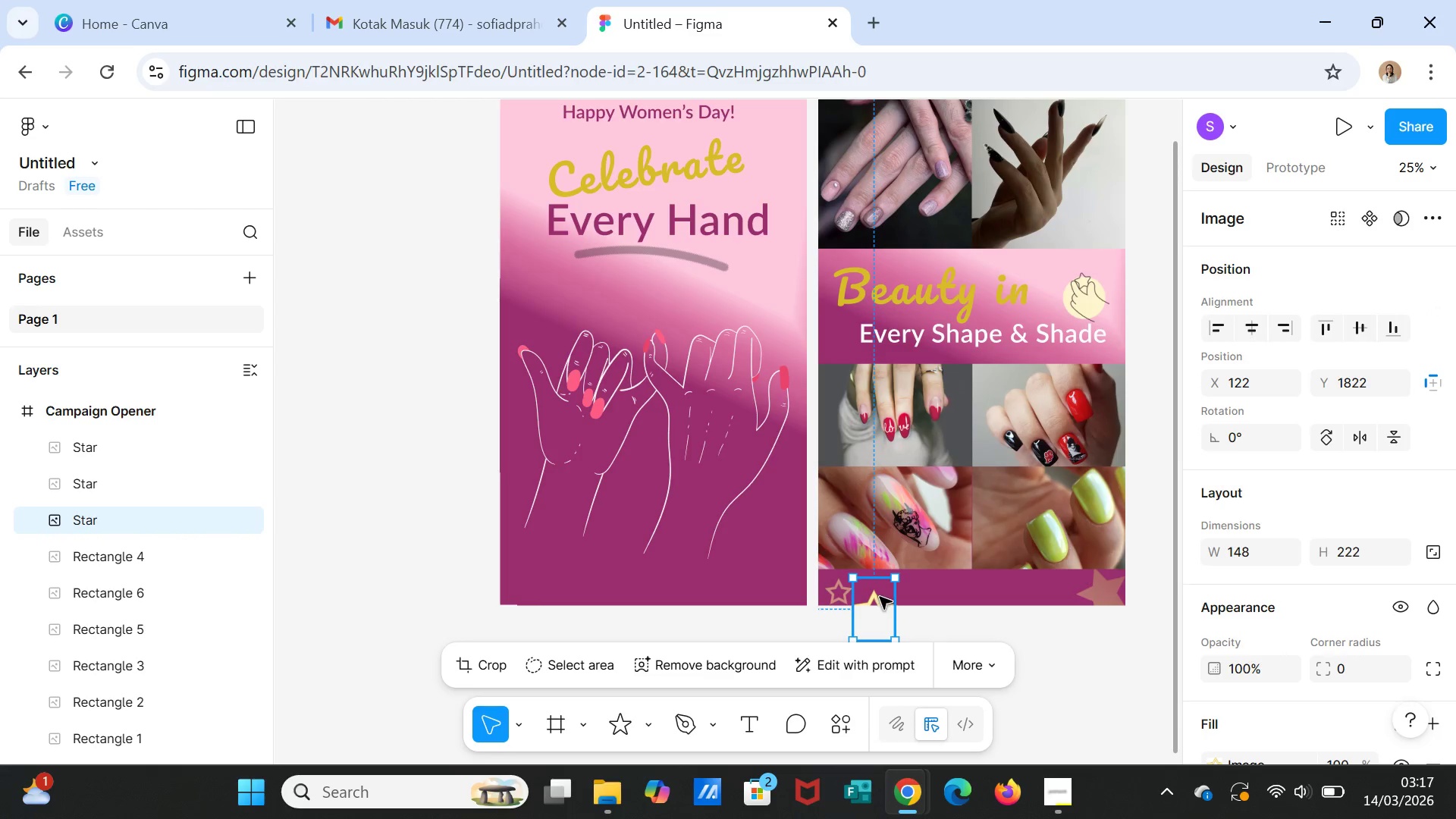 
left_click_drag(start_coordinate=[879, 598], to_coordinate=[1059, 595])
 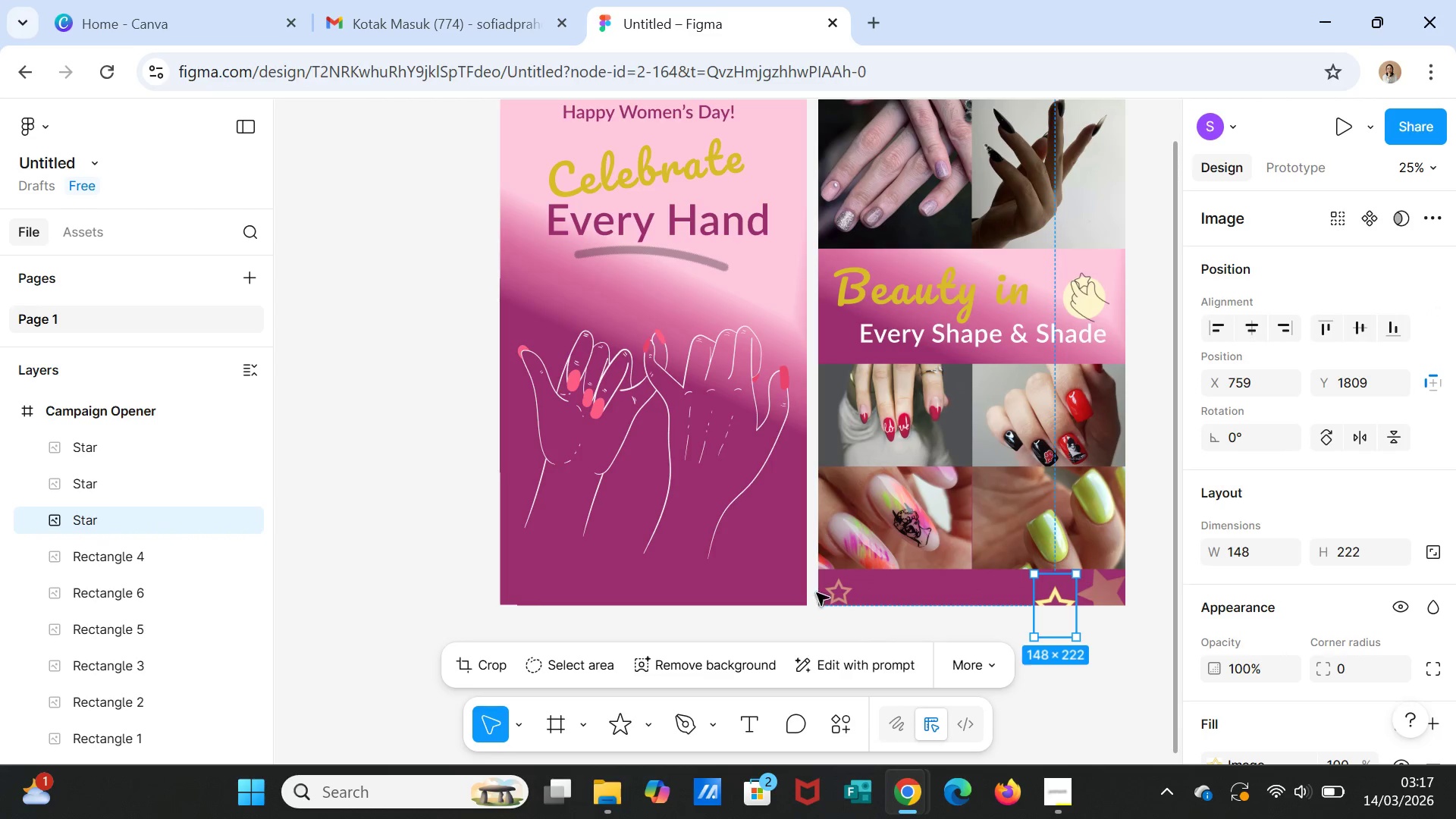 
left_click([842, 596])
 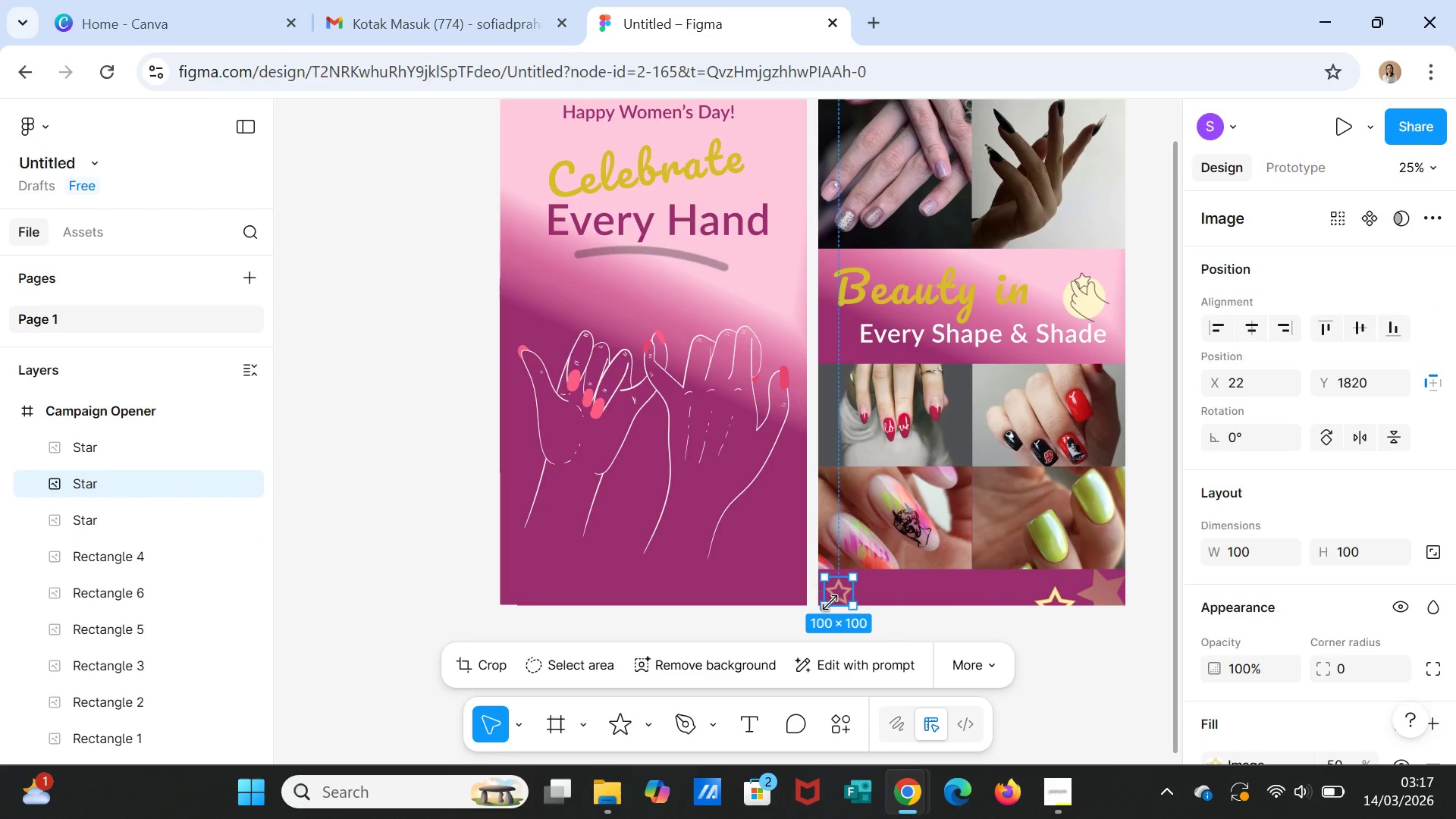 
left_click_drag(start_coordinate=[829, 602], to_coordinate=[811, 627])
 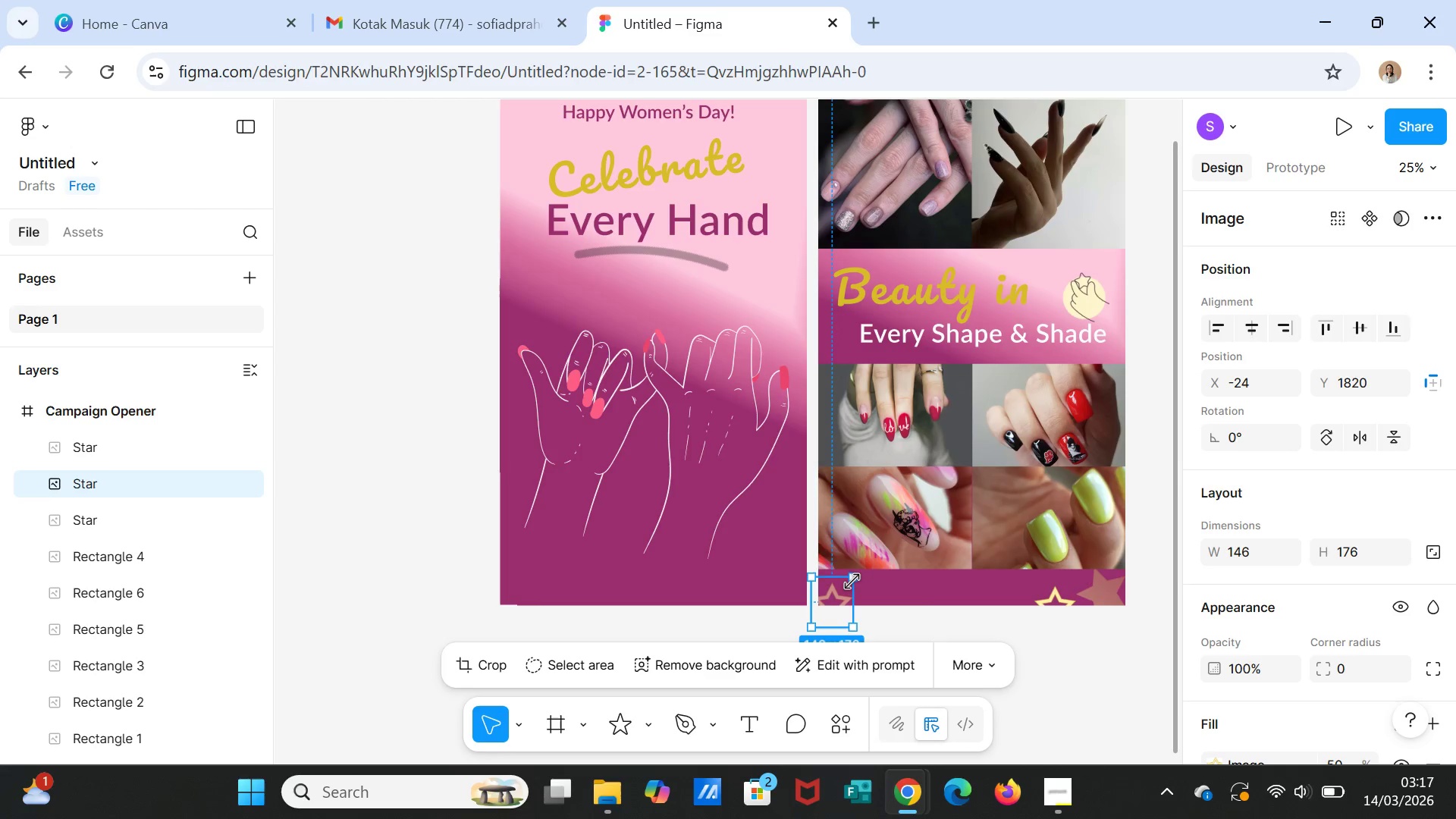 
left_click_drag(start_coordinate=[852, 582], to_coordinate=[864, 573])
 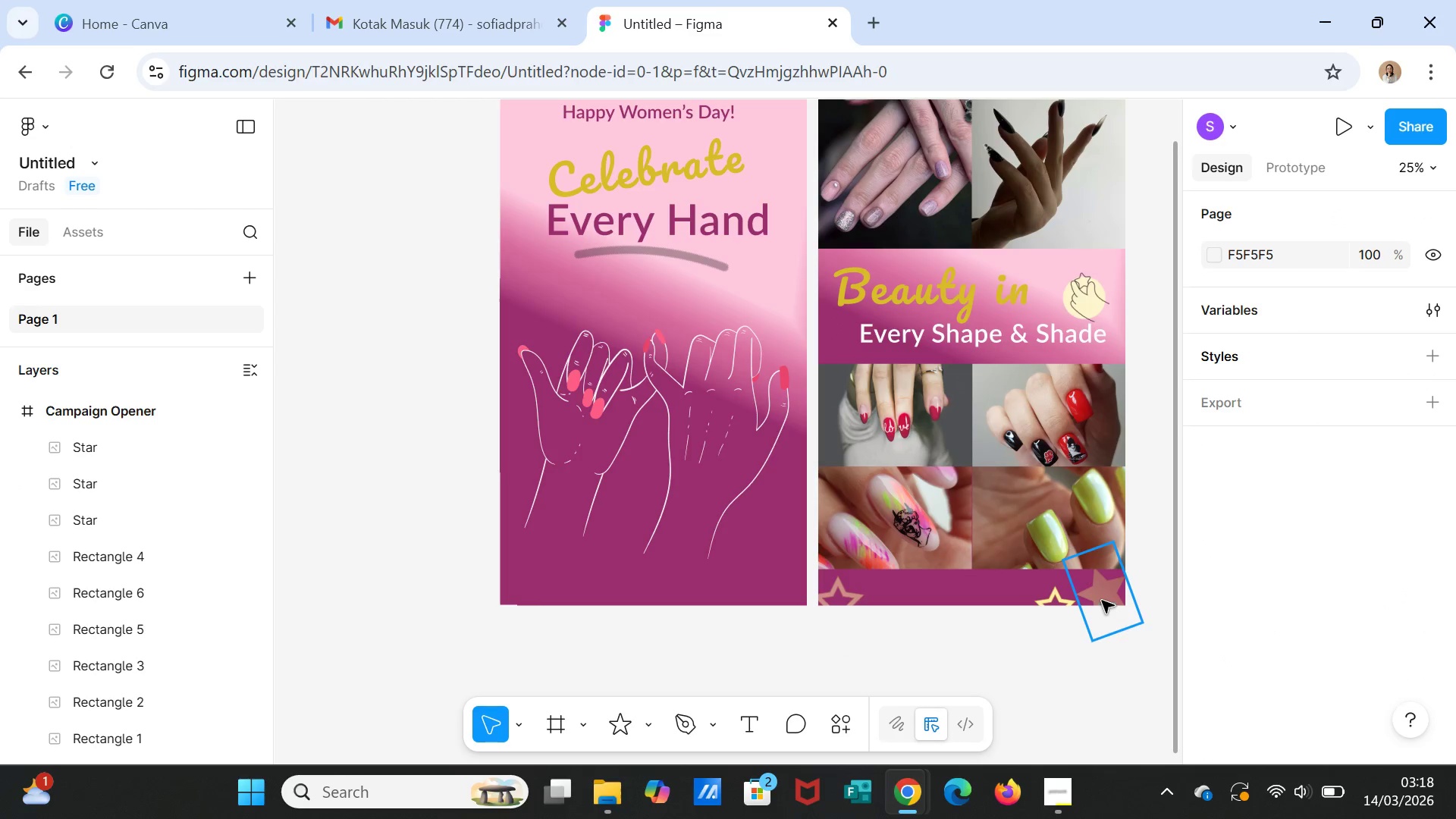 
wait(5.89)
 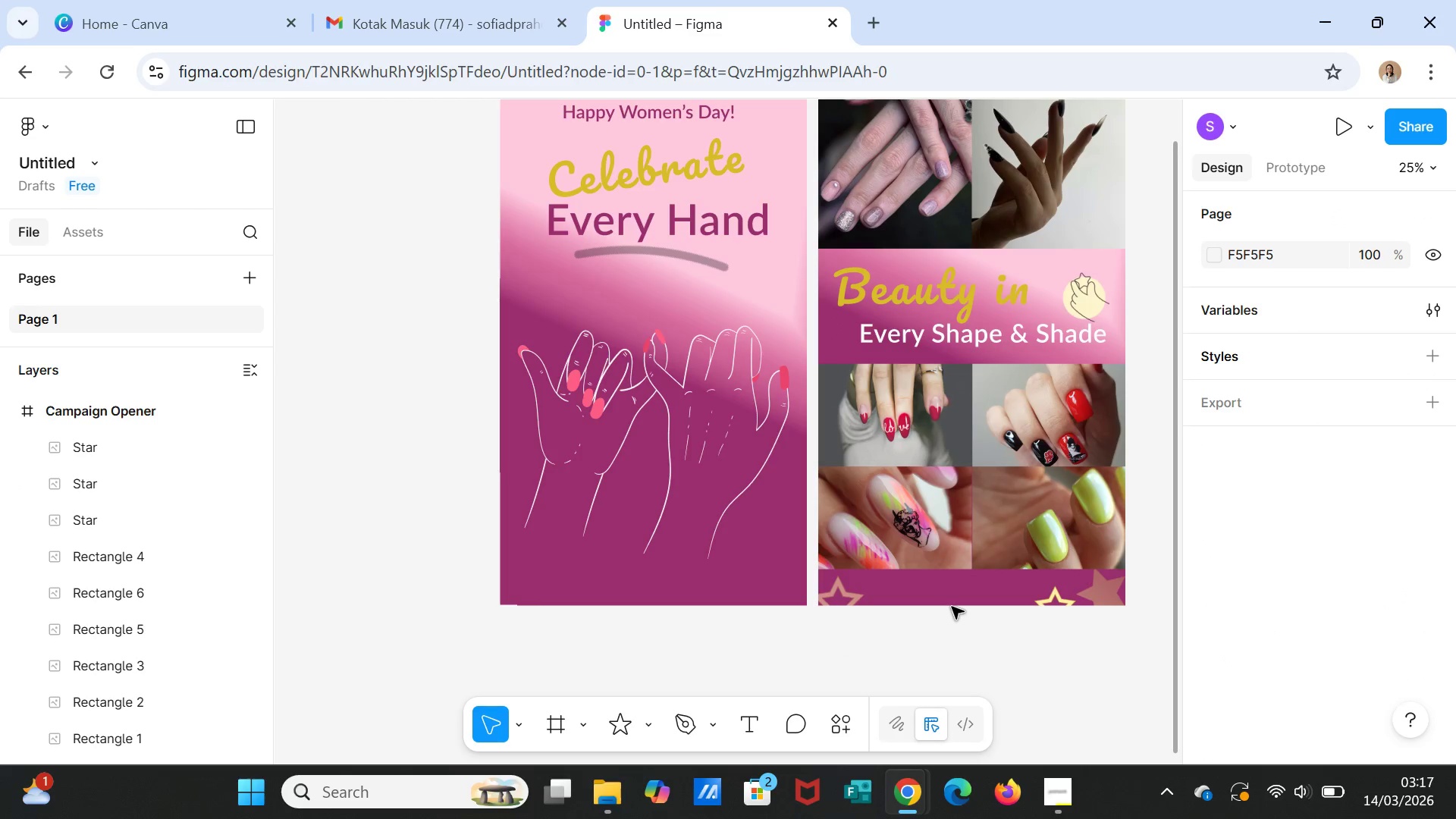 
left_click([1050, 607])
 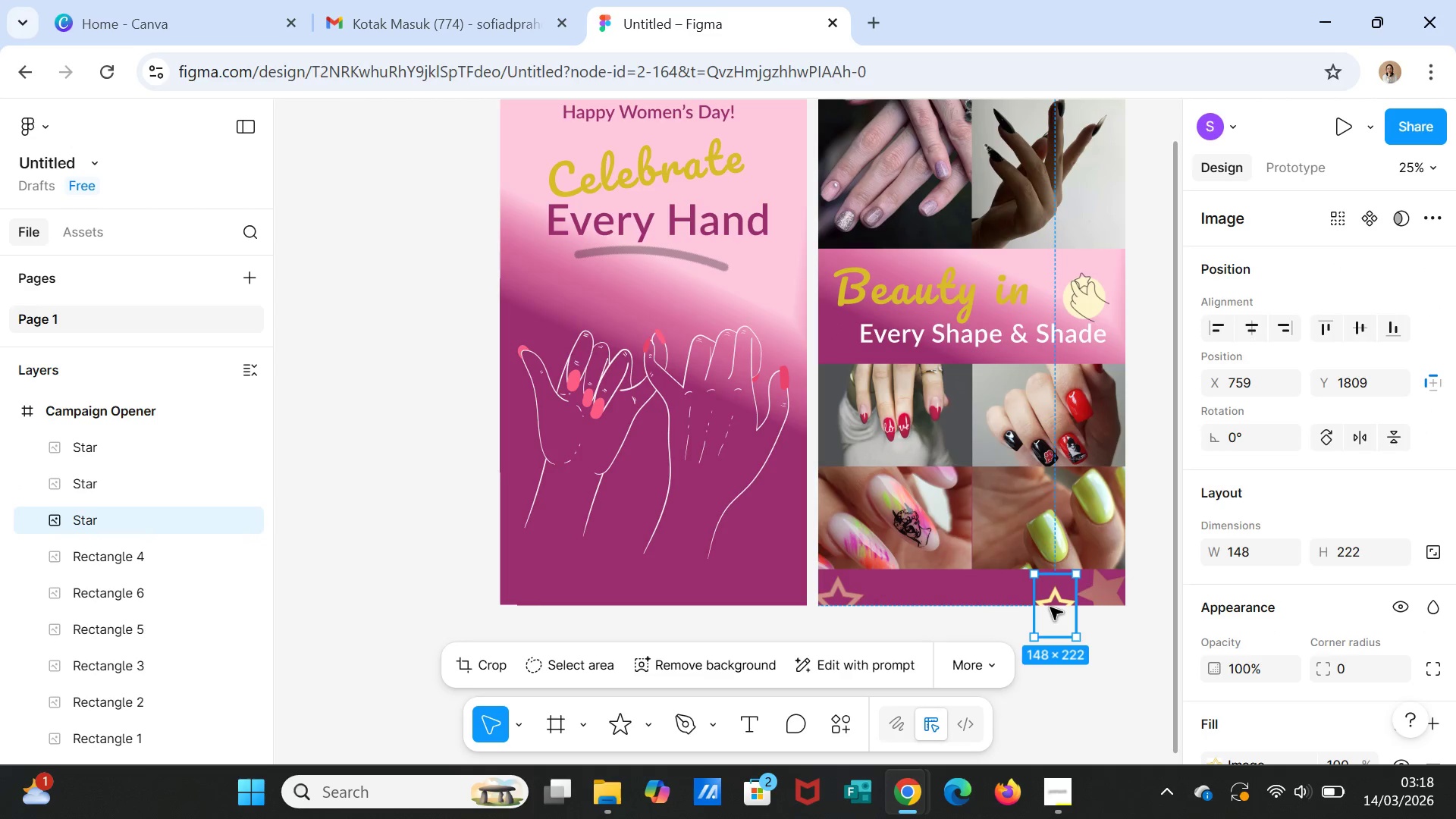 
key(Delete)
 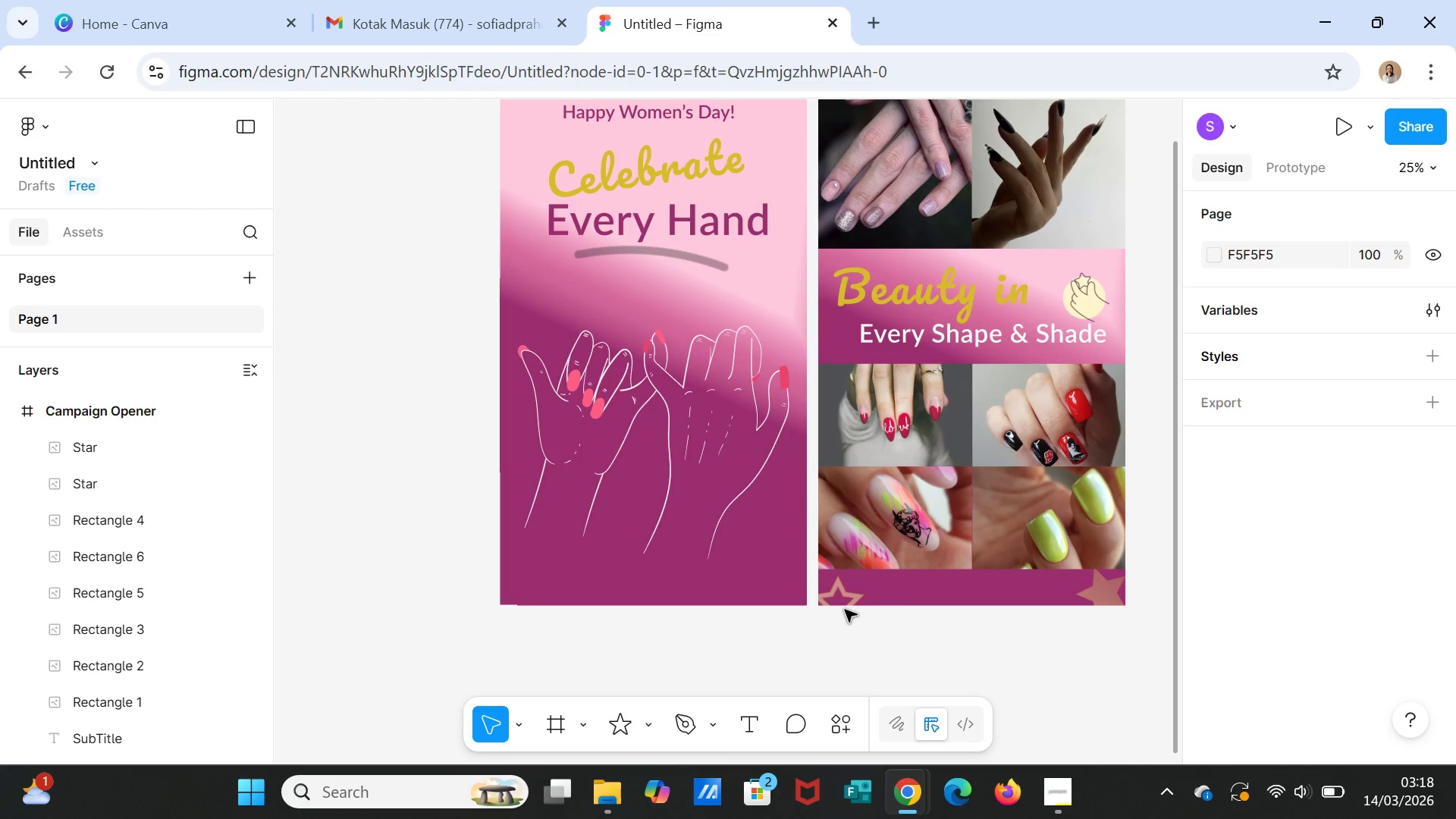 
double_click([838, 603])
 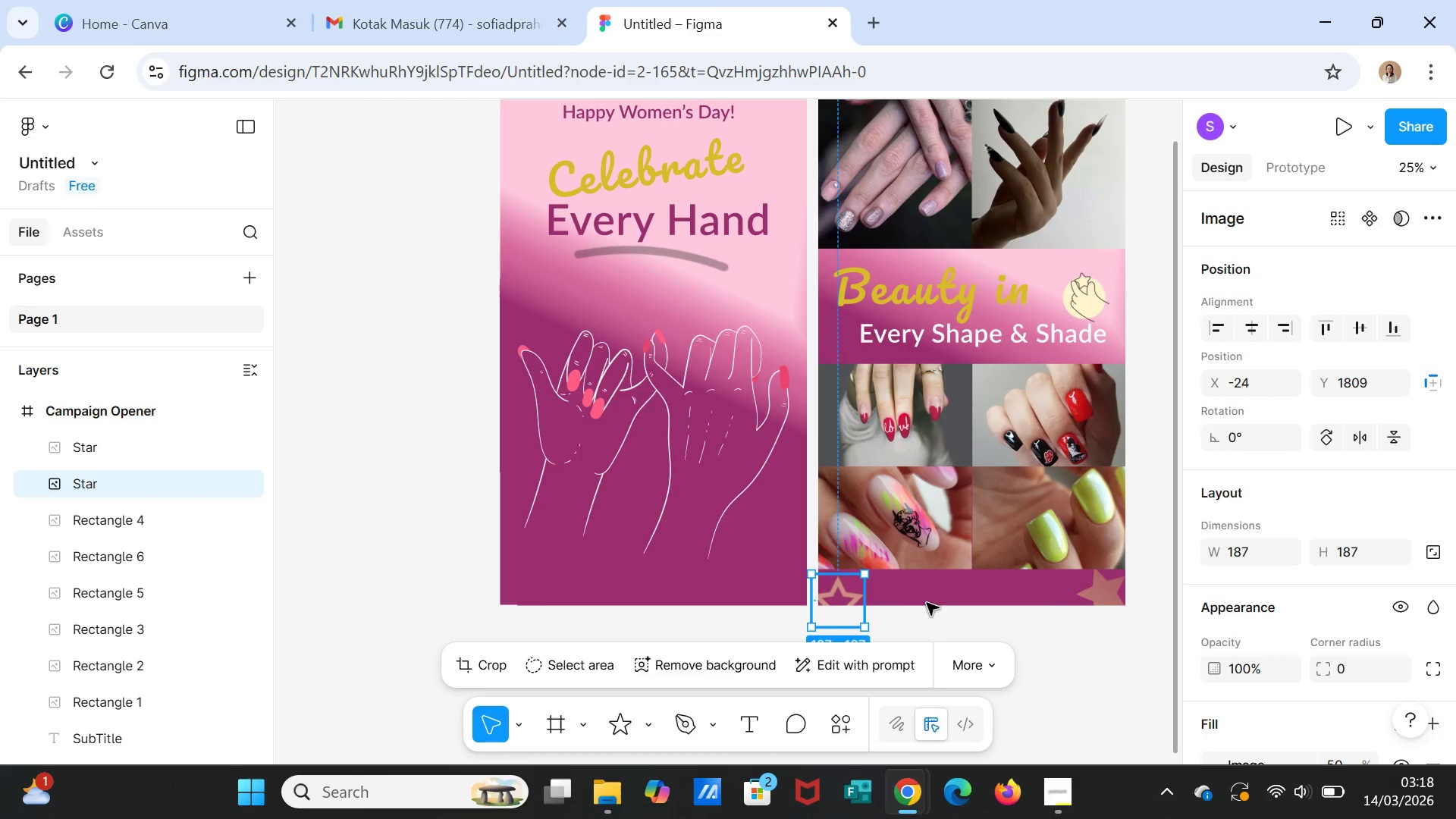 
key(Delete)
 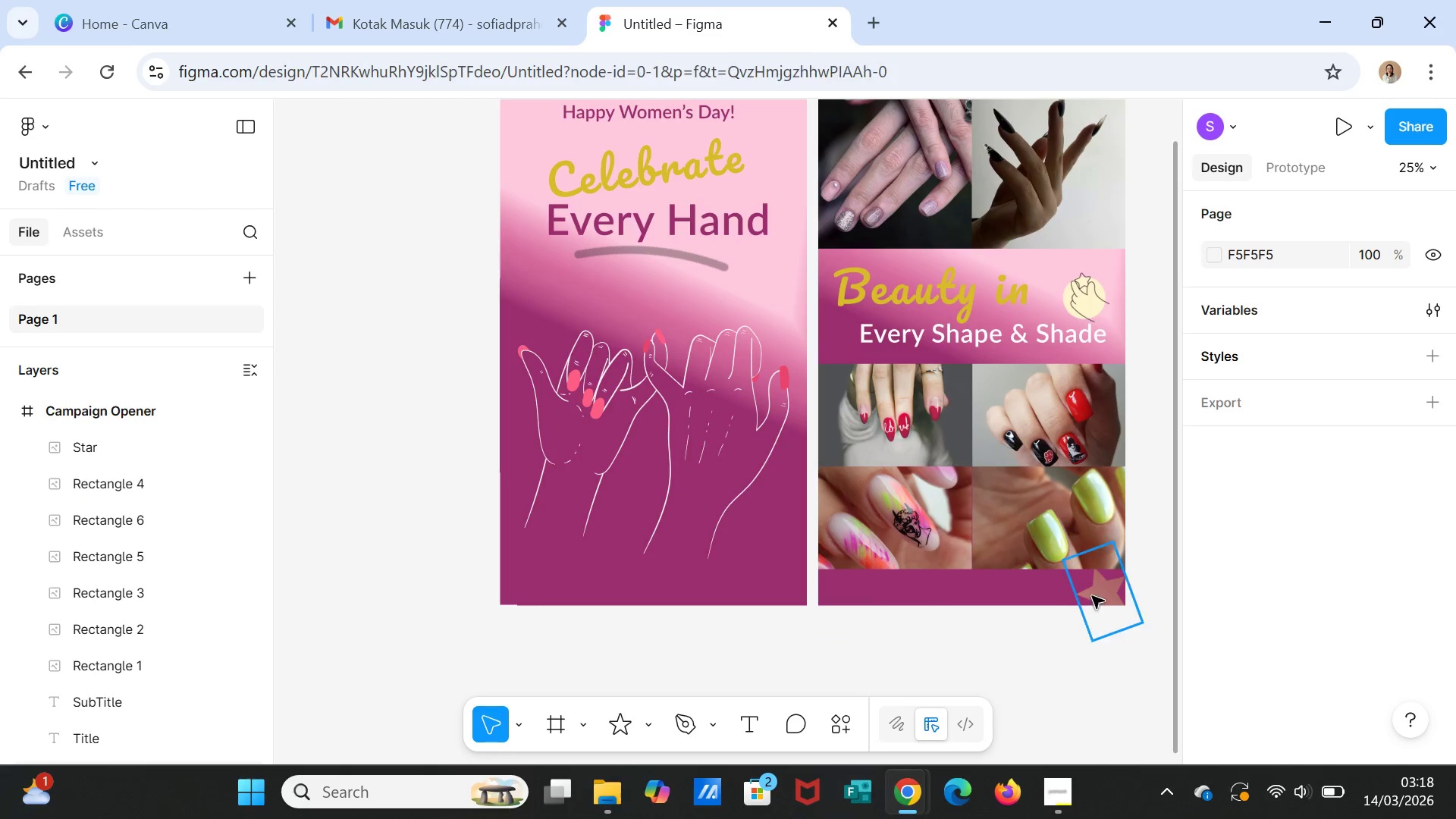 
left_click([1094, 595])
 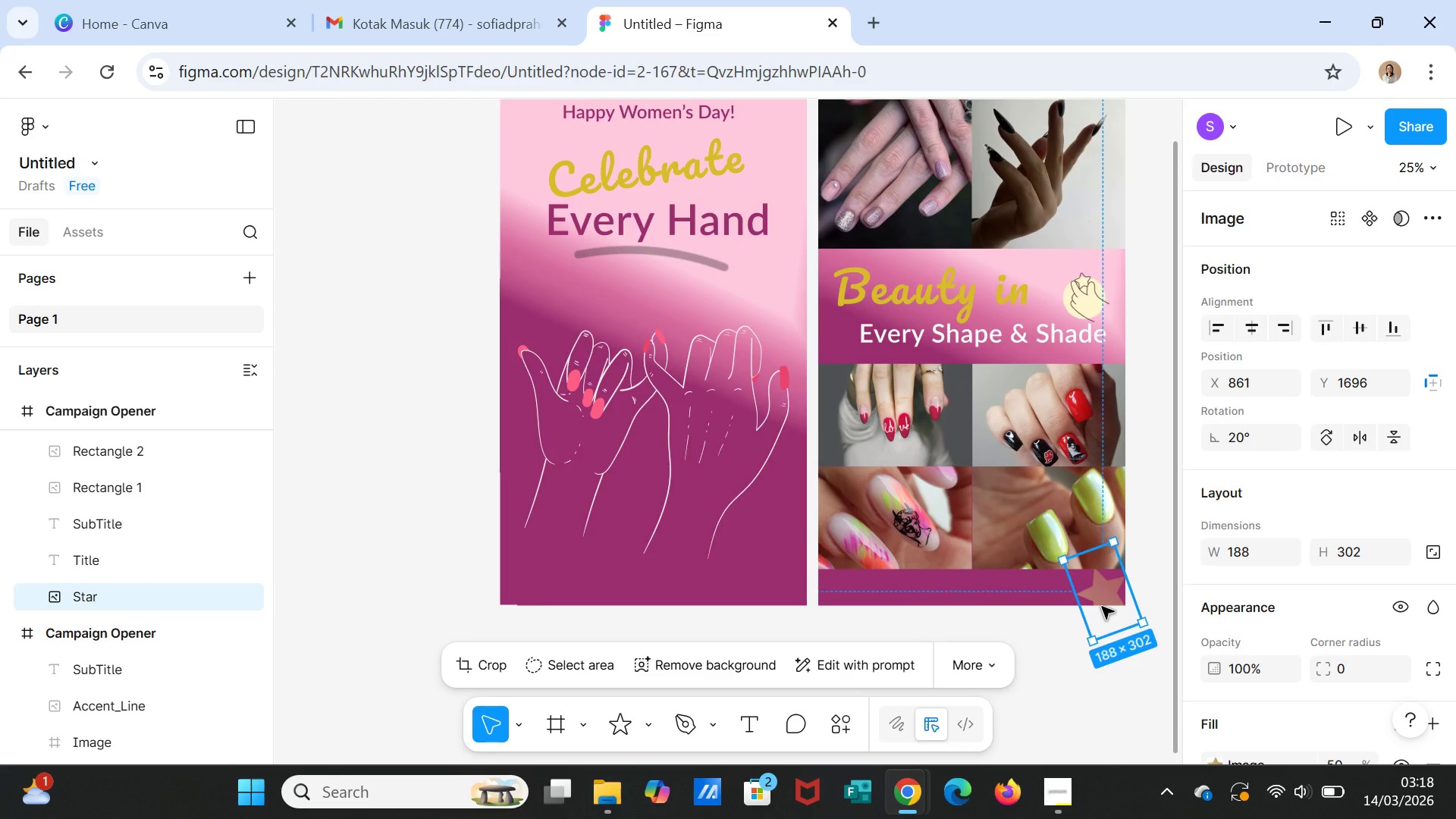 
key(Control+D)
 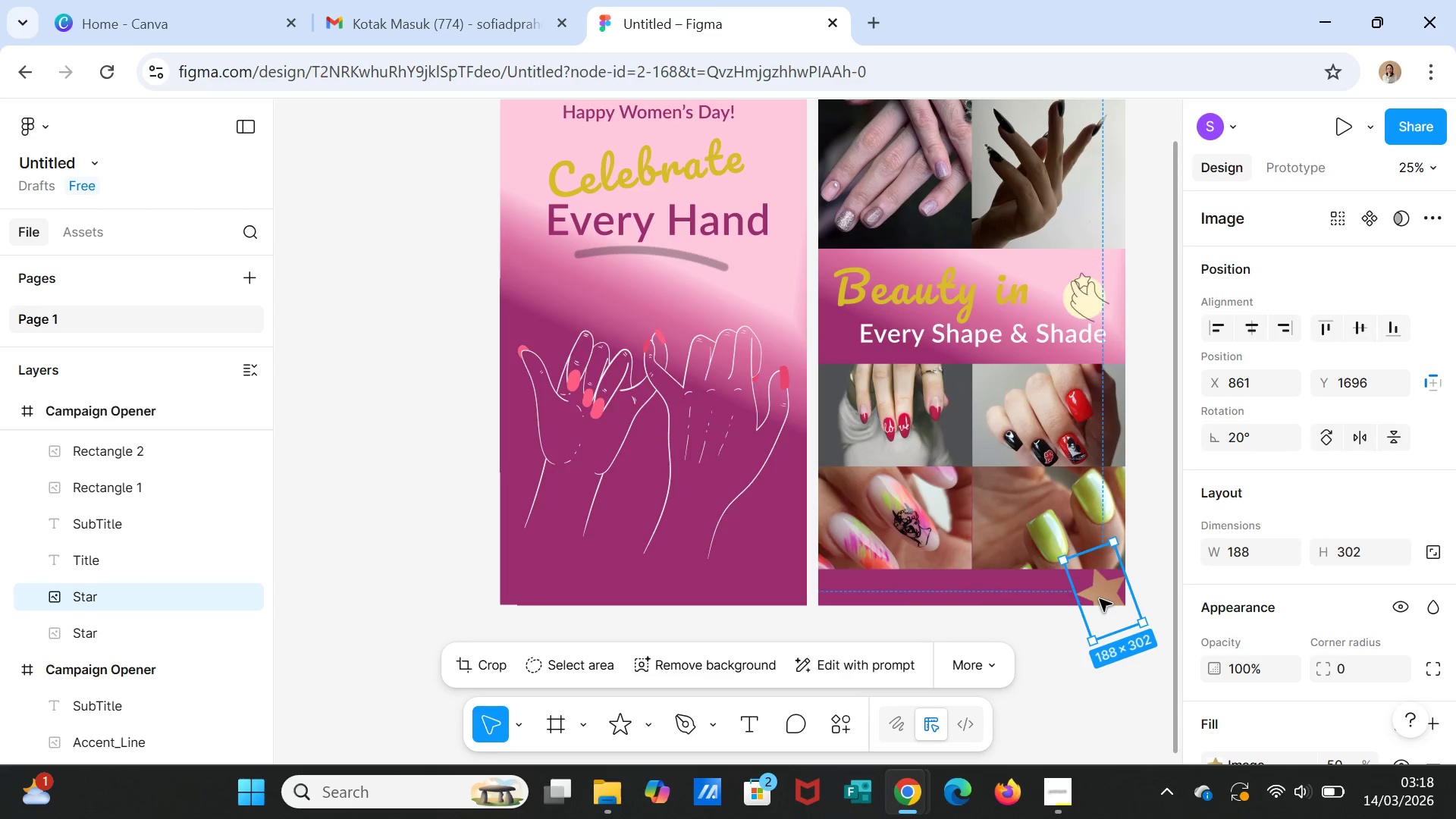 
left_click_drag(start_coordinate=[1100, 599], to_coordinate=[842, 604])
 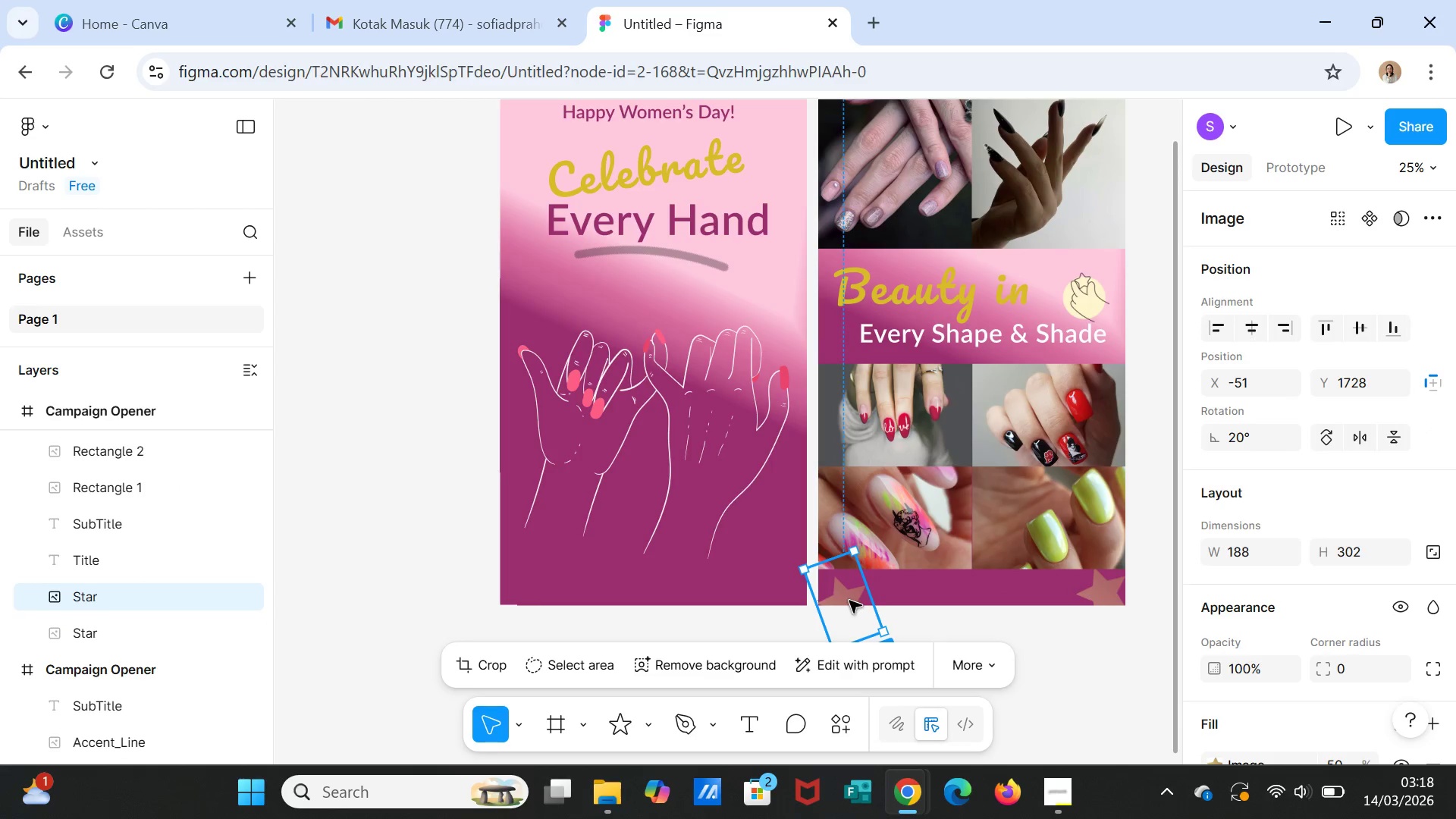 
key(Control+D)
 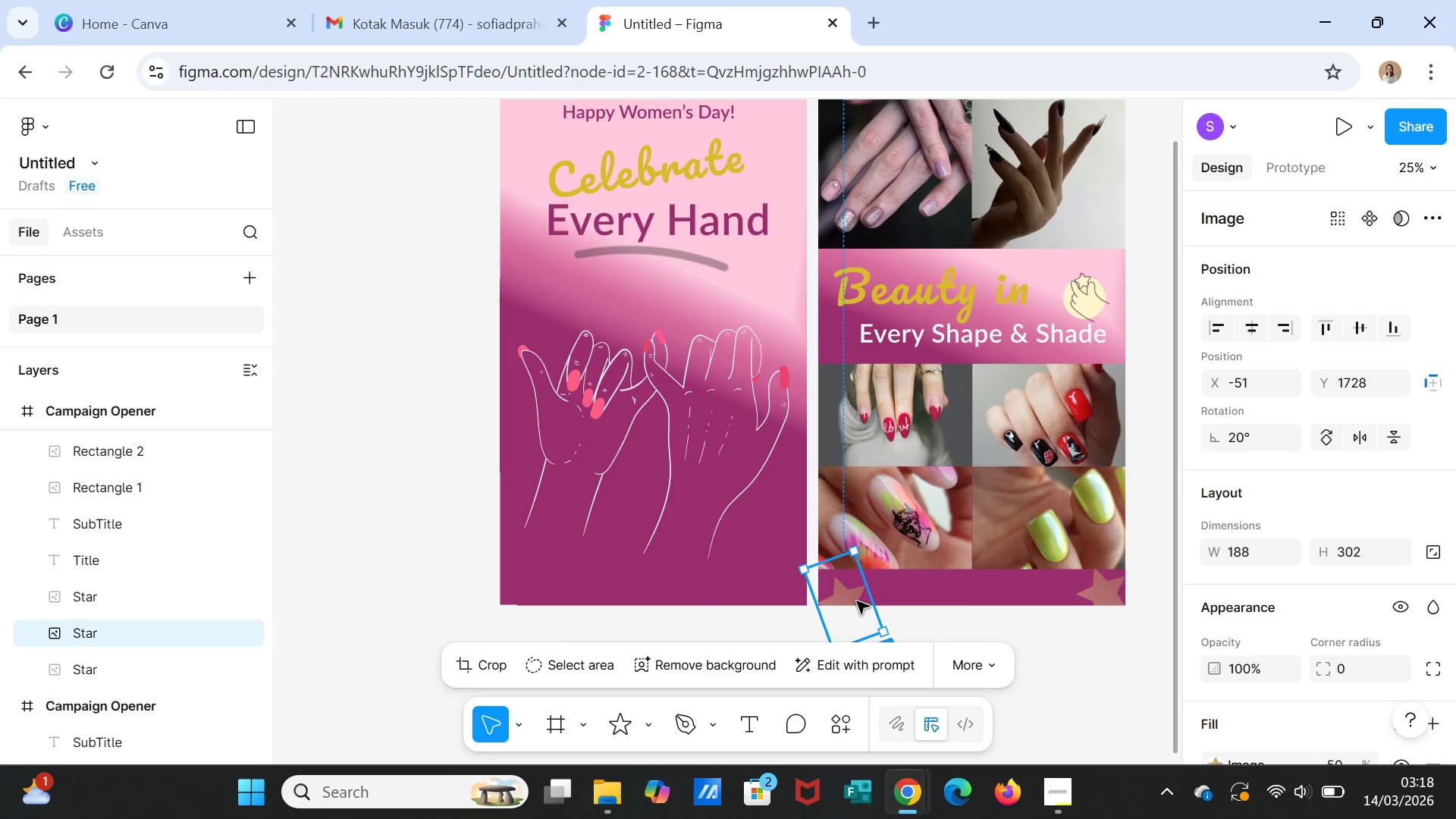 
left_click([857, 601])
 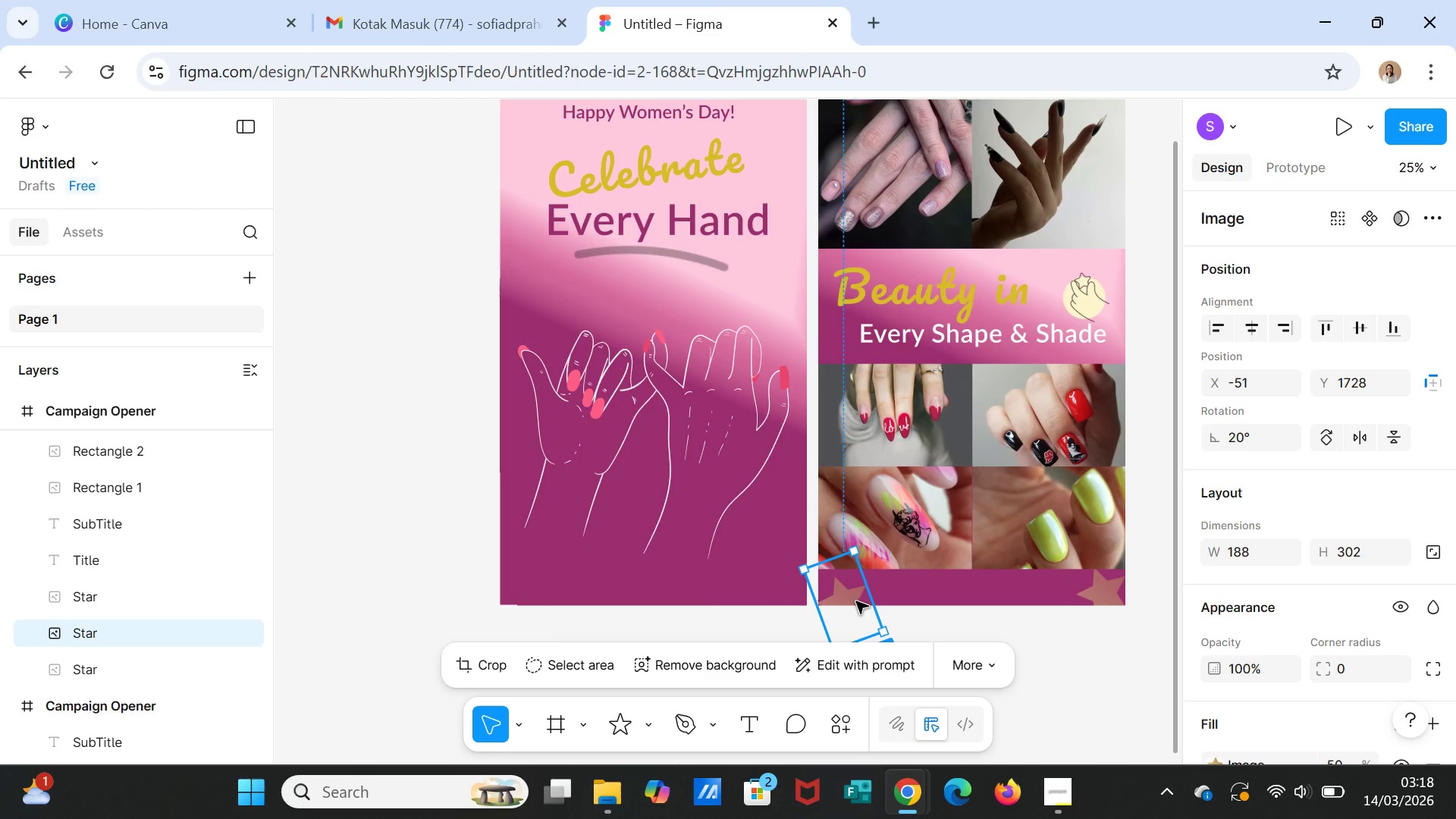 
left_click_drag(start_coordinate=[856, 601], to_coordinate=[864, 601])
 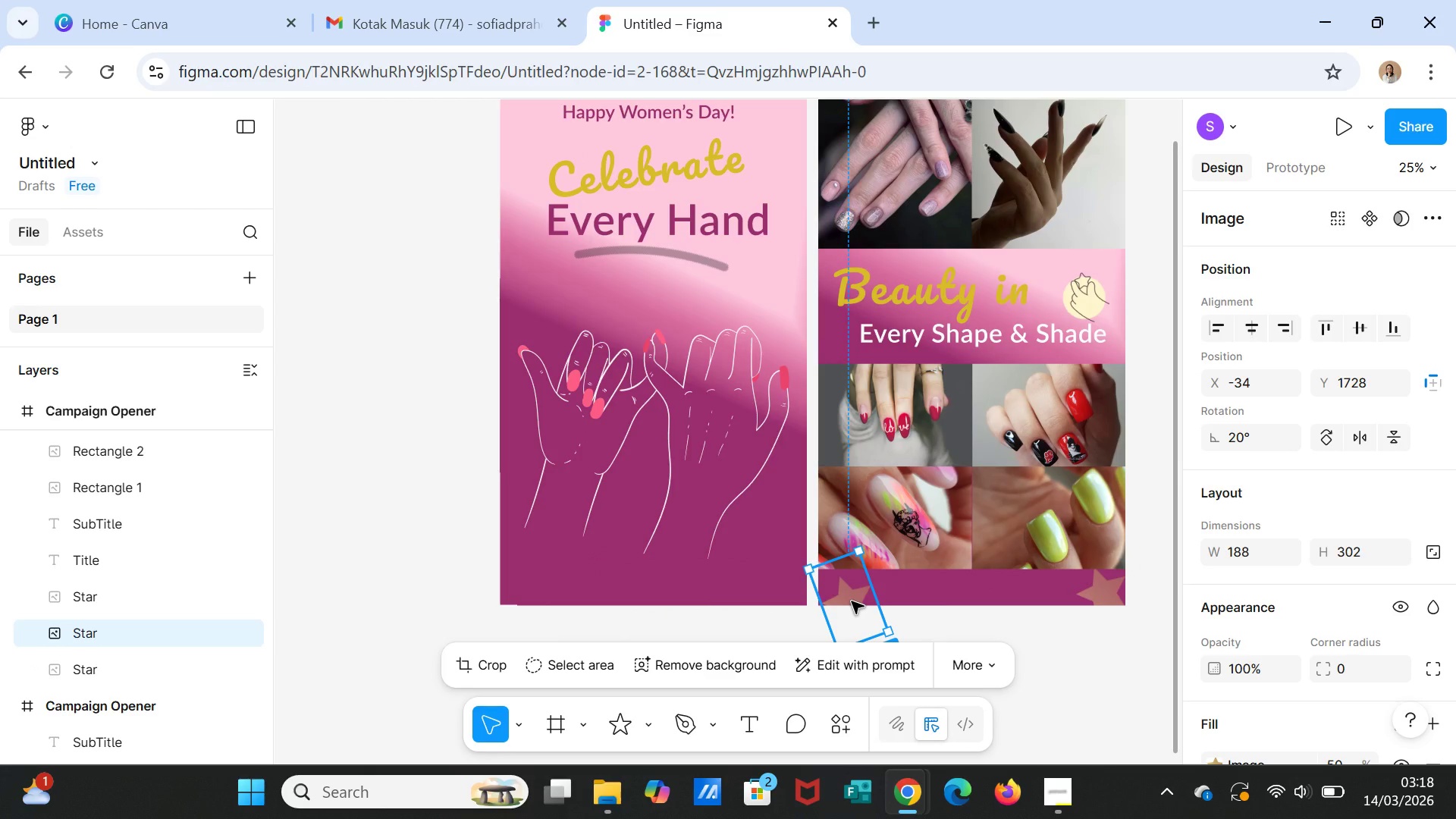 
left_click([852, 601])
 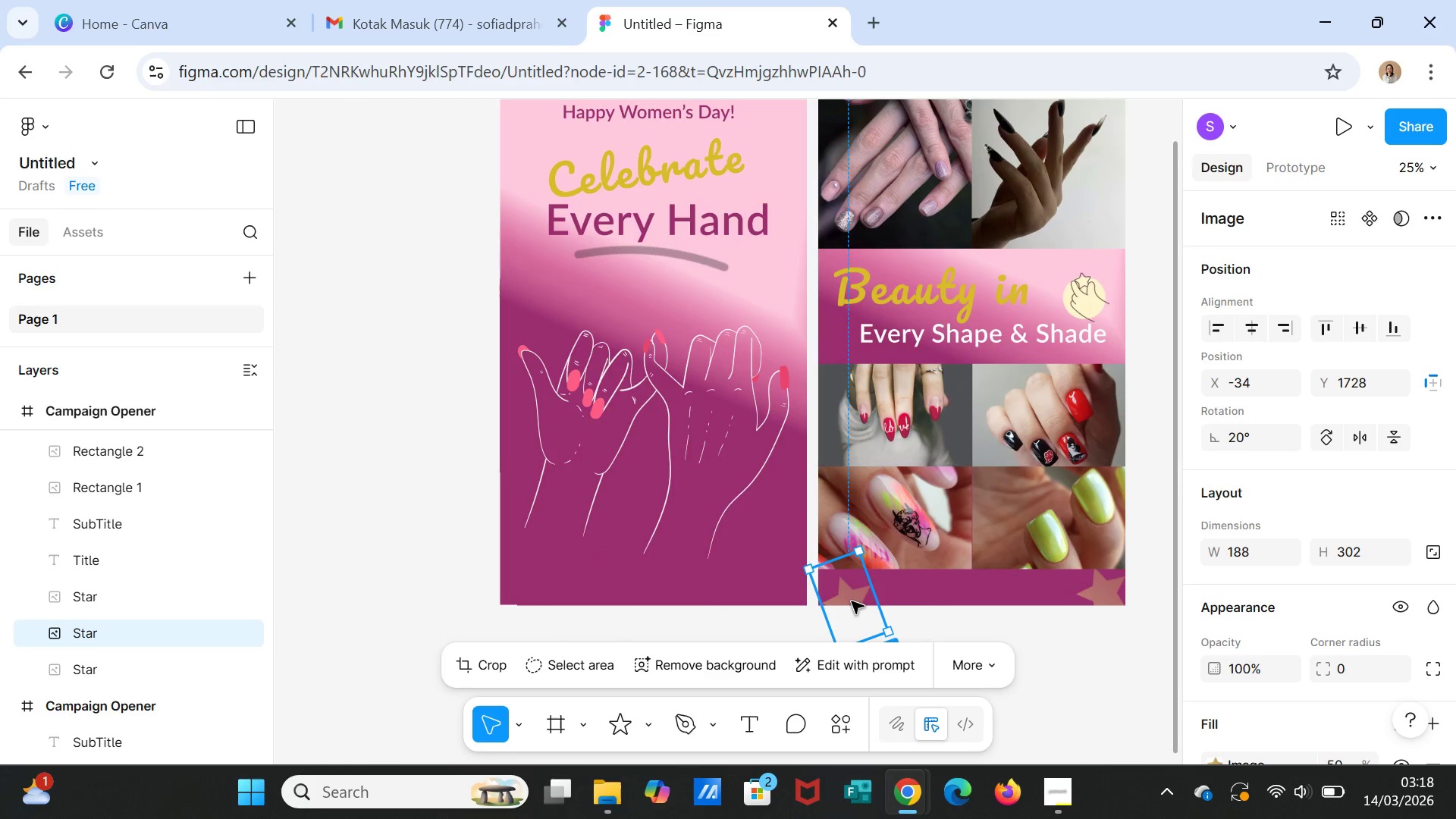 
key(Control+D)
 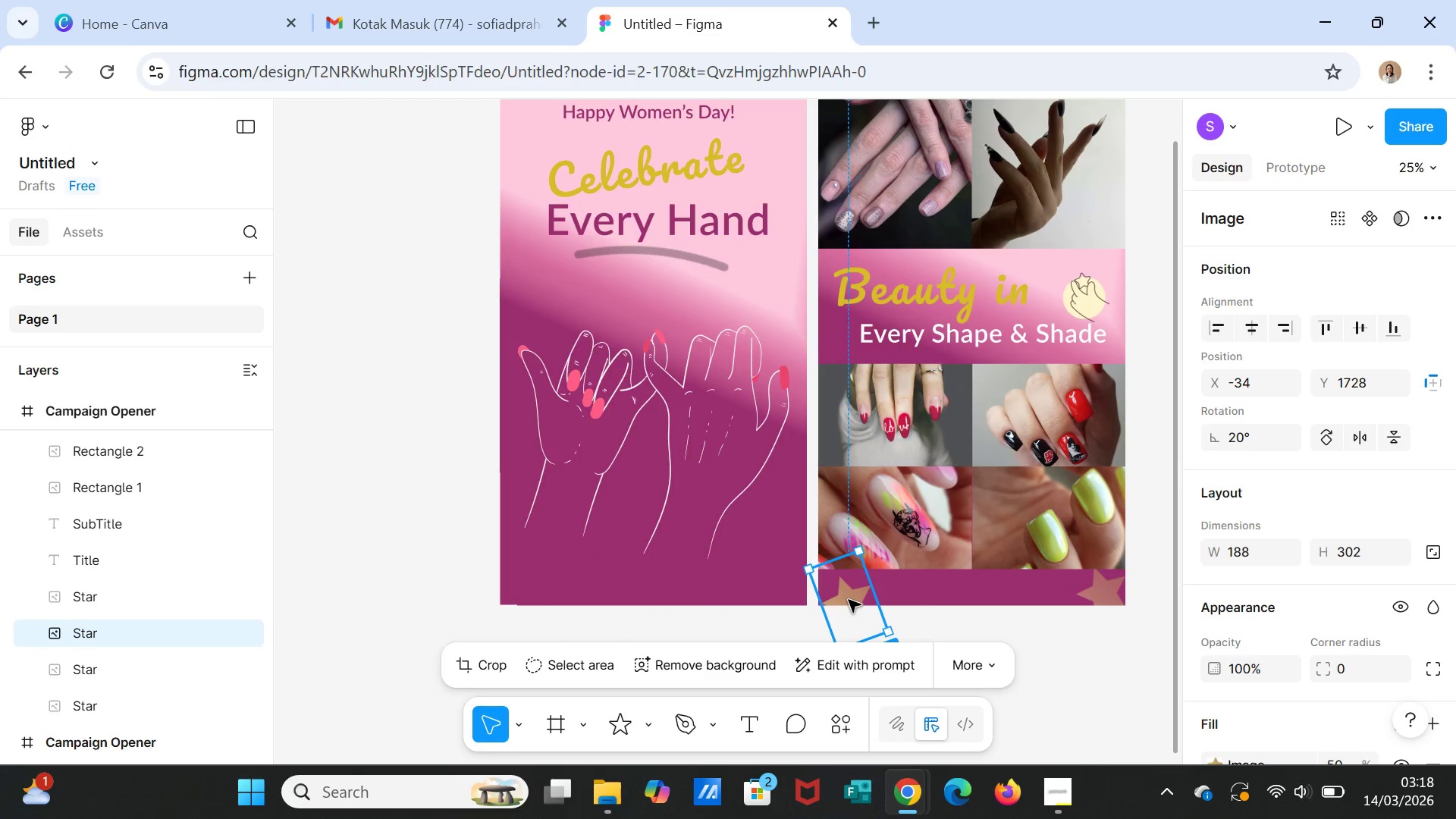 
left_click_drag(start_coordinate=[849, 600], to_coordinate=[896, 584])
 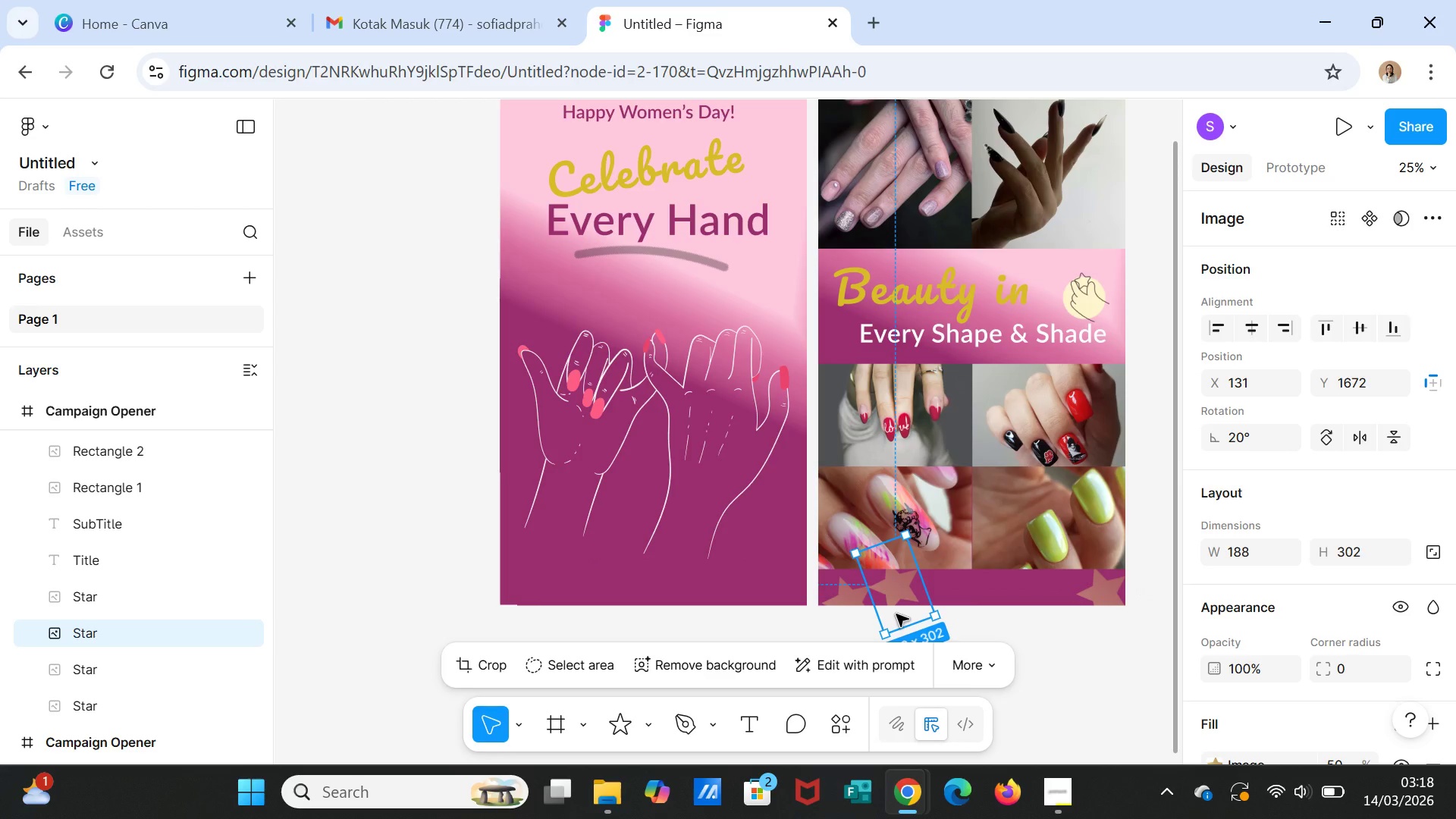 
key(Control+D)
 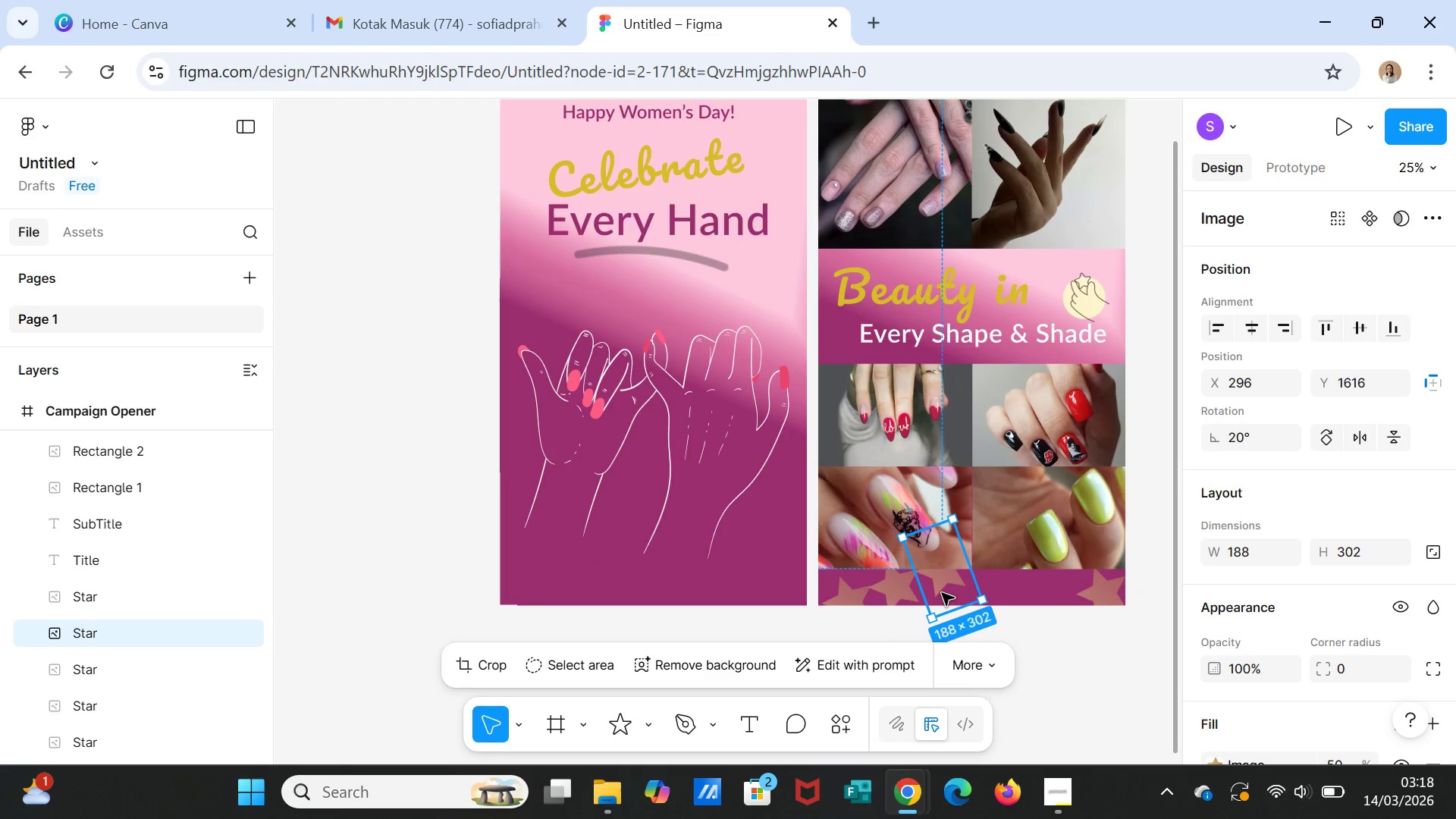 
left_click_drag(start_coordinate=[942, 583], to_coordinate=[948, 610])
 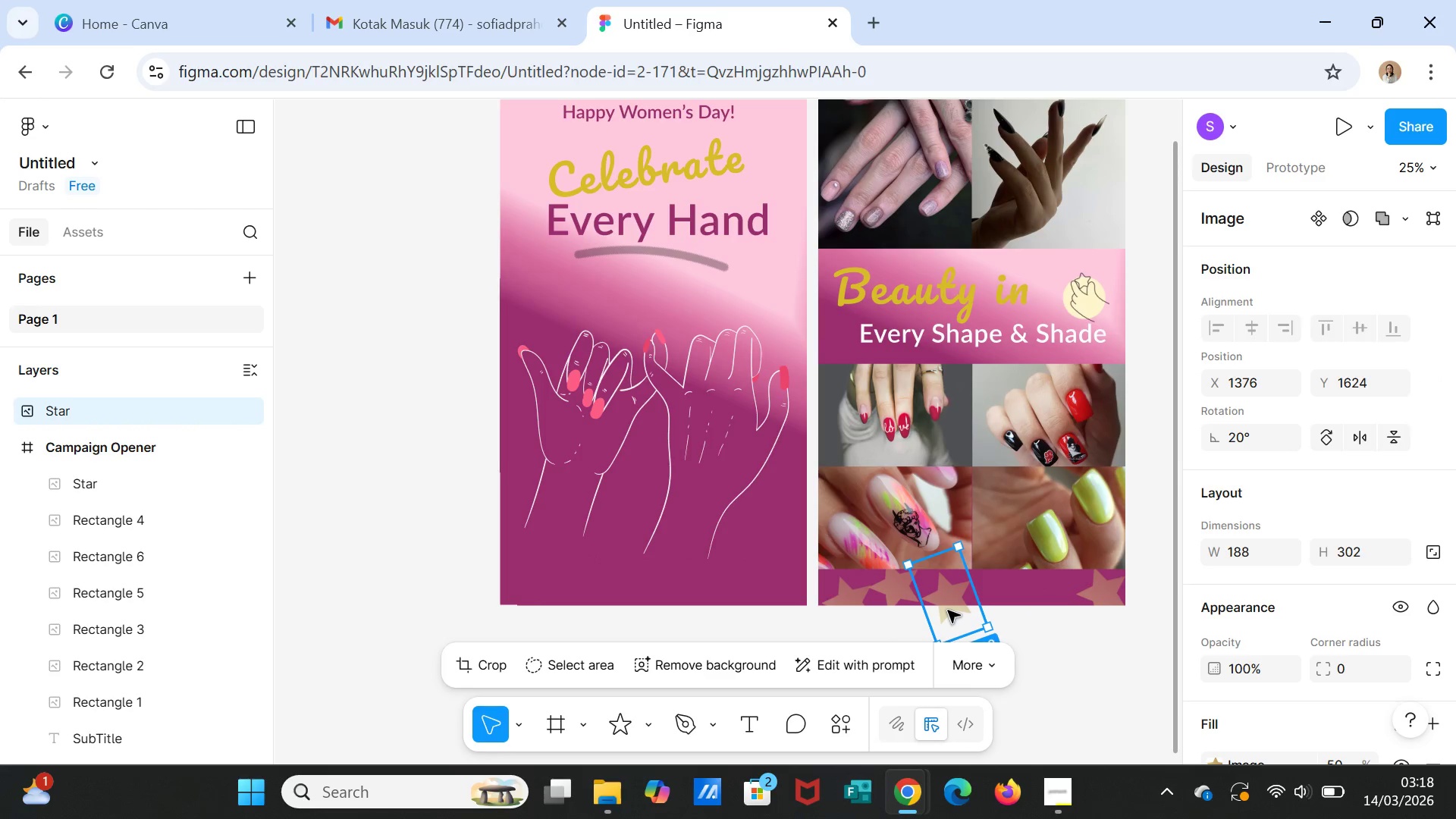 
left_click_drag(start_coordinate=[948, 610], to_coordinate=[941, 621])
 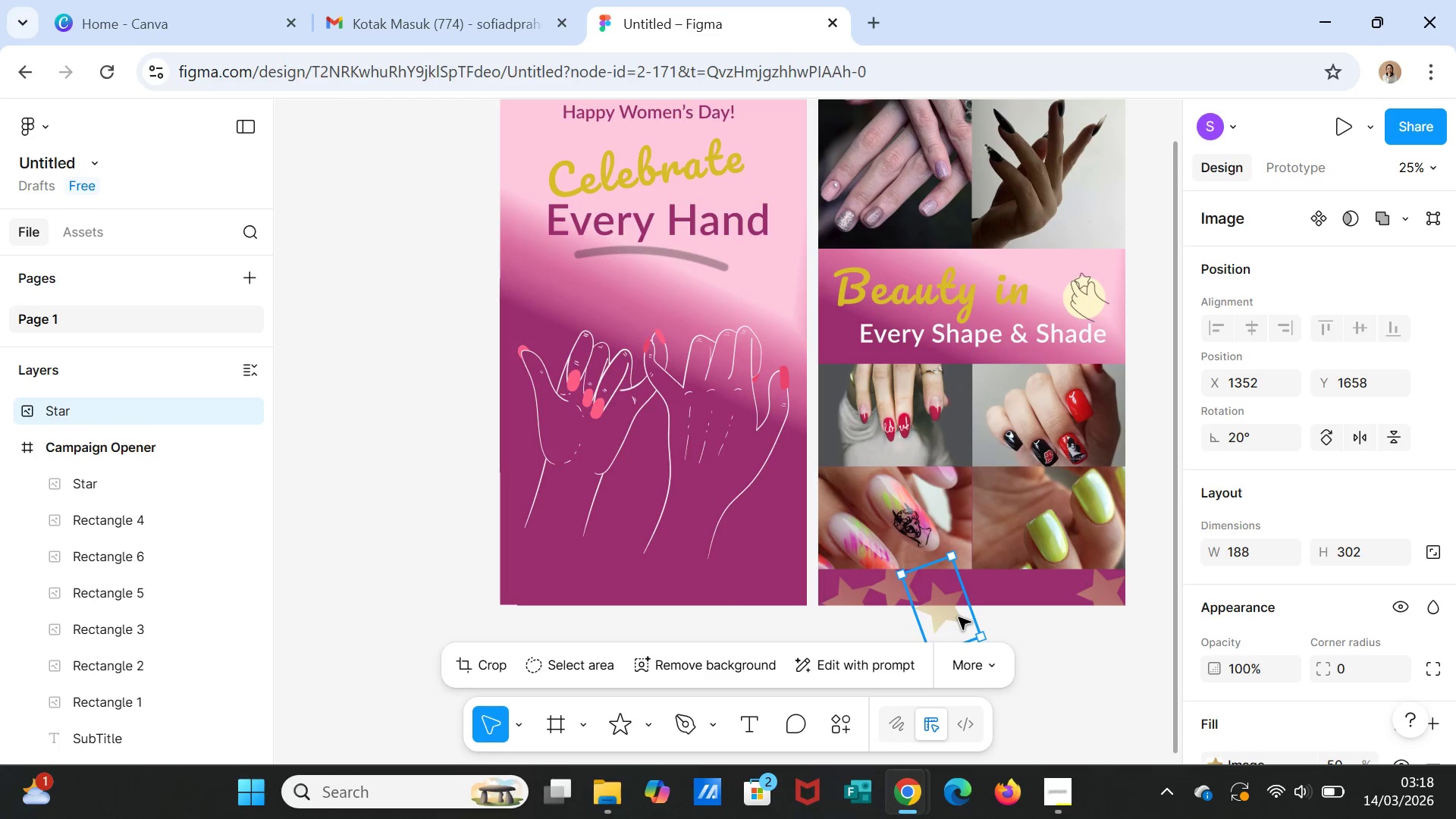 
key(Control+D)
 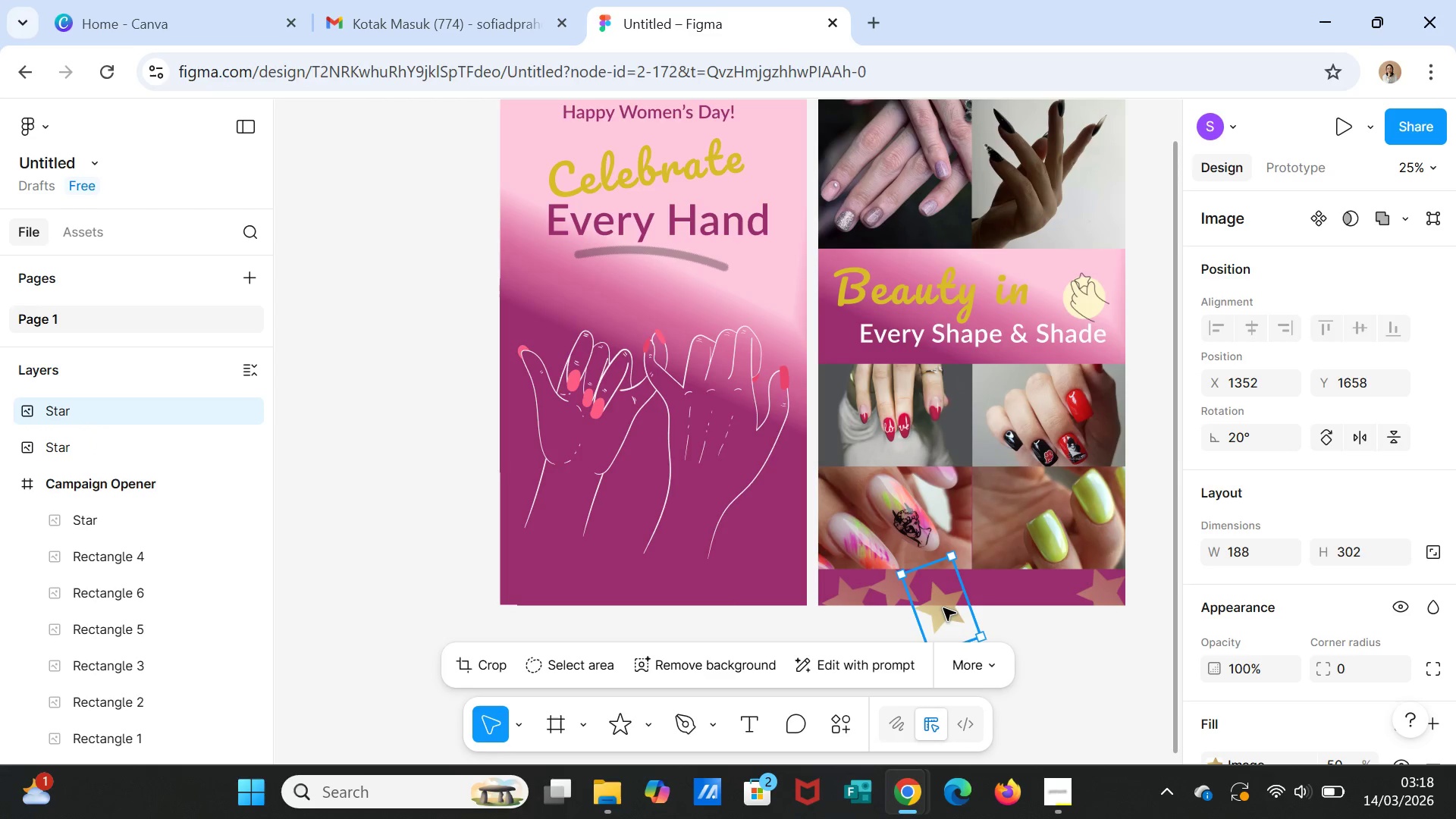 
left_click_drag(start_coordinate=[943, 608], to_coordinate=[990, 595])
 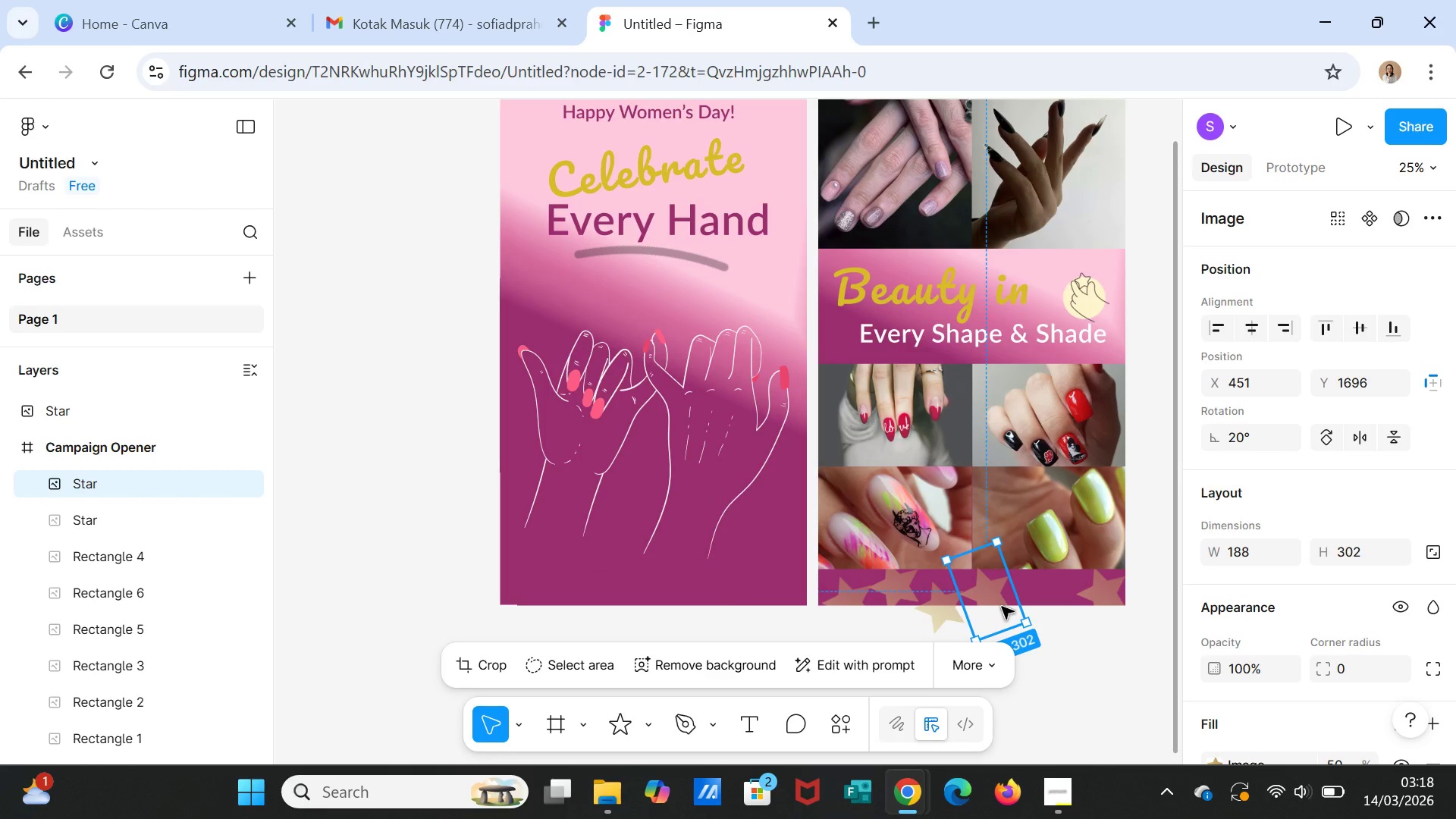 
key(Control+D)
 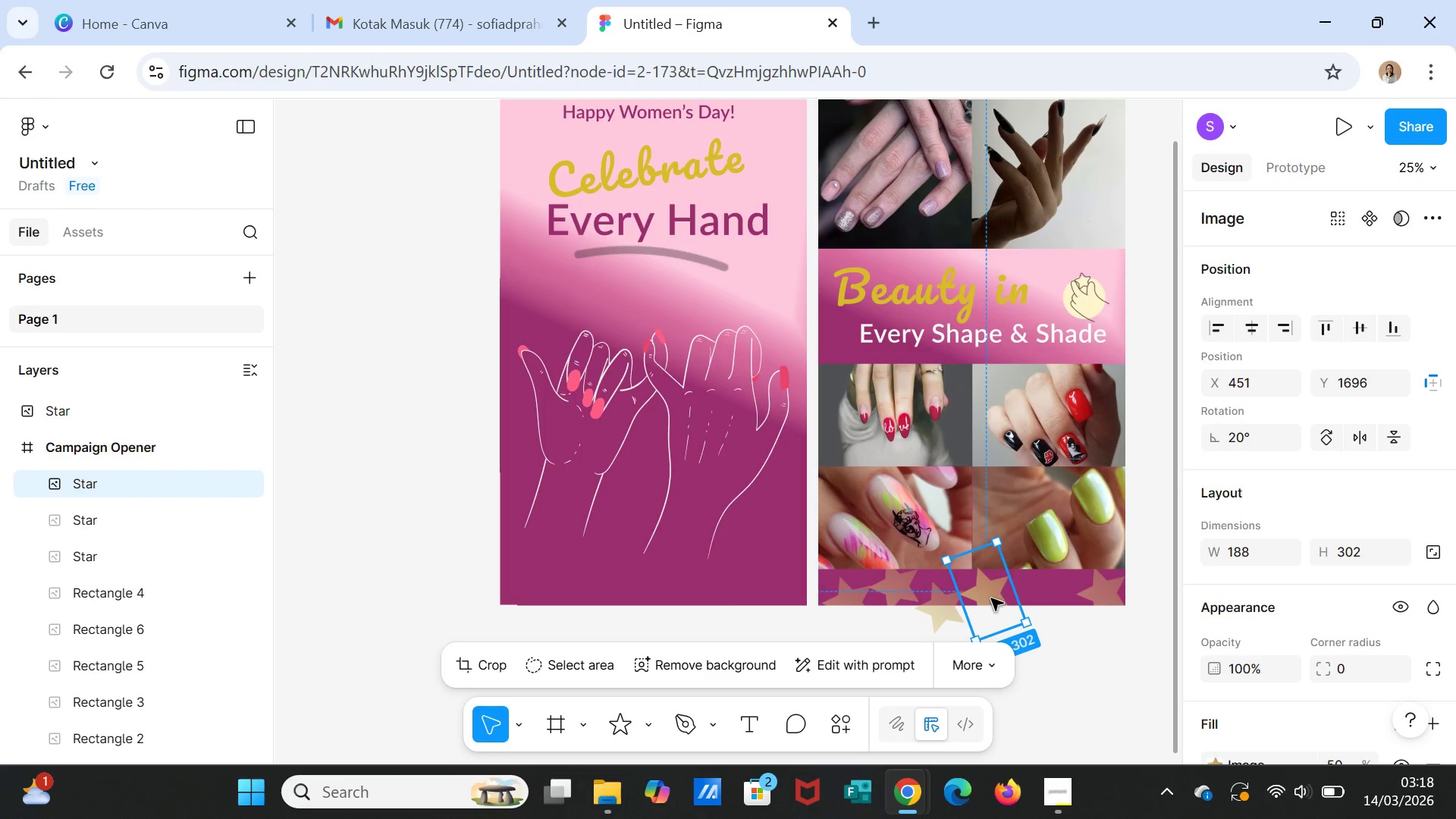 
left_click_drag(start_coordinate=[991, 598], to_coordinate=[1043, 600])
 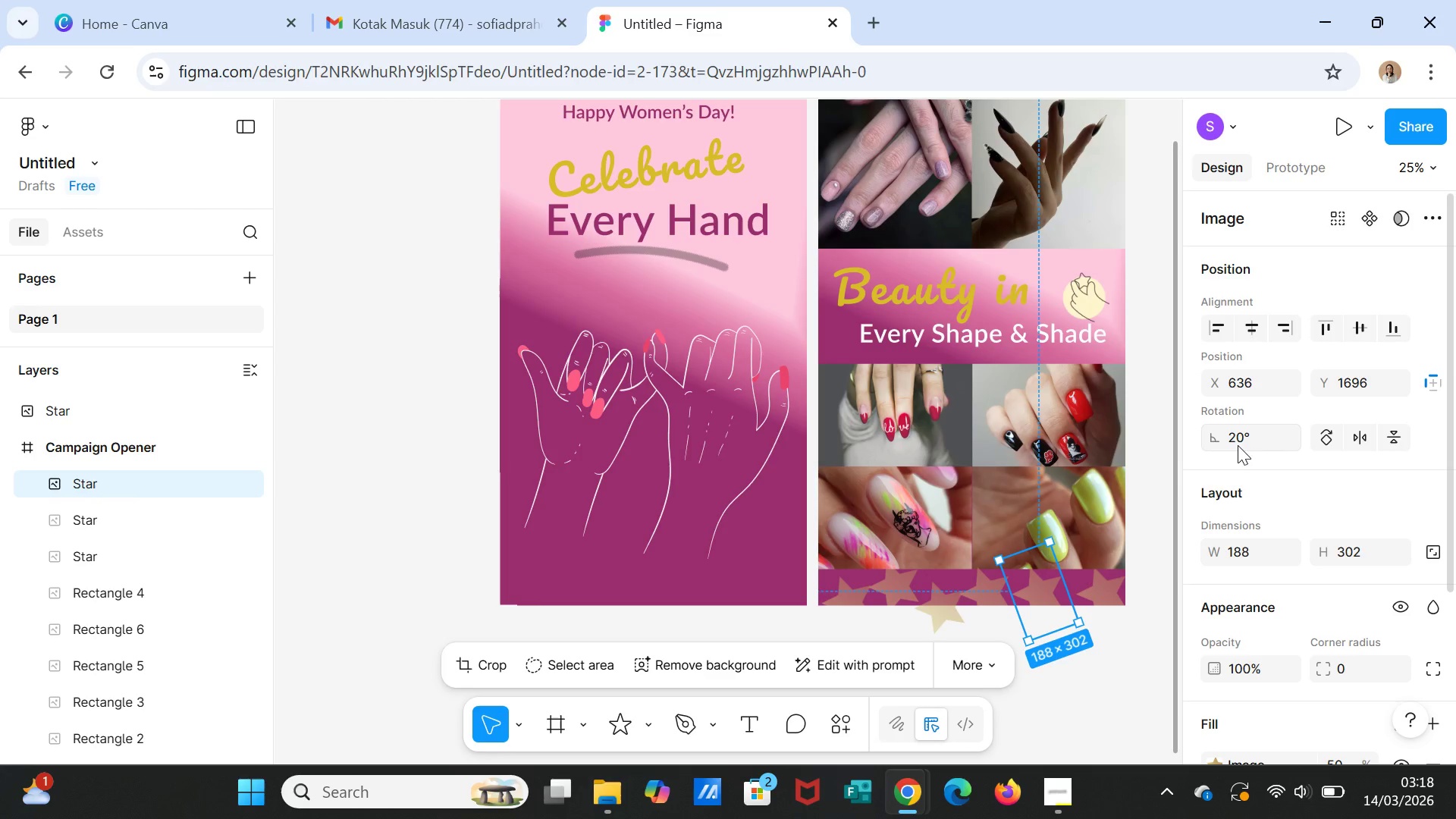 
left_click([1238, 444])
 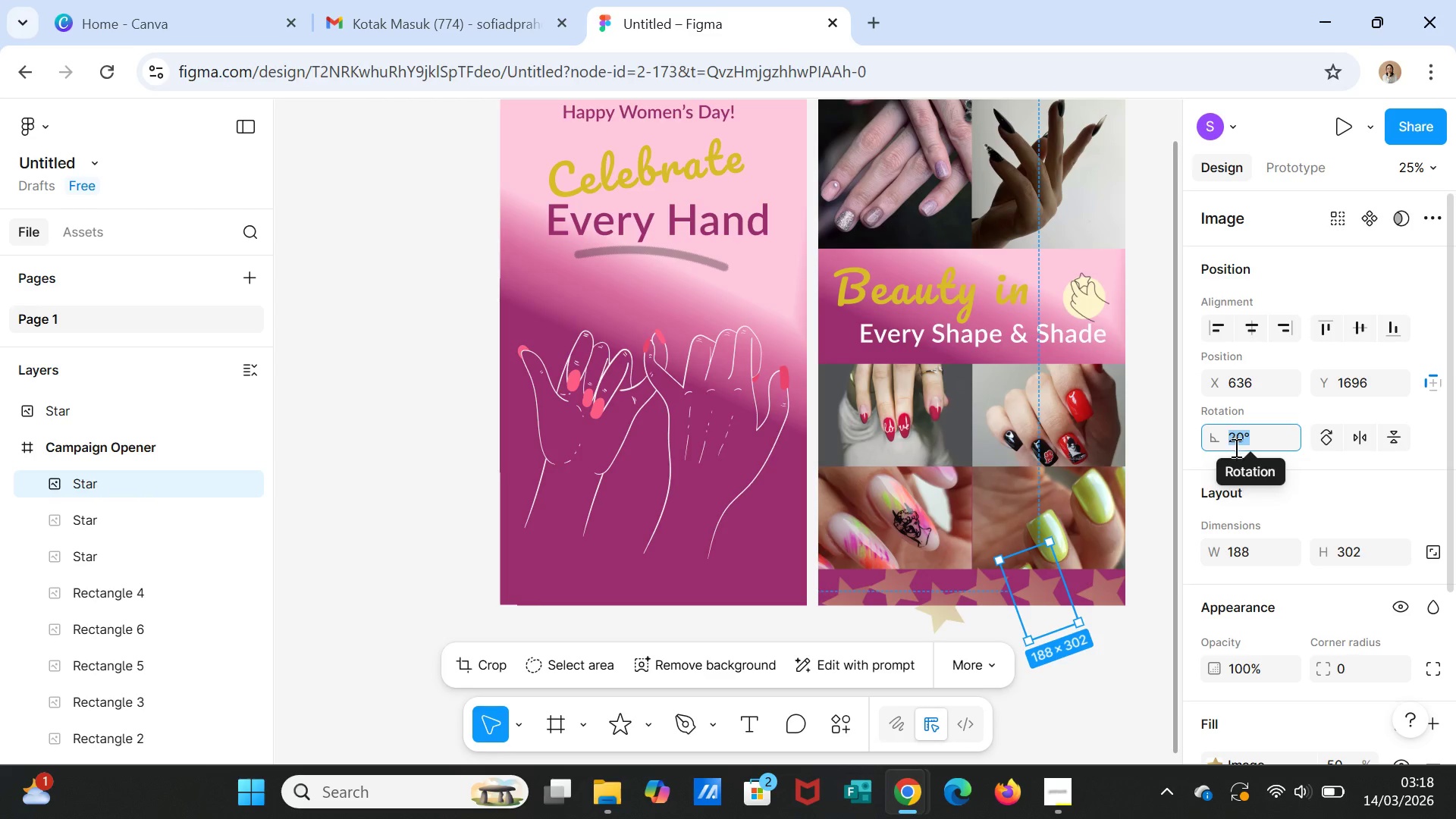 
type(50)
 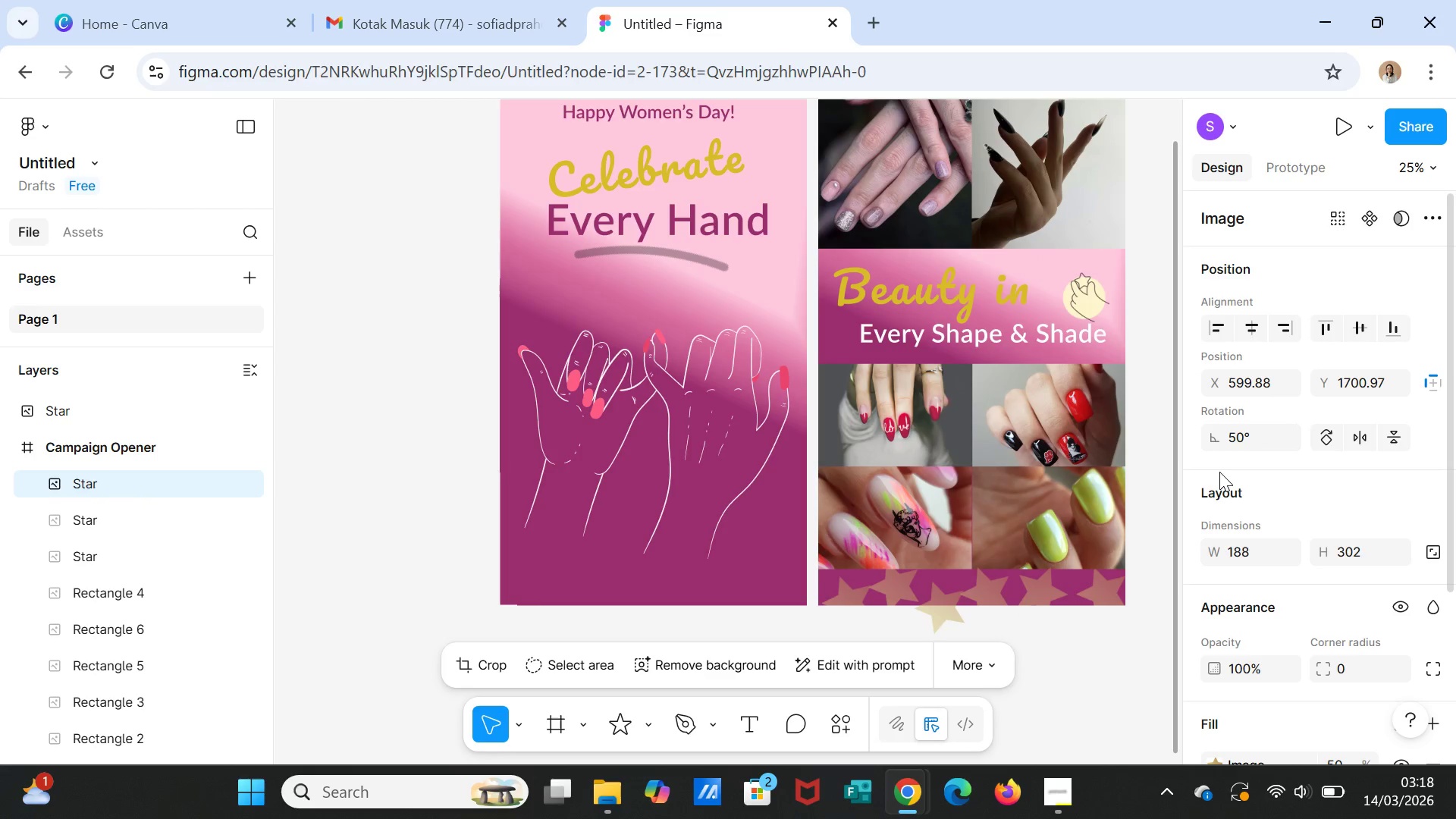 
key(Enter)
 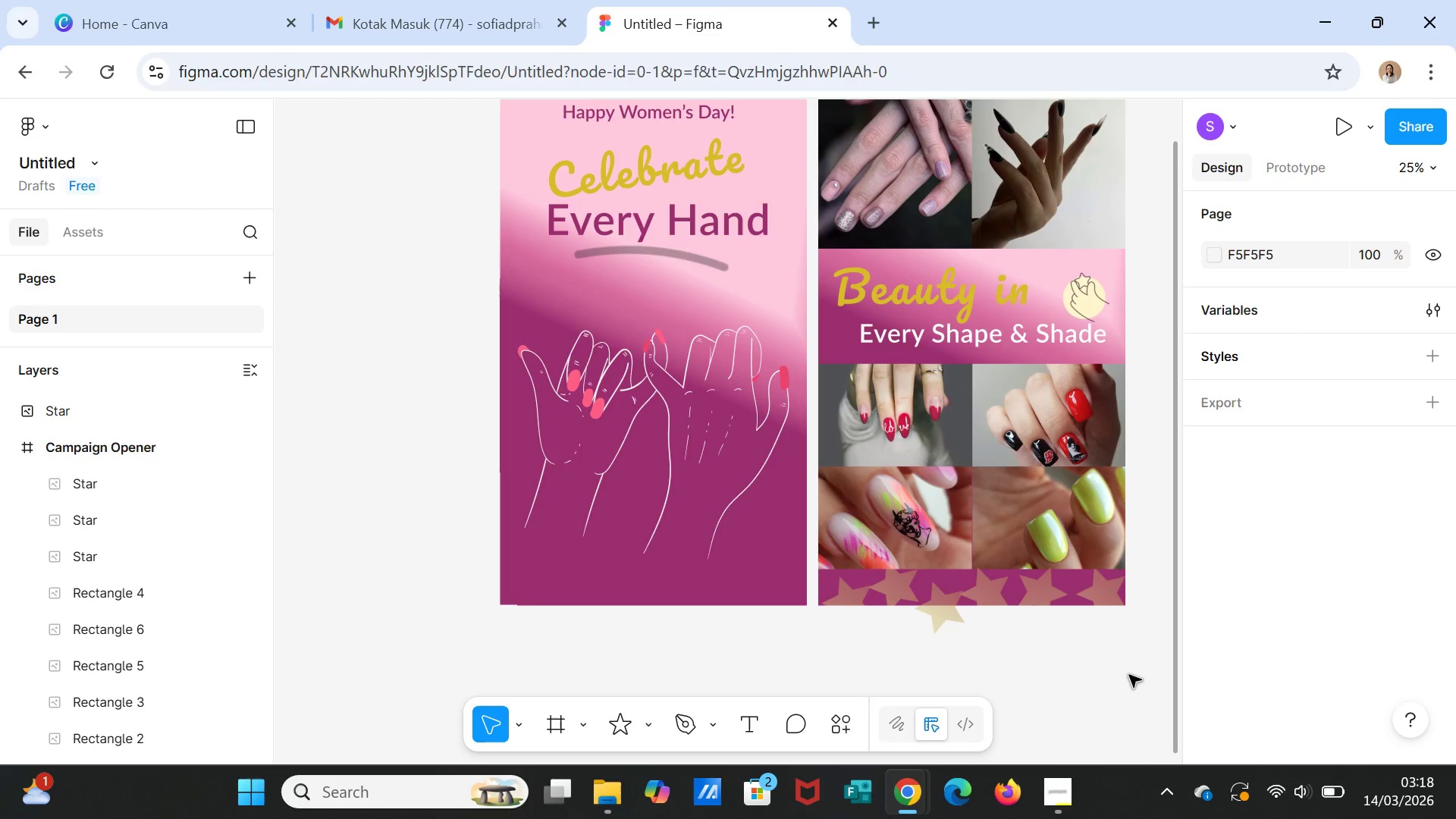 
left_click([1078, 666])
 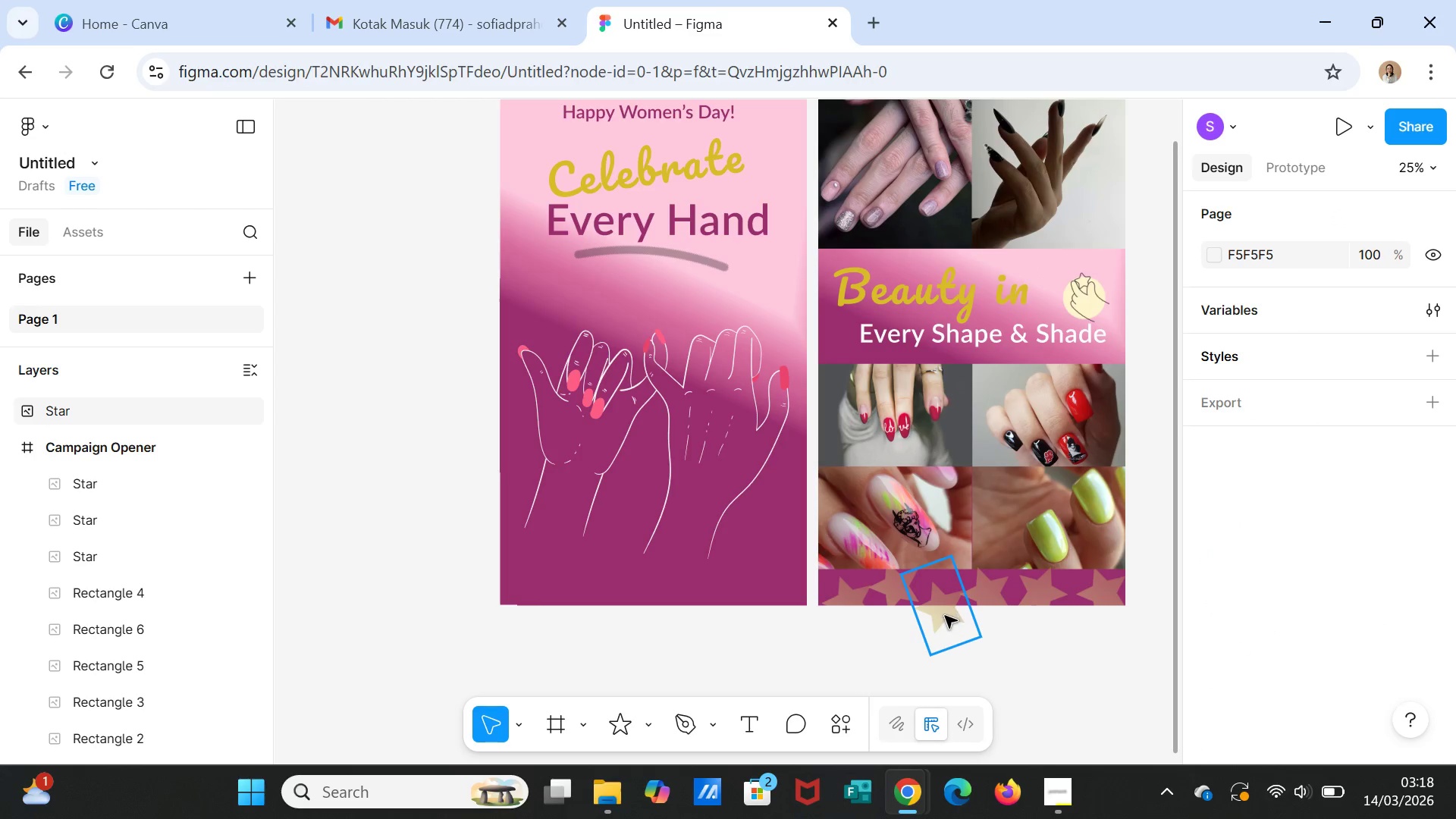 
left_click([945, 616])
 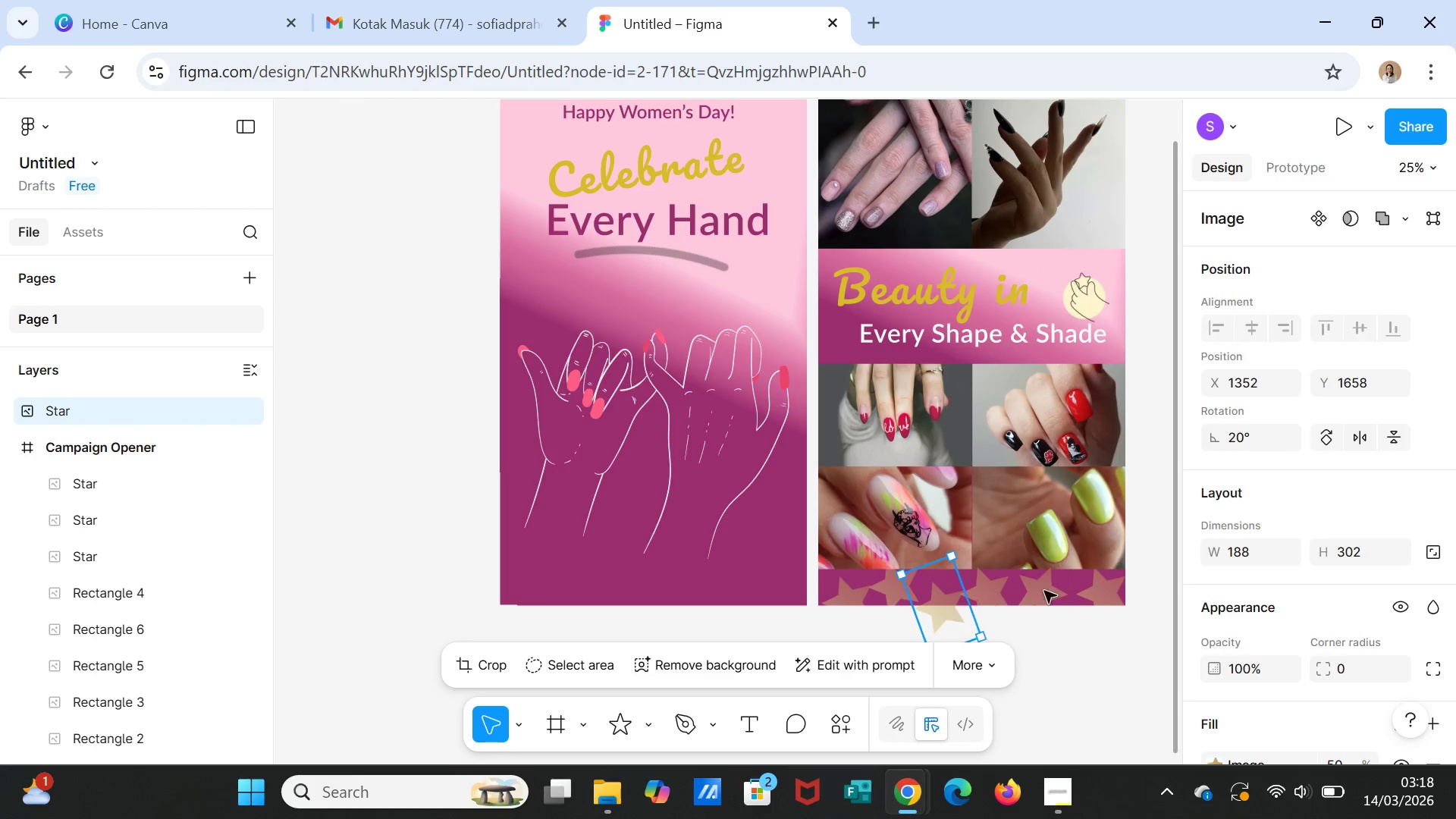 
scroll: coordinate [1084, 607], scroll_direction: down, amount: 1.0
 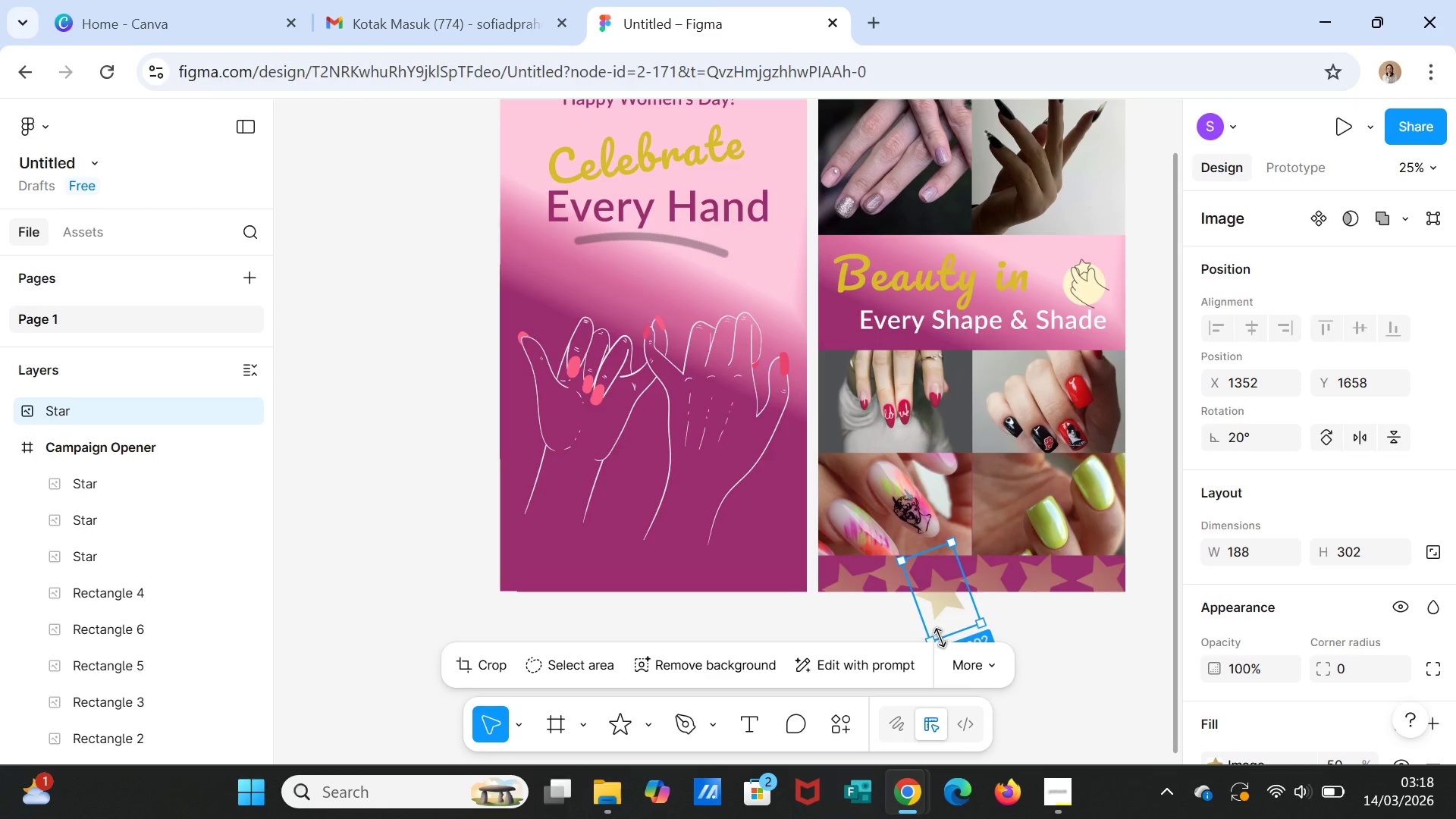 
left_click_drag(start_coordinate=[928, 640], to_coordinate=[934, 627])
 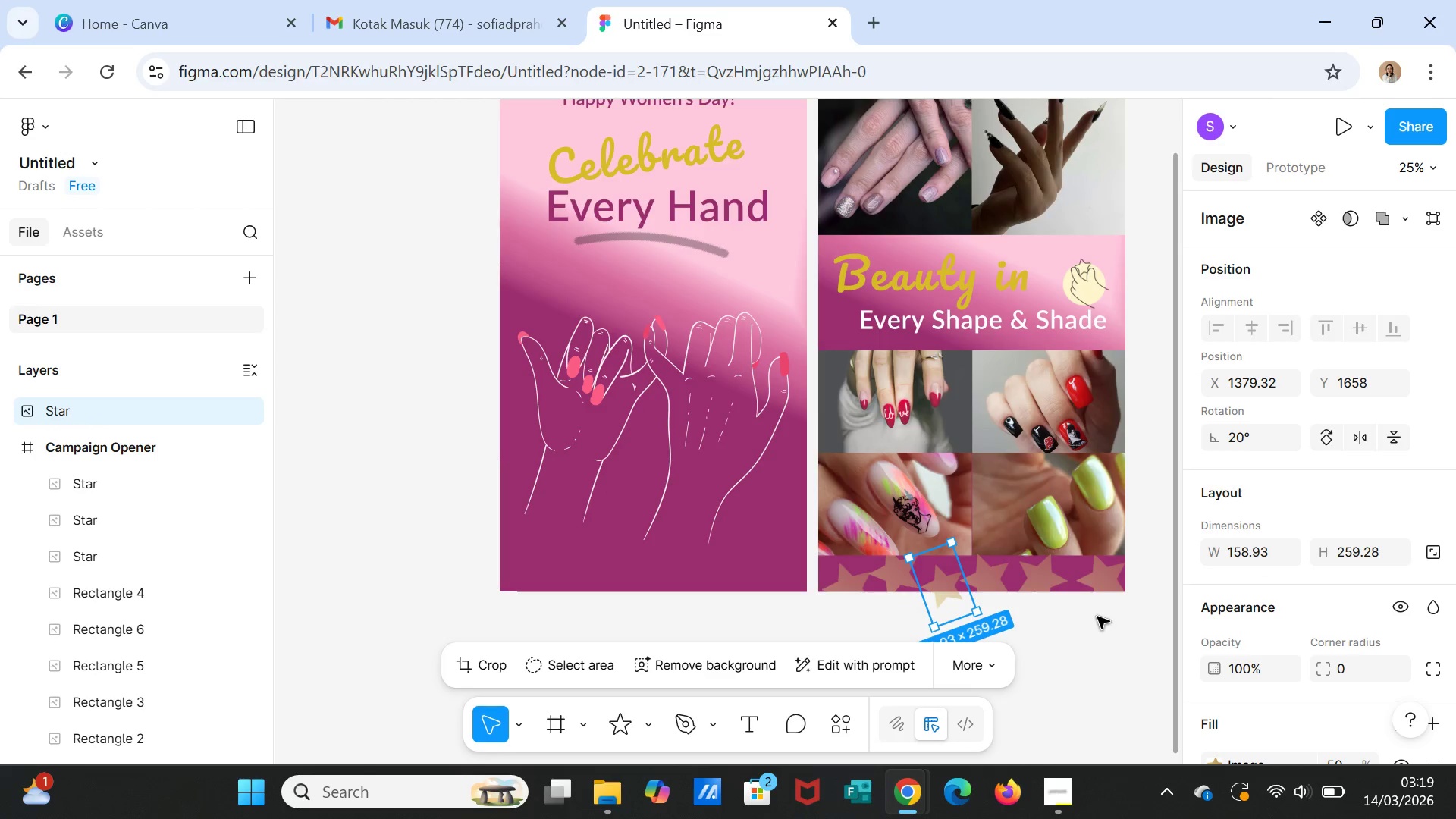 
left_click([1097, 617])
 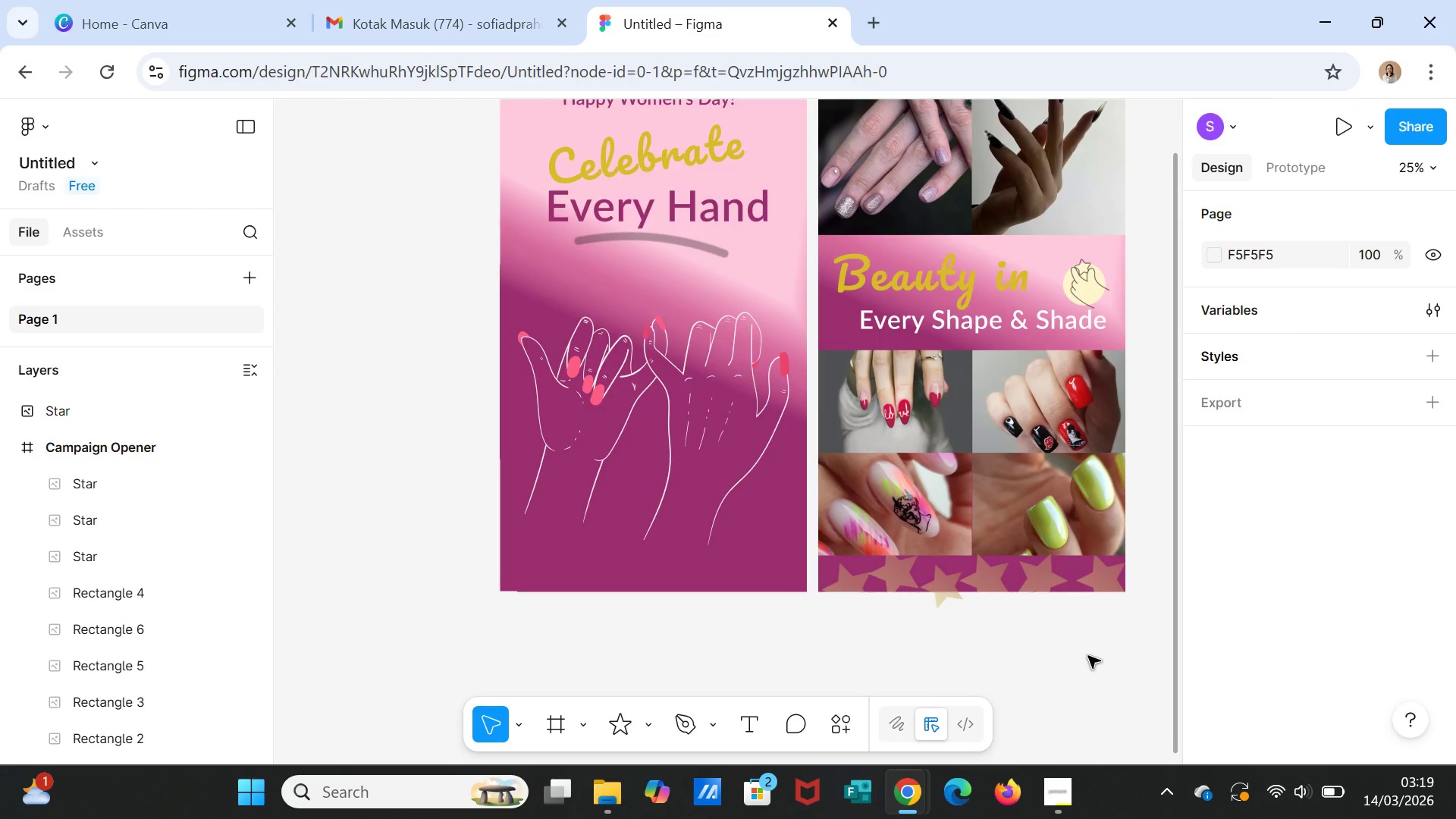 
scroll: coordinate [1088, 656], scroll_direction: up, amount: 1.0
 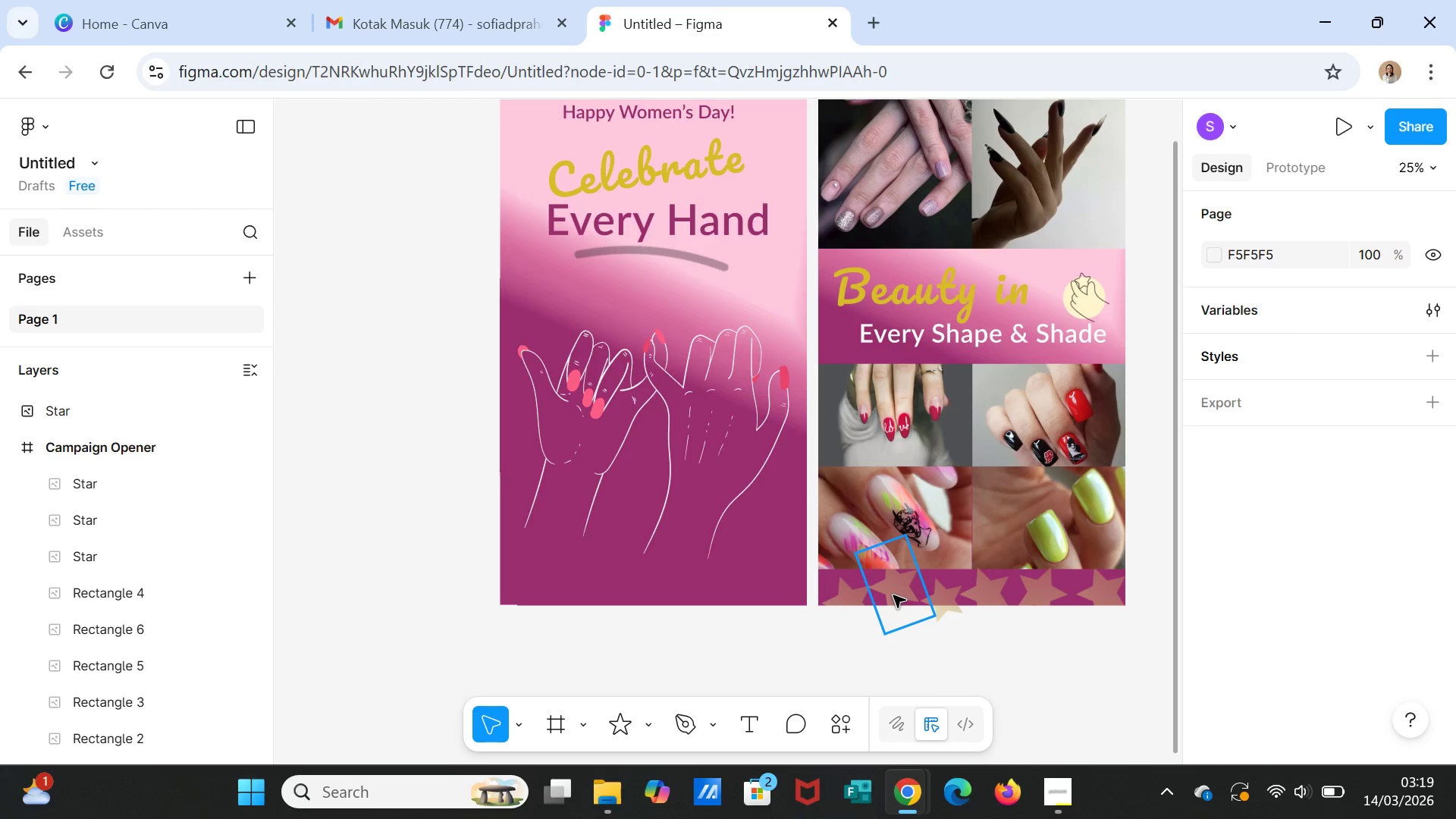 
left_click([893, 595])
 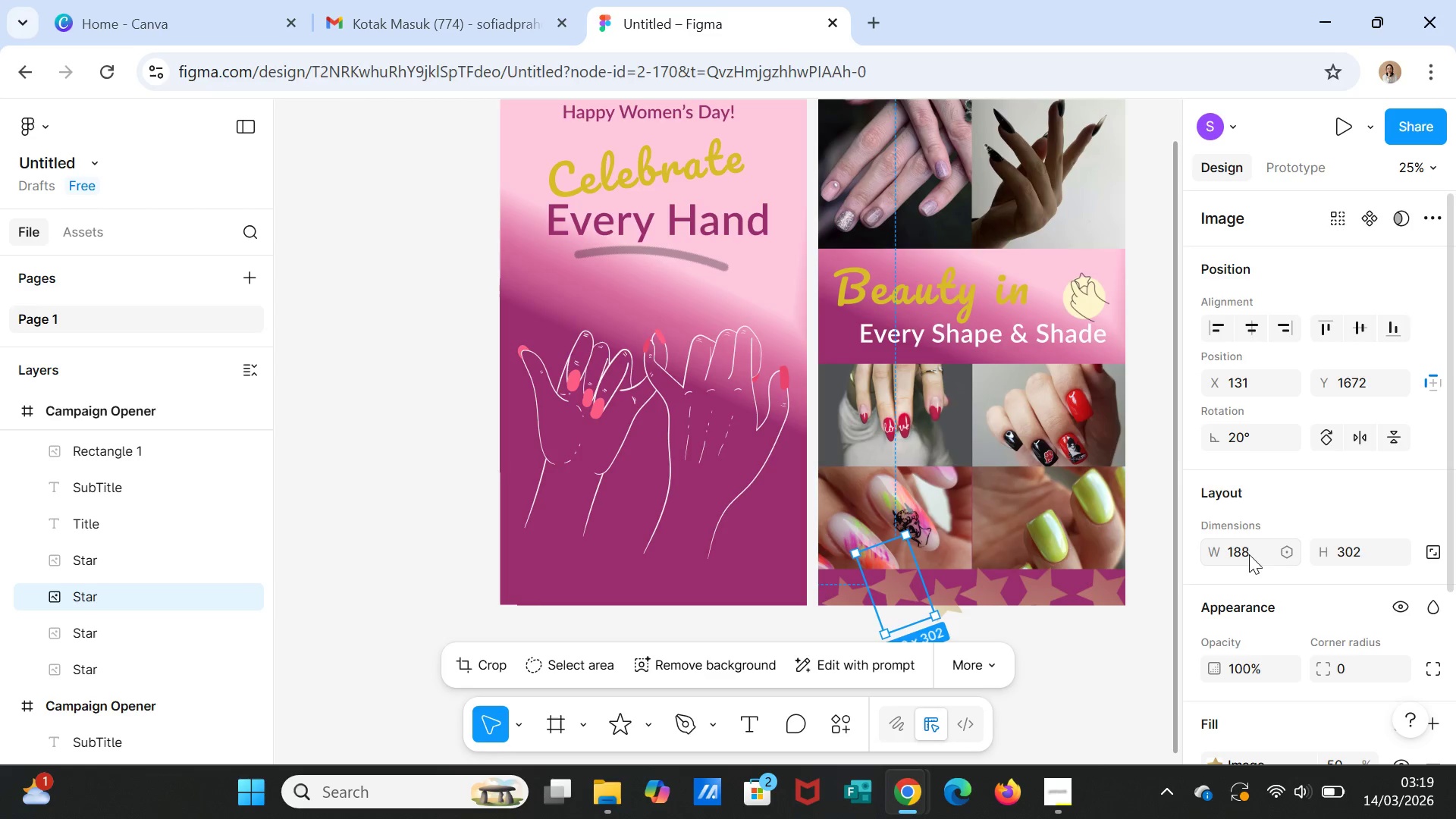 
left_click([1234, 435])
 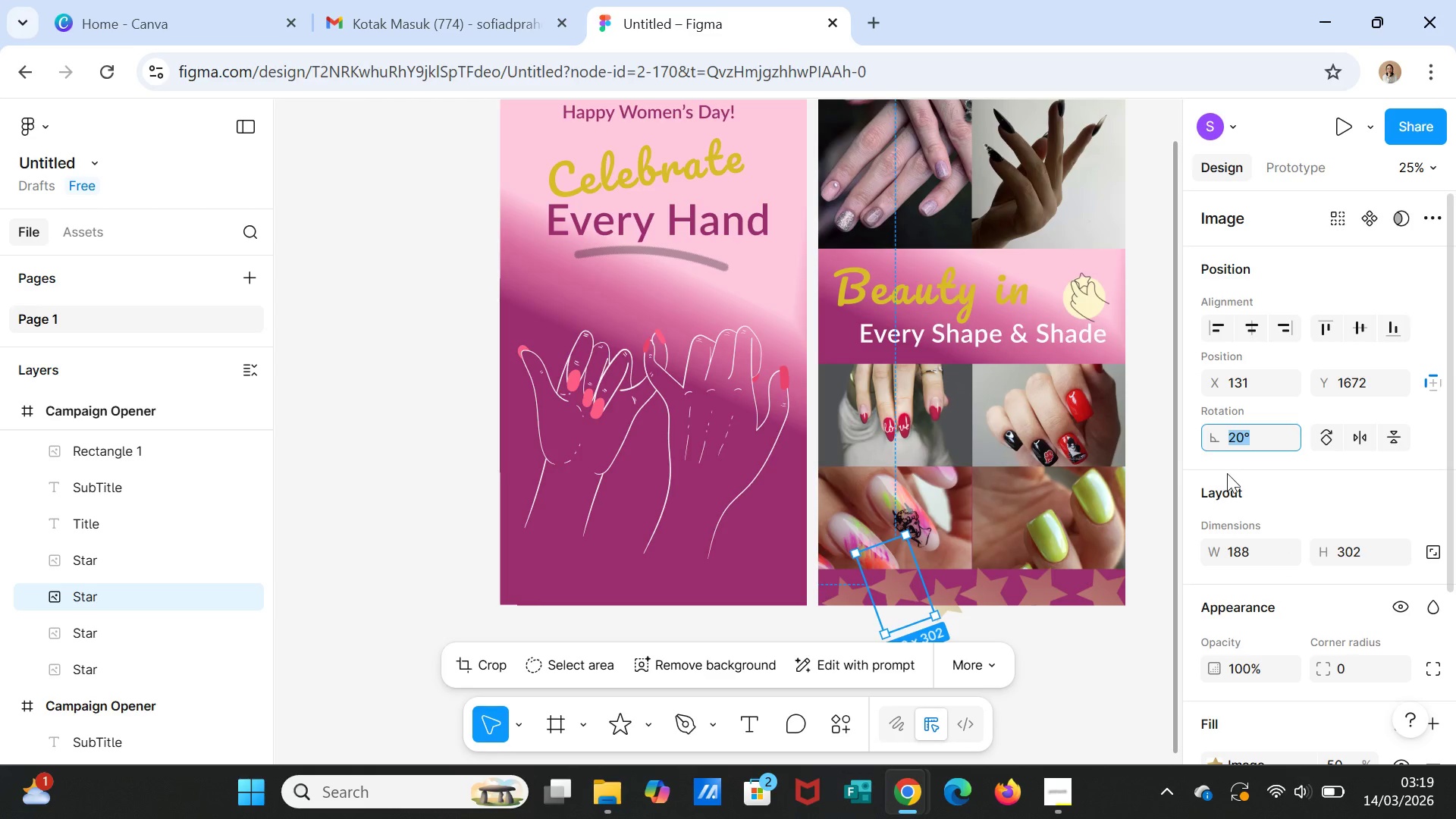 
type(35)
 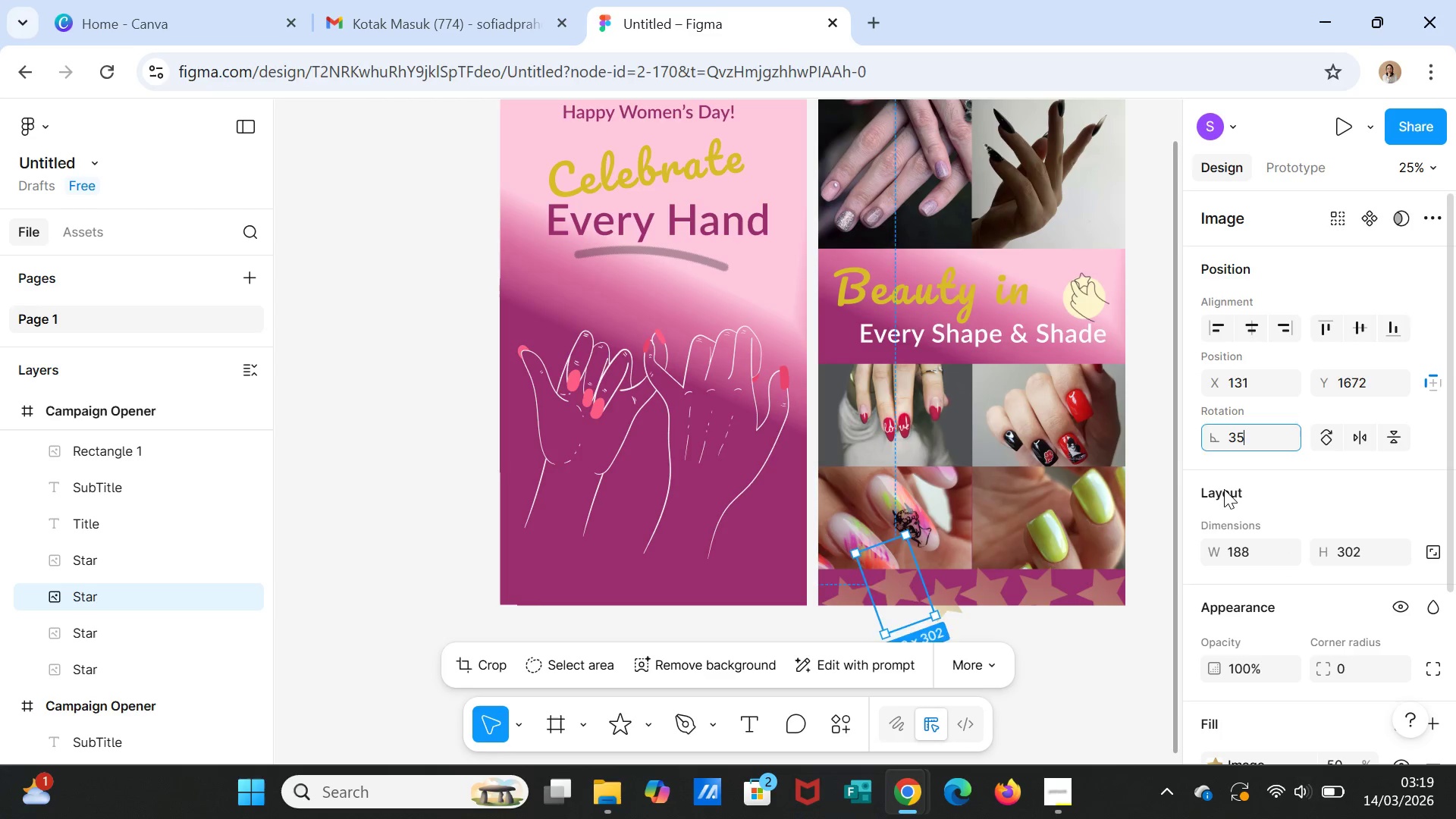 
key(Enter)
 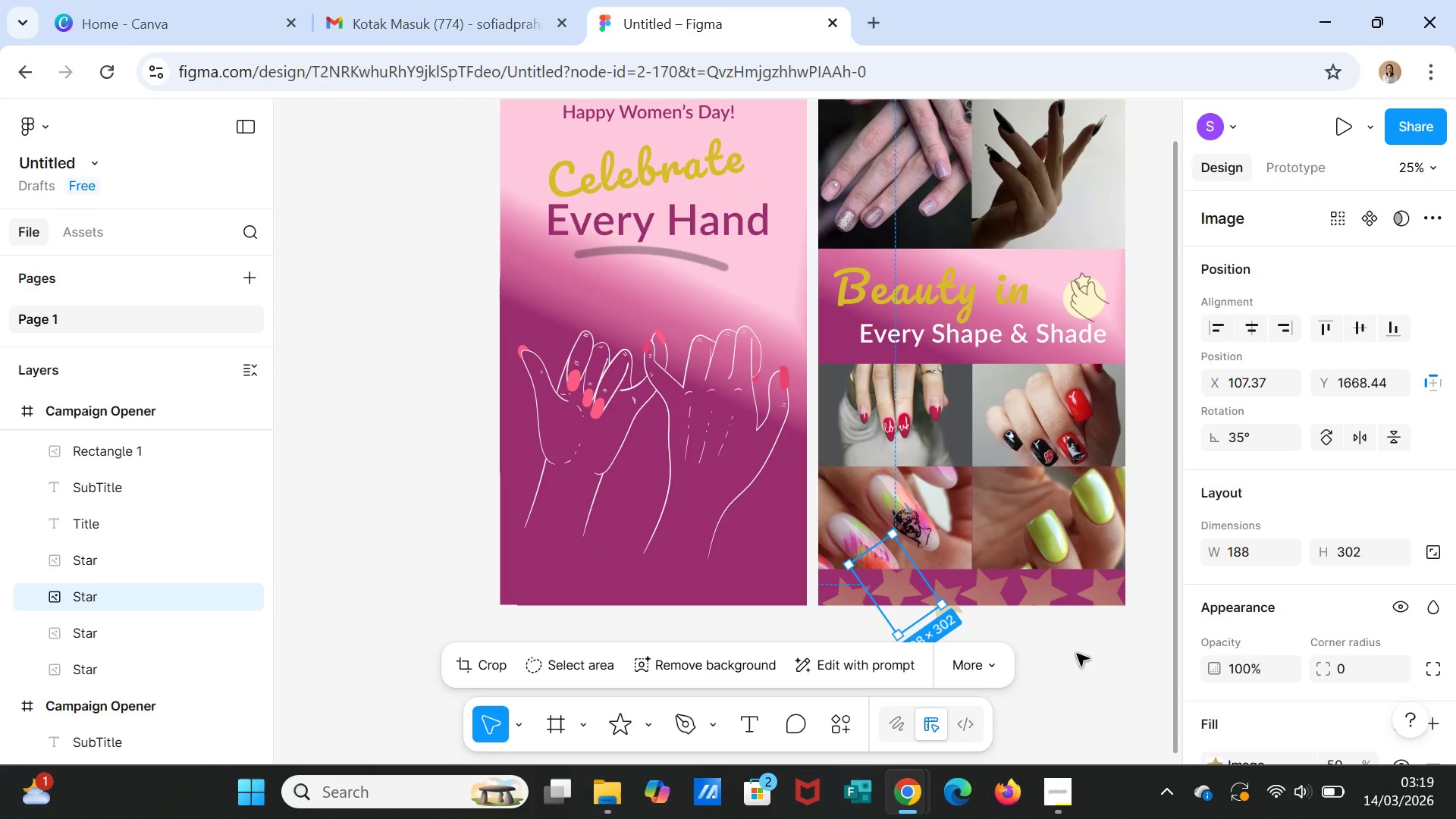 
left_click([1077, 654])
 